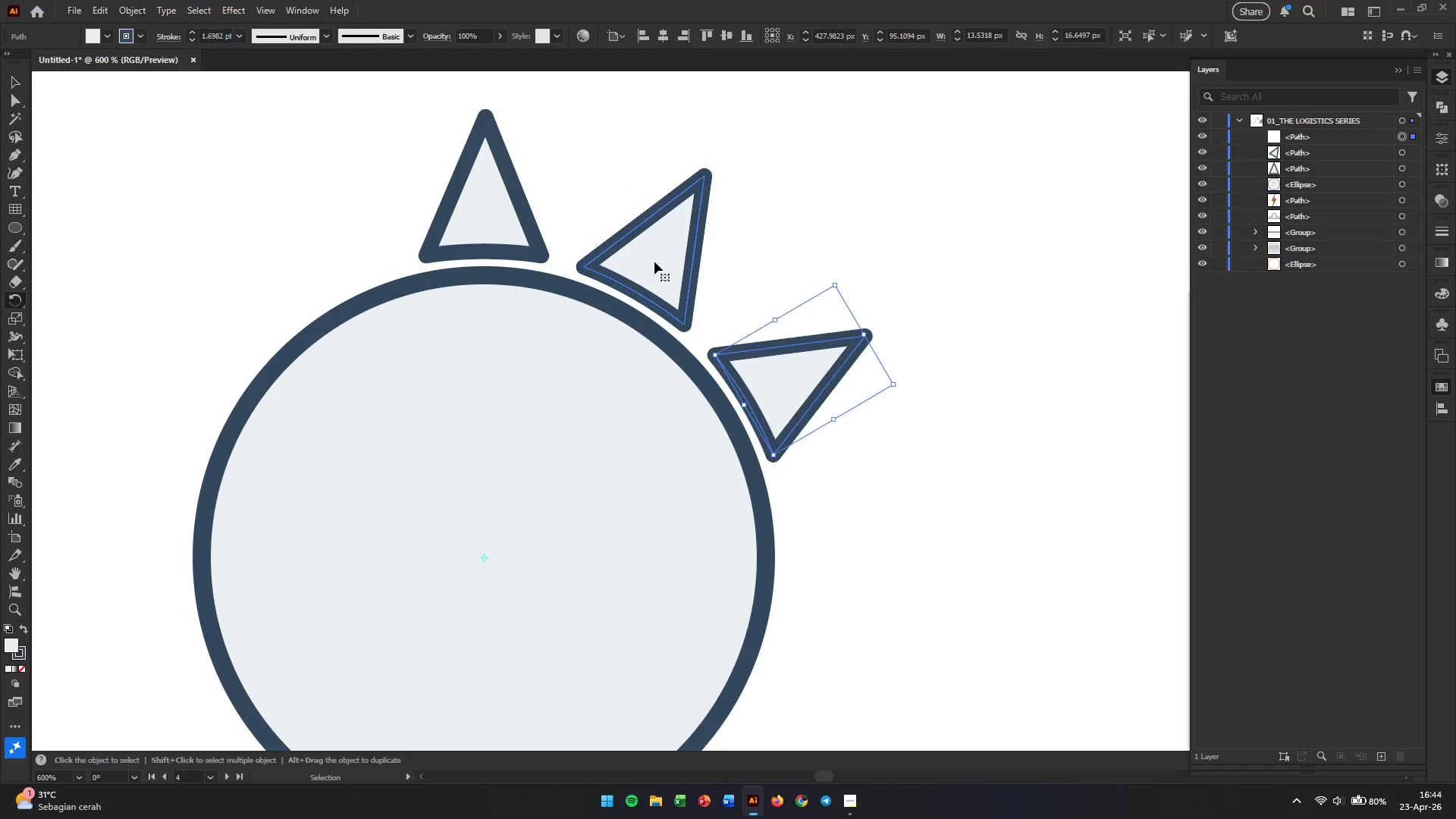 
key(Control+D)
 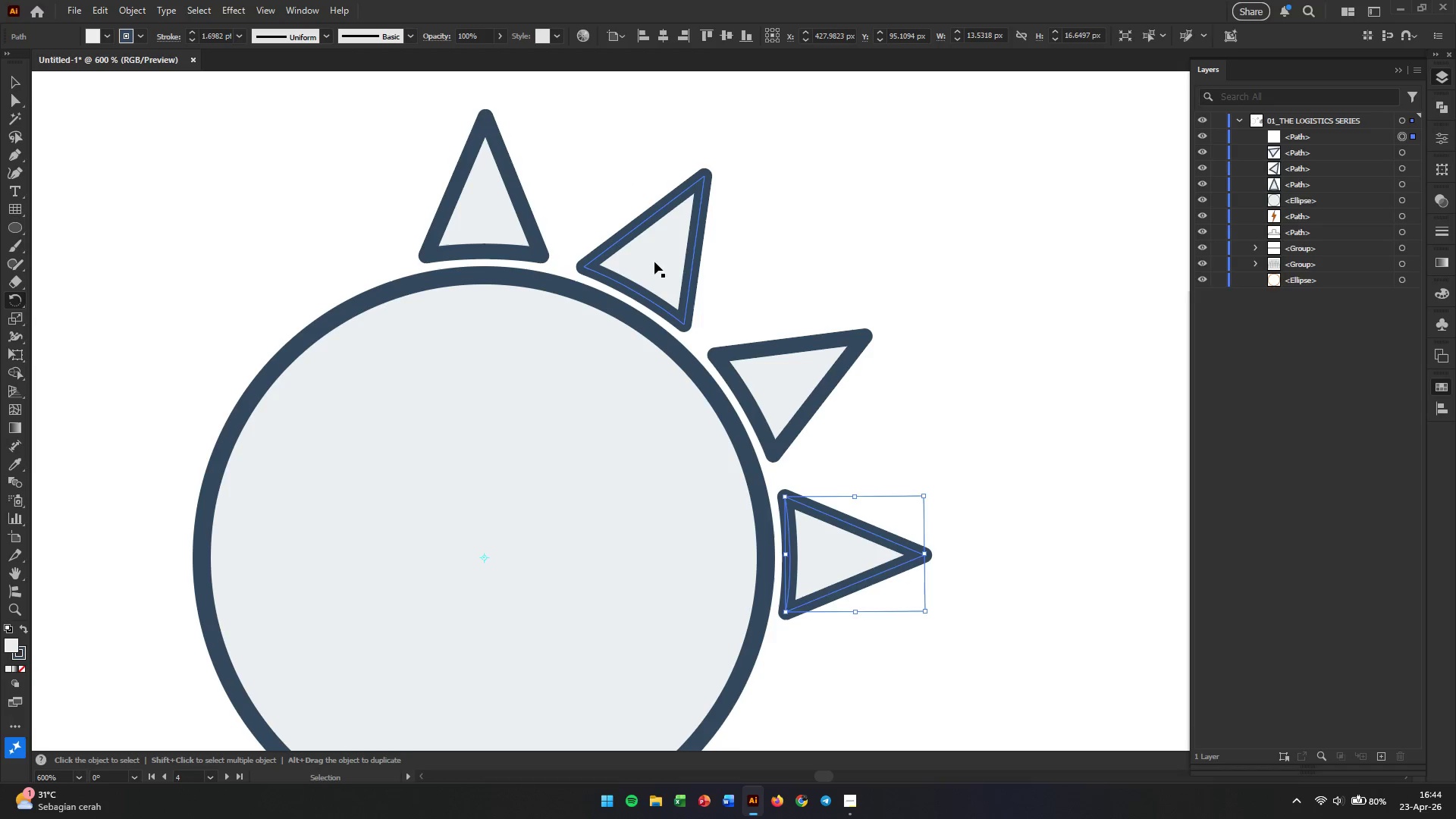 
key(Control+D)
 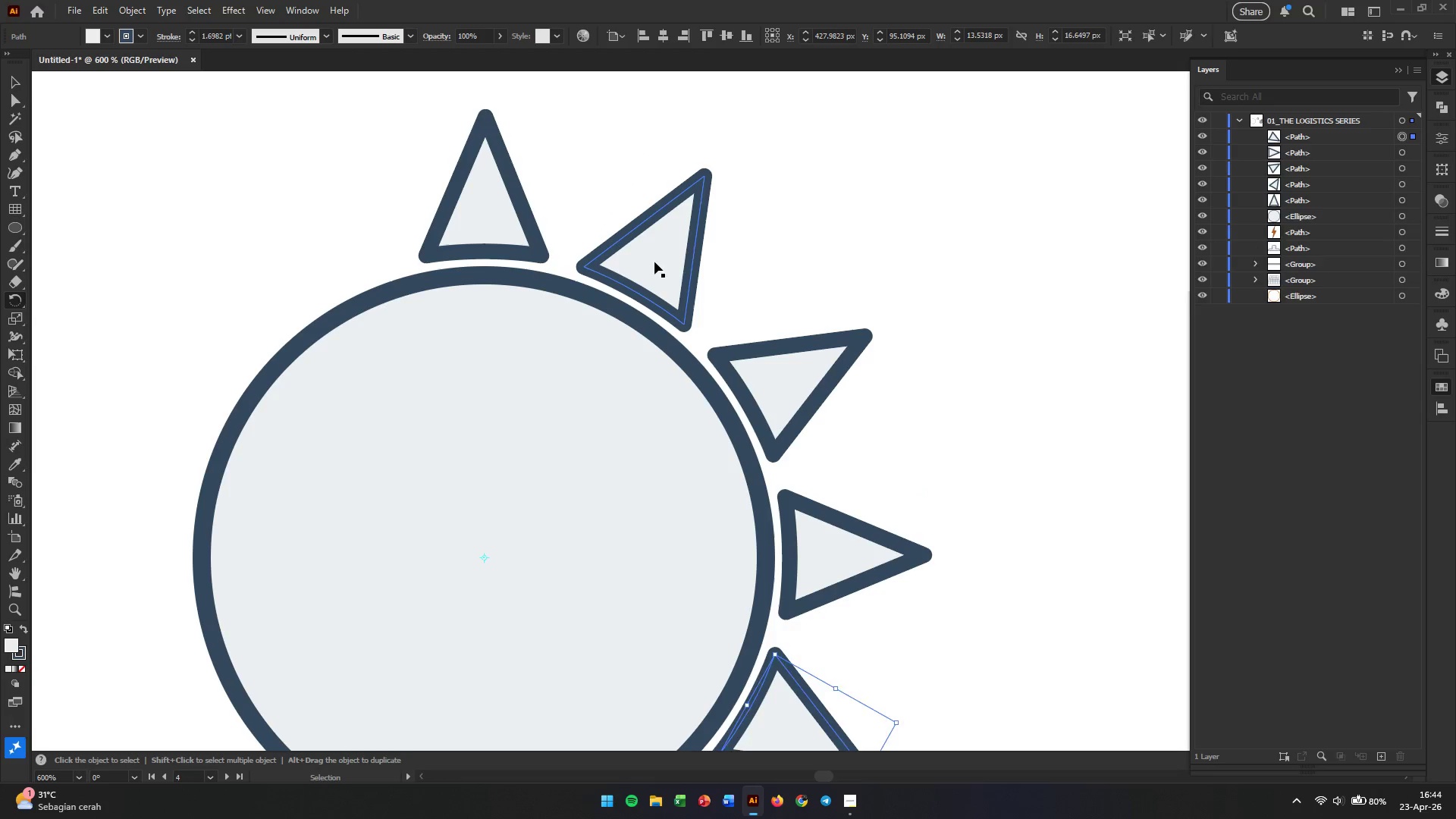 
key(Control+D)
 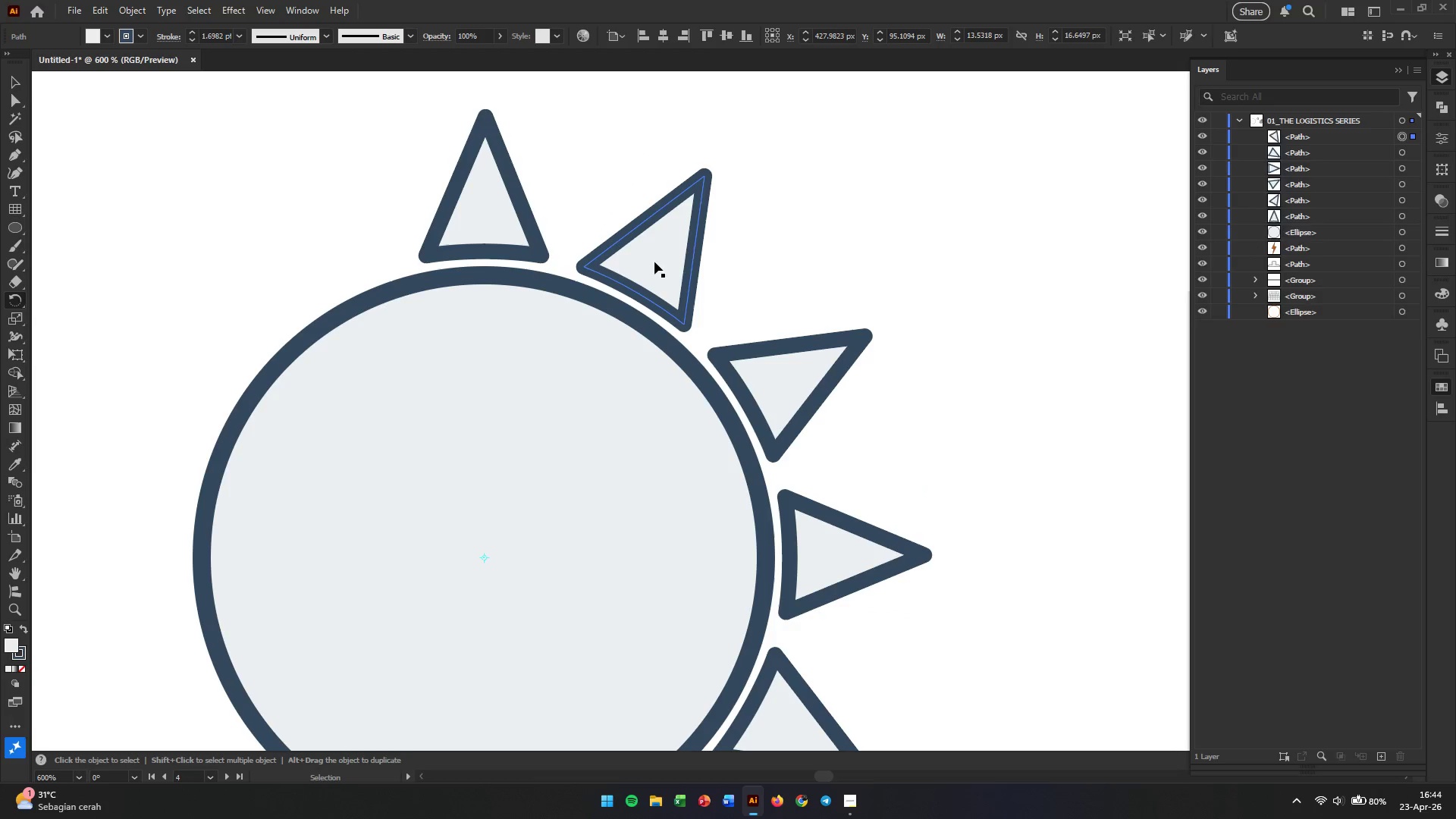 
key(Control+D)
 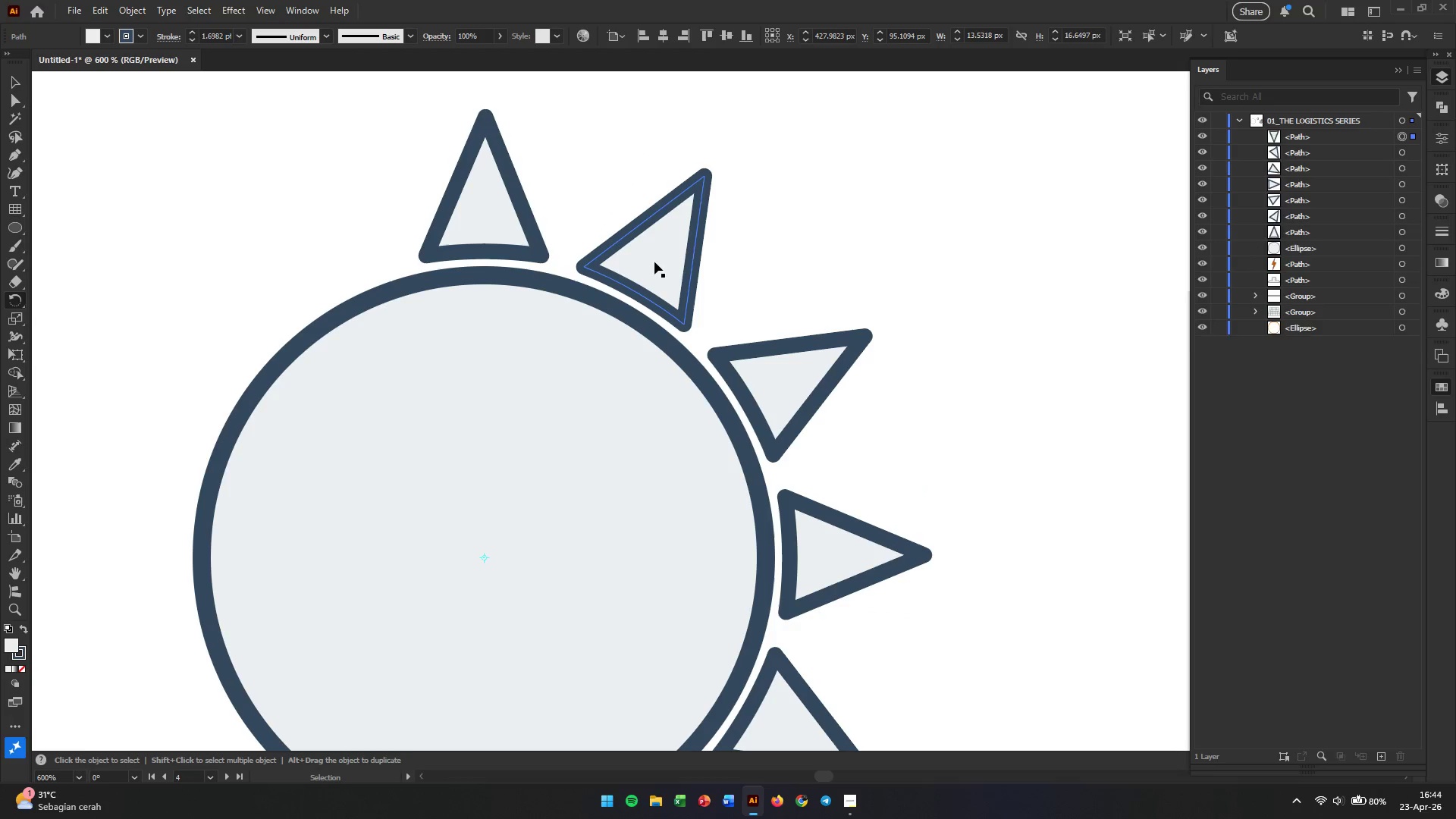 
key(Control+D)
 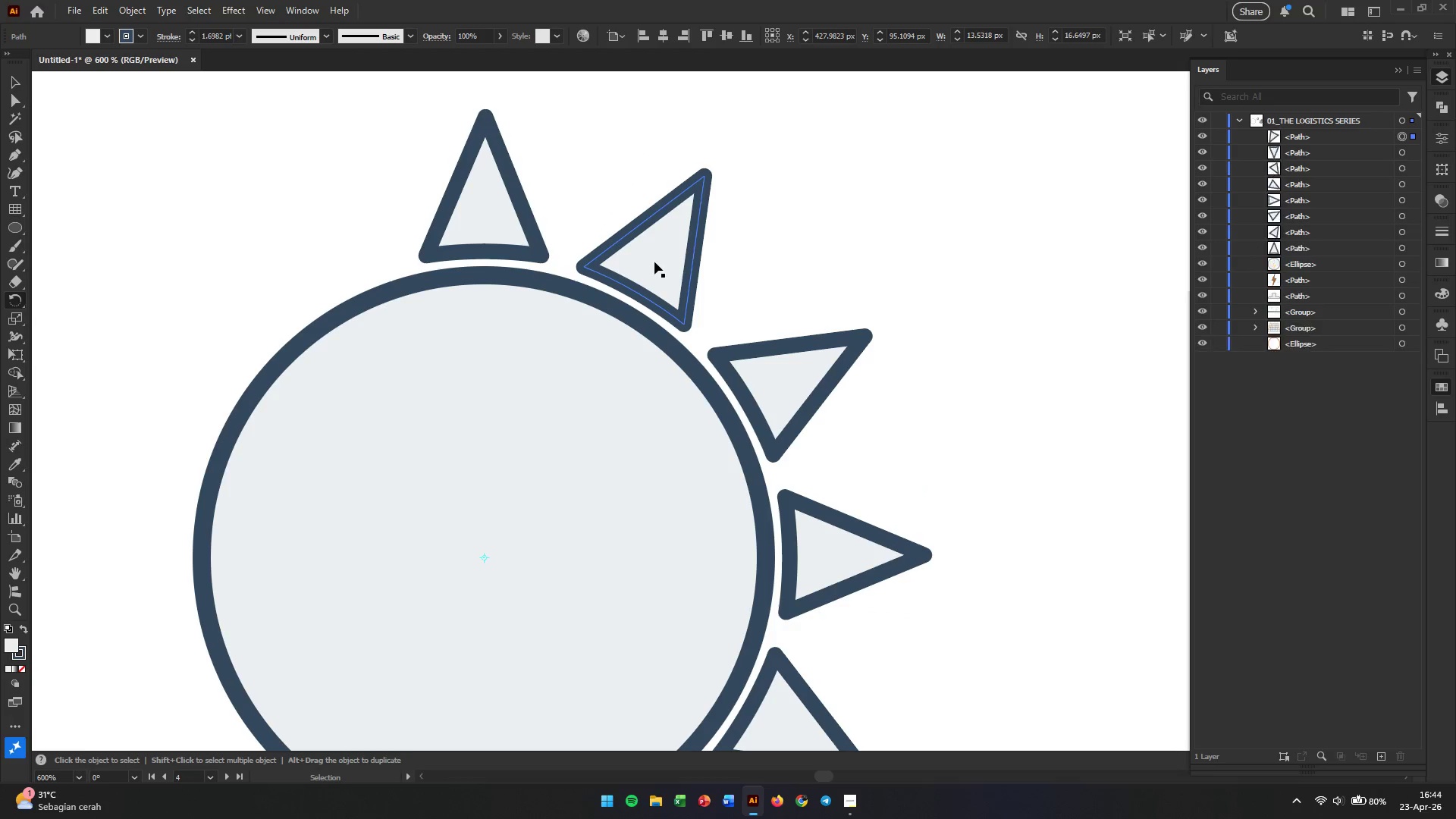 
key(Control+D)
 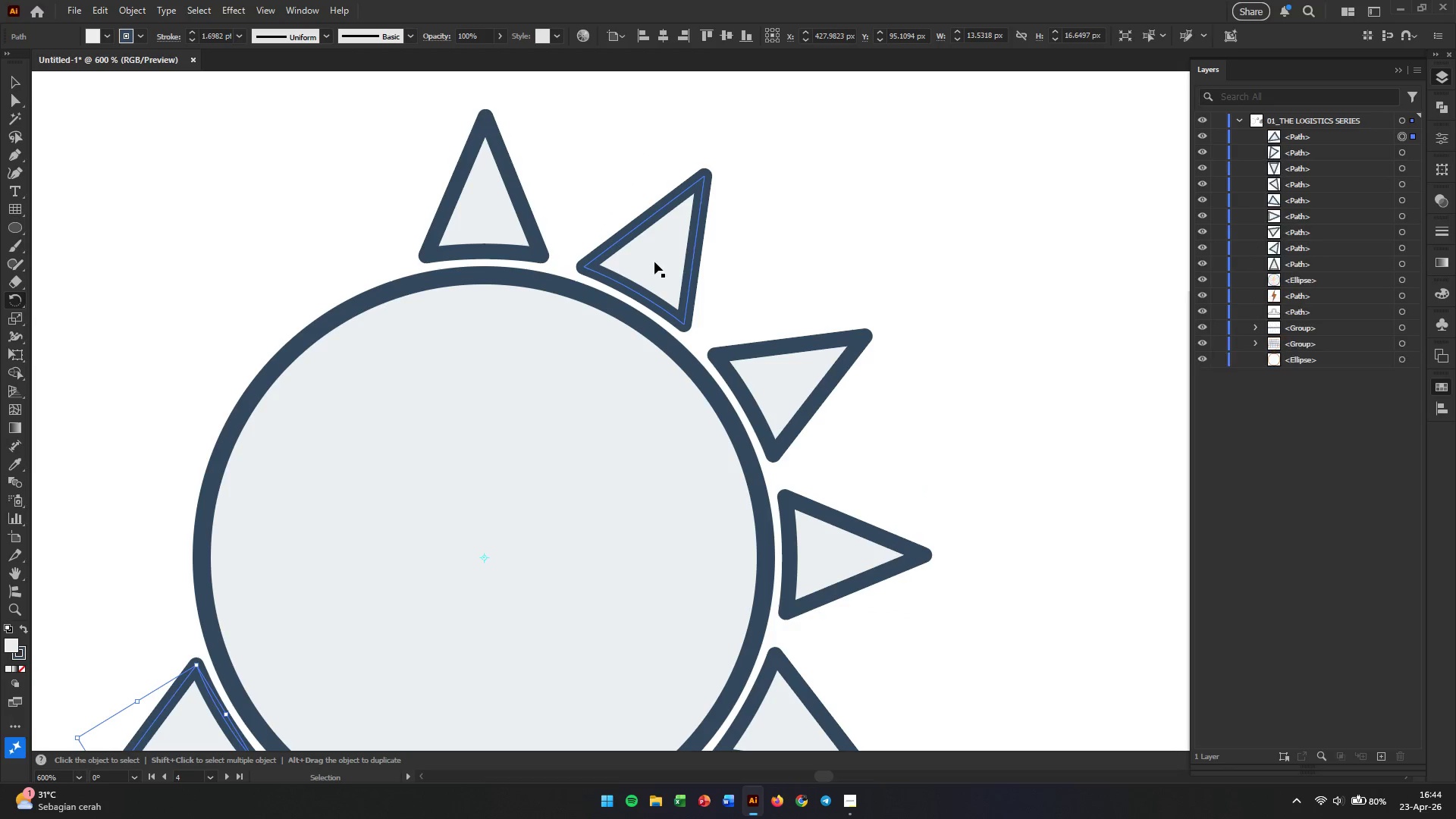 
key(Control+D)
 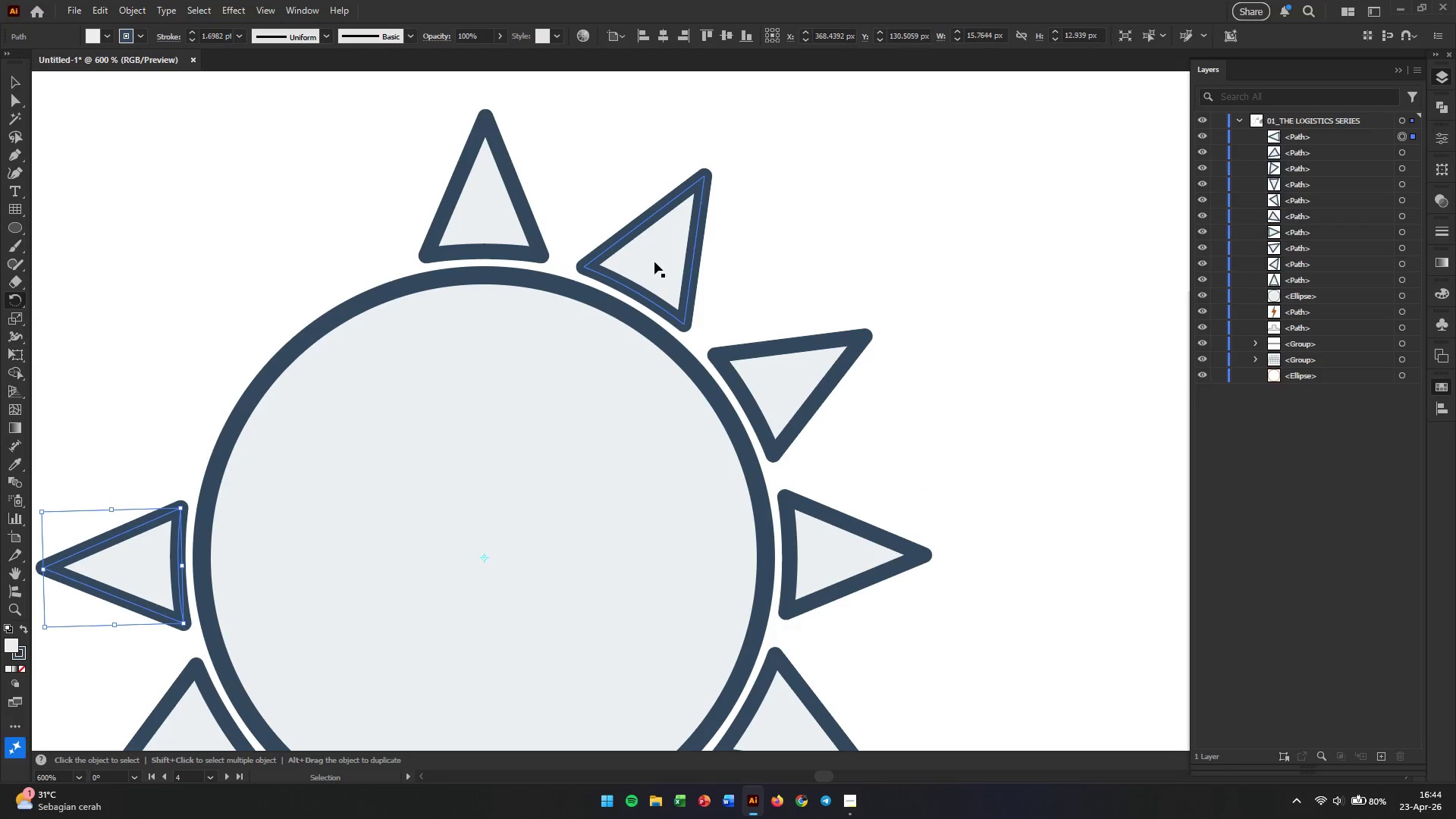 
key(Control+D)
 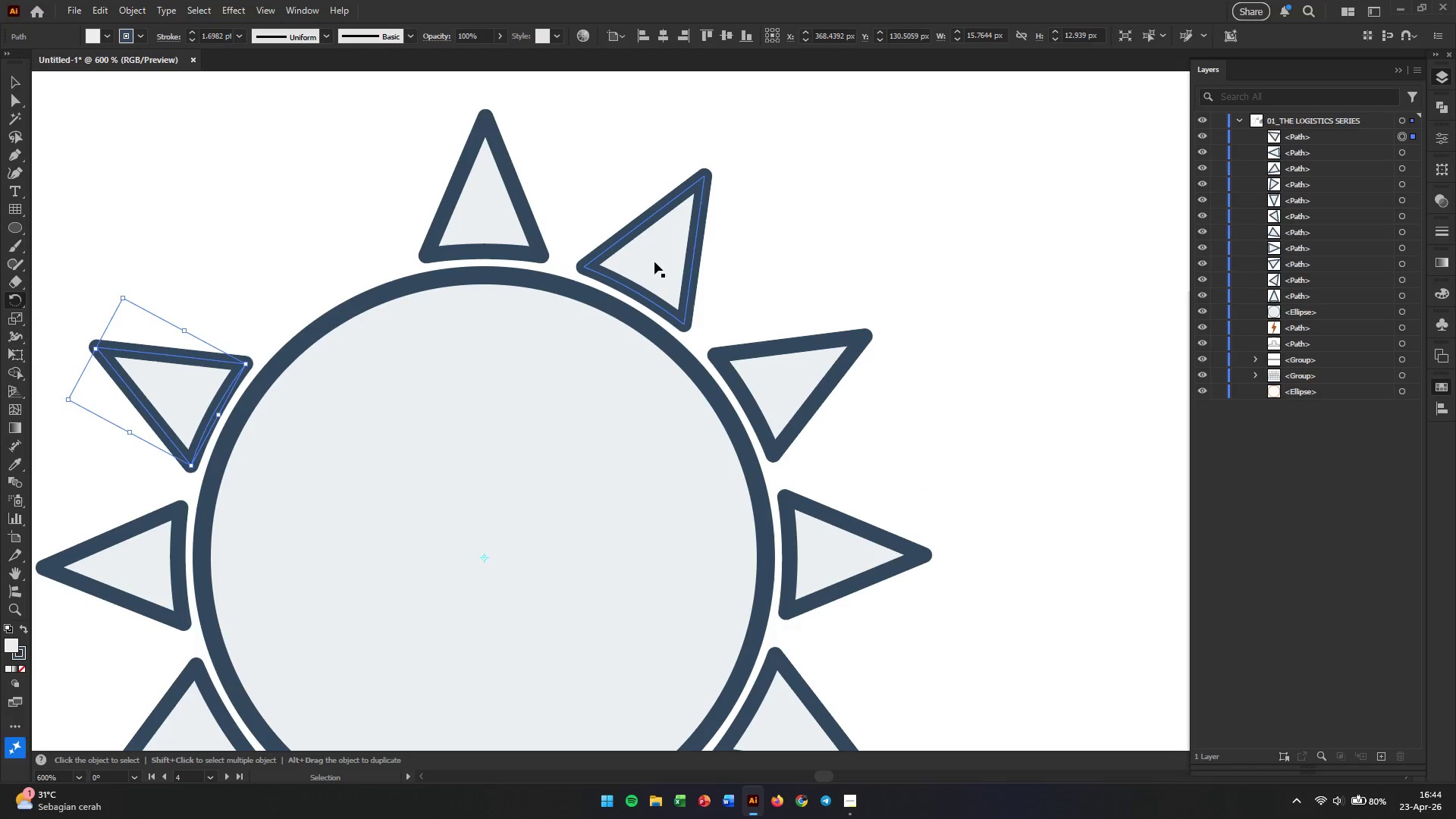 
key(Control+D)
 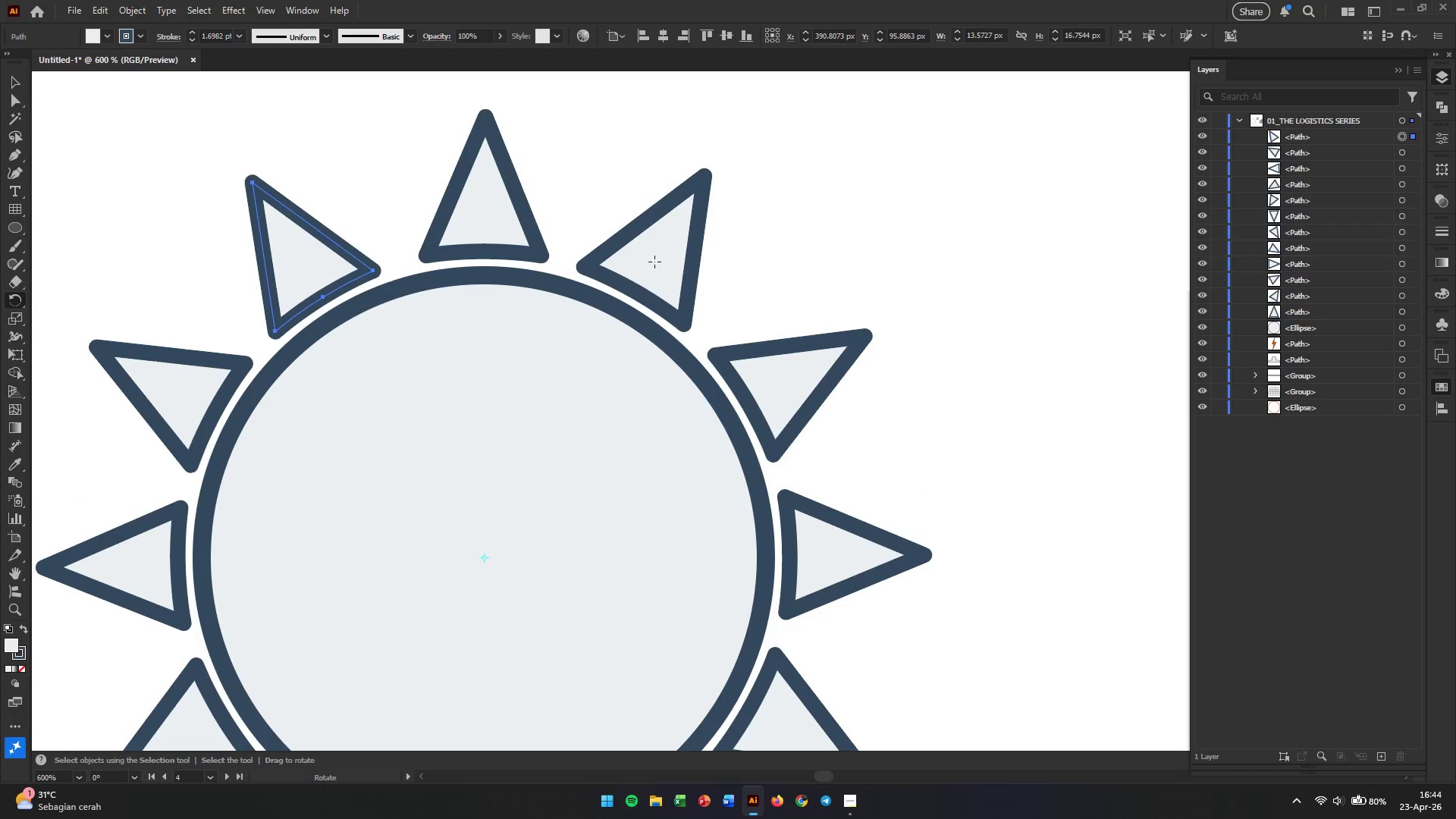 
key(Escape)
 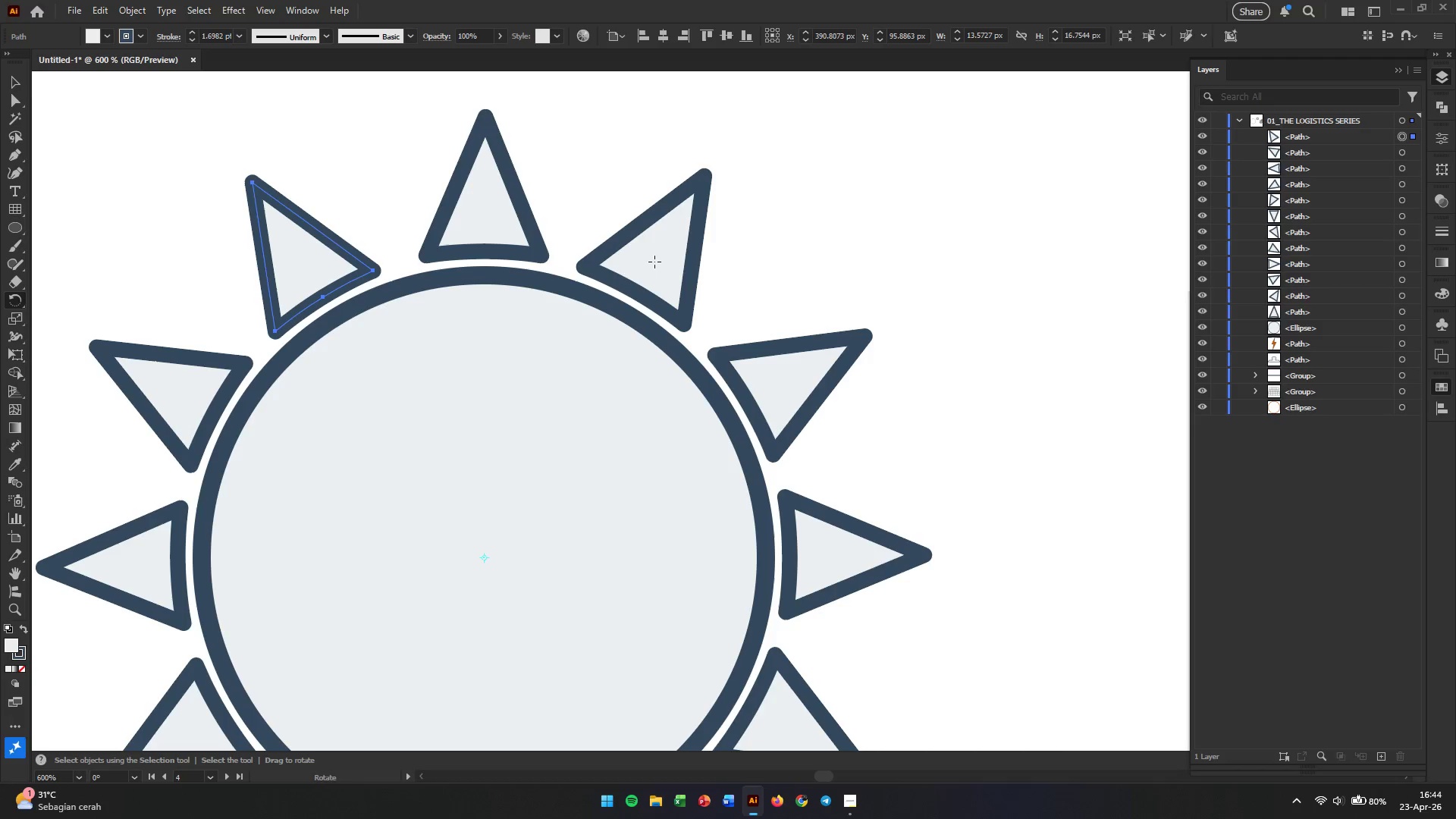 
hold_key(key=AltLeft, duration=0.45)
scroll: coordinate [654, 262], scroll_direction: down, amount: 3.0
 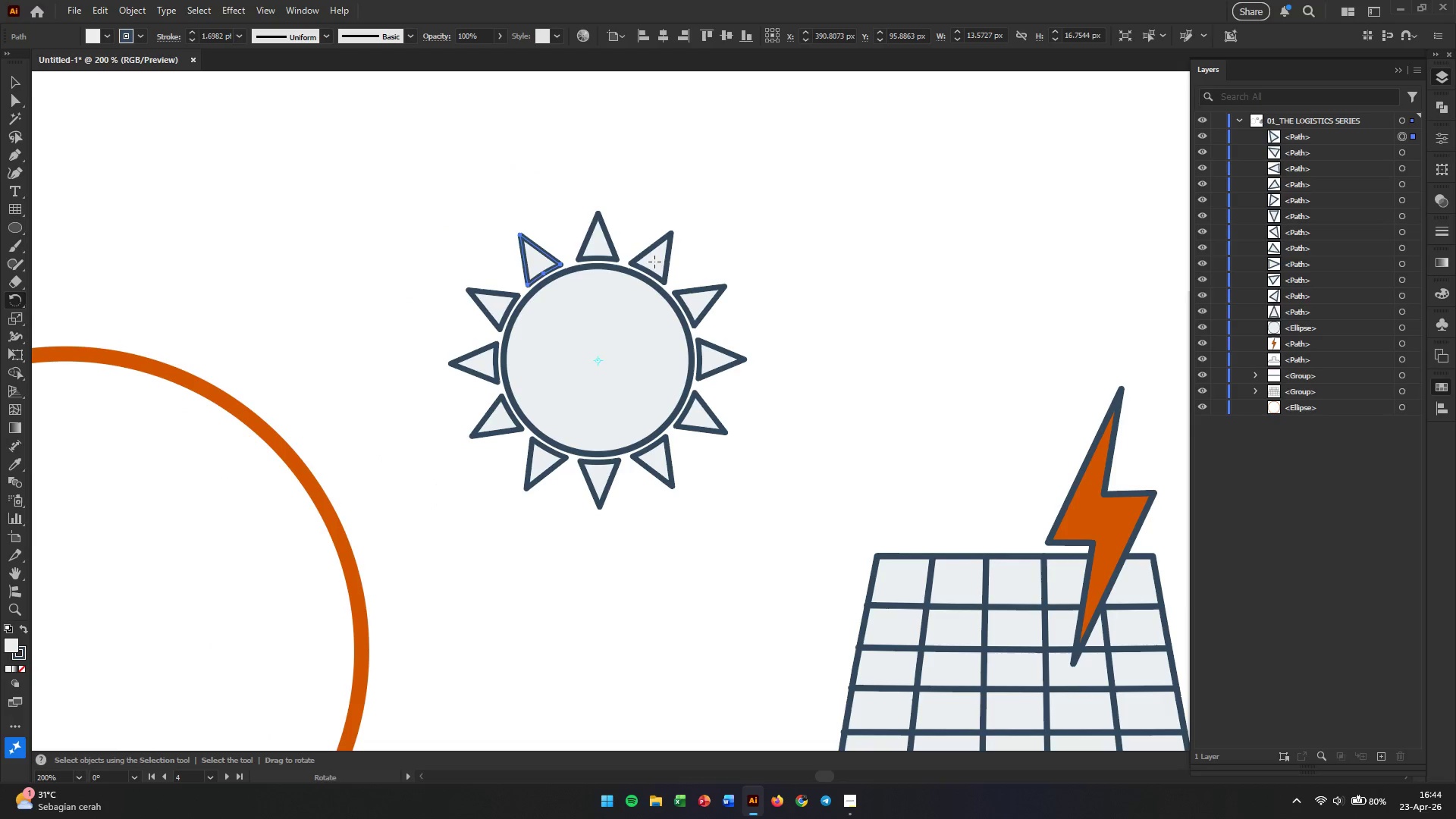 
key(V)
 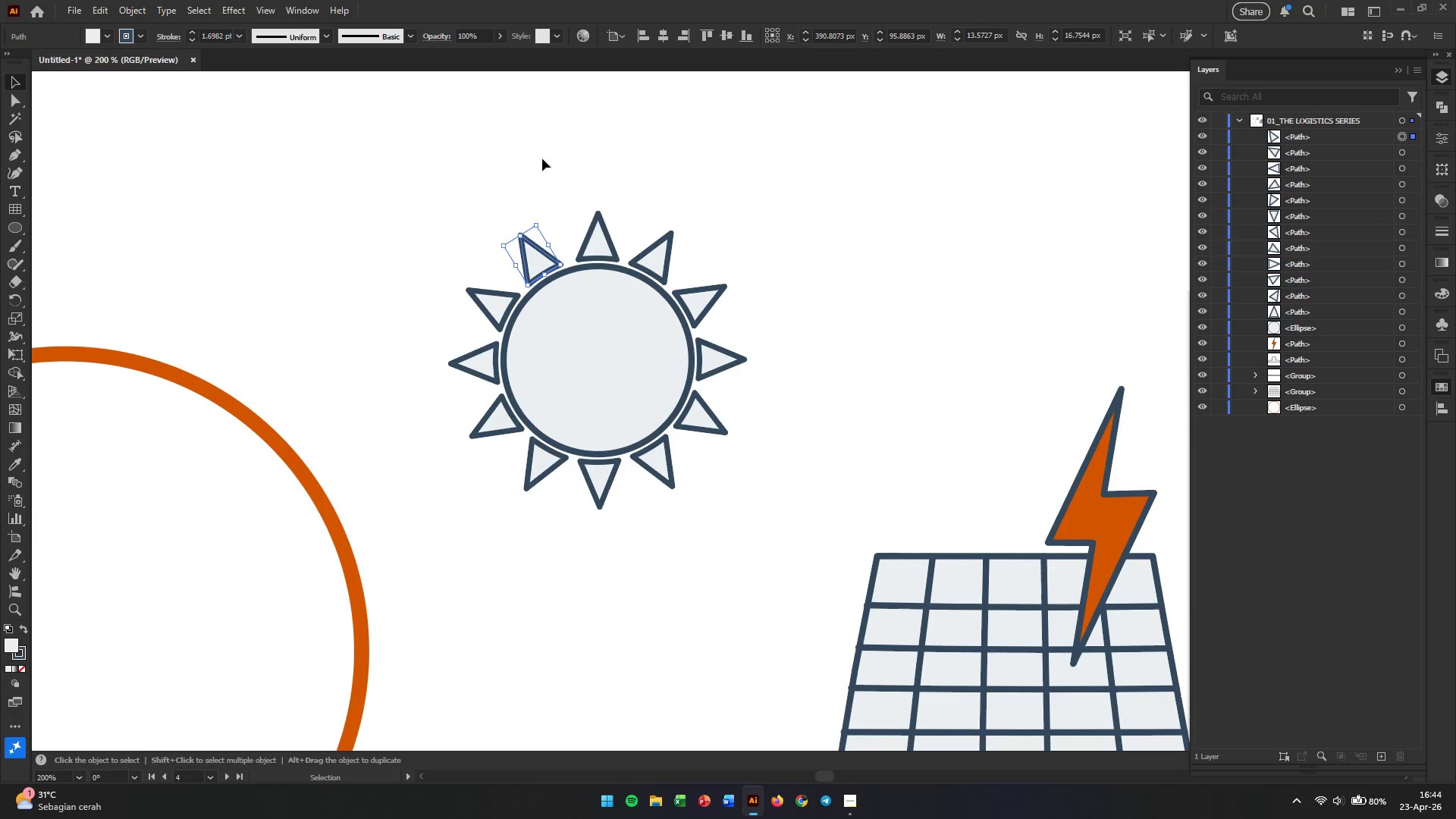 
left_click_drag(start_coordinate=[306, 123], to_coordinate=[707, 221])
 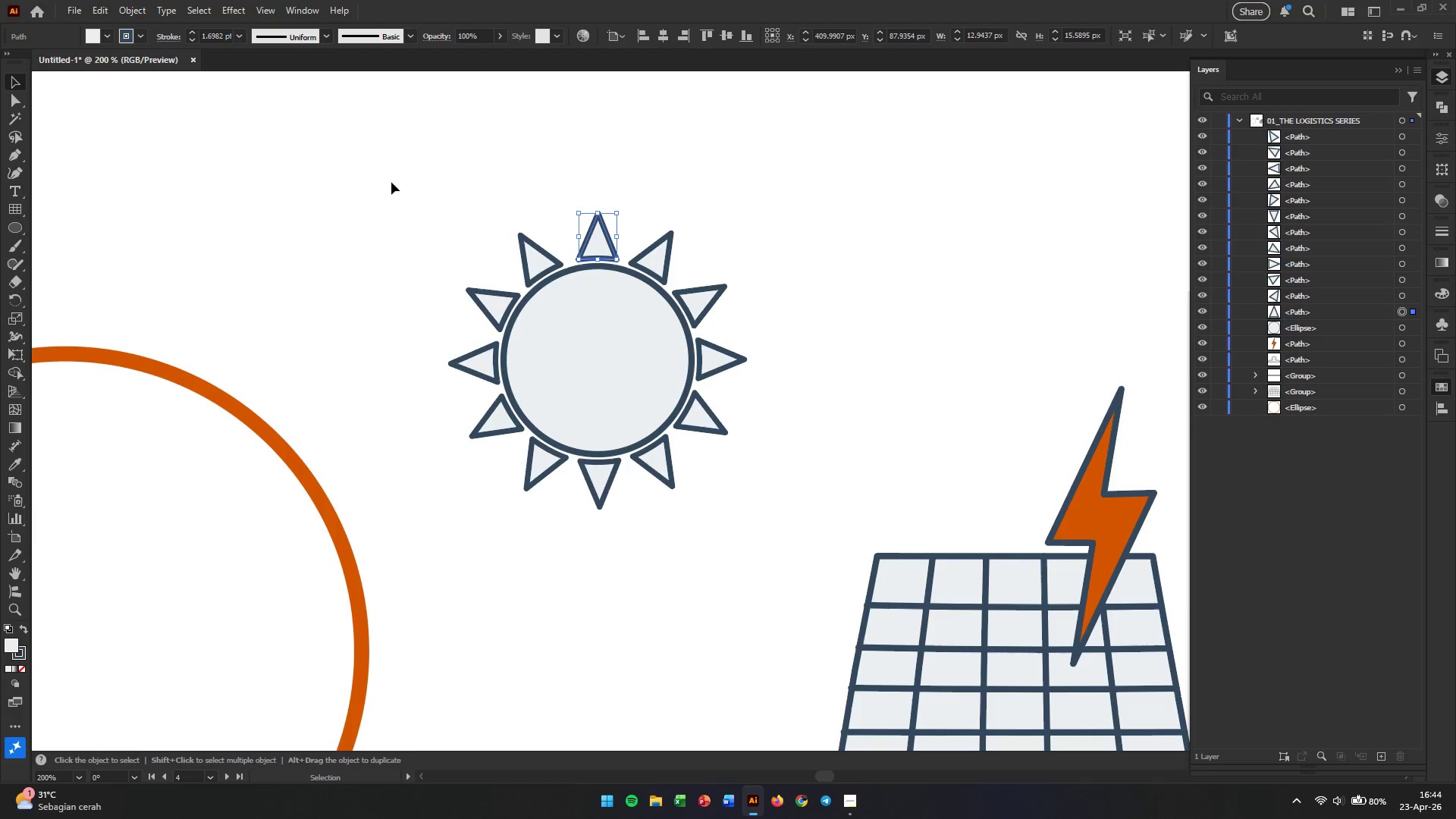 
left_click_drag(start_coordinate=[412, 165], to_coordinate=[809, 527])
 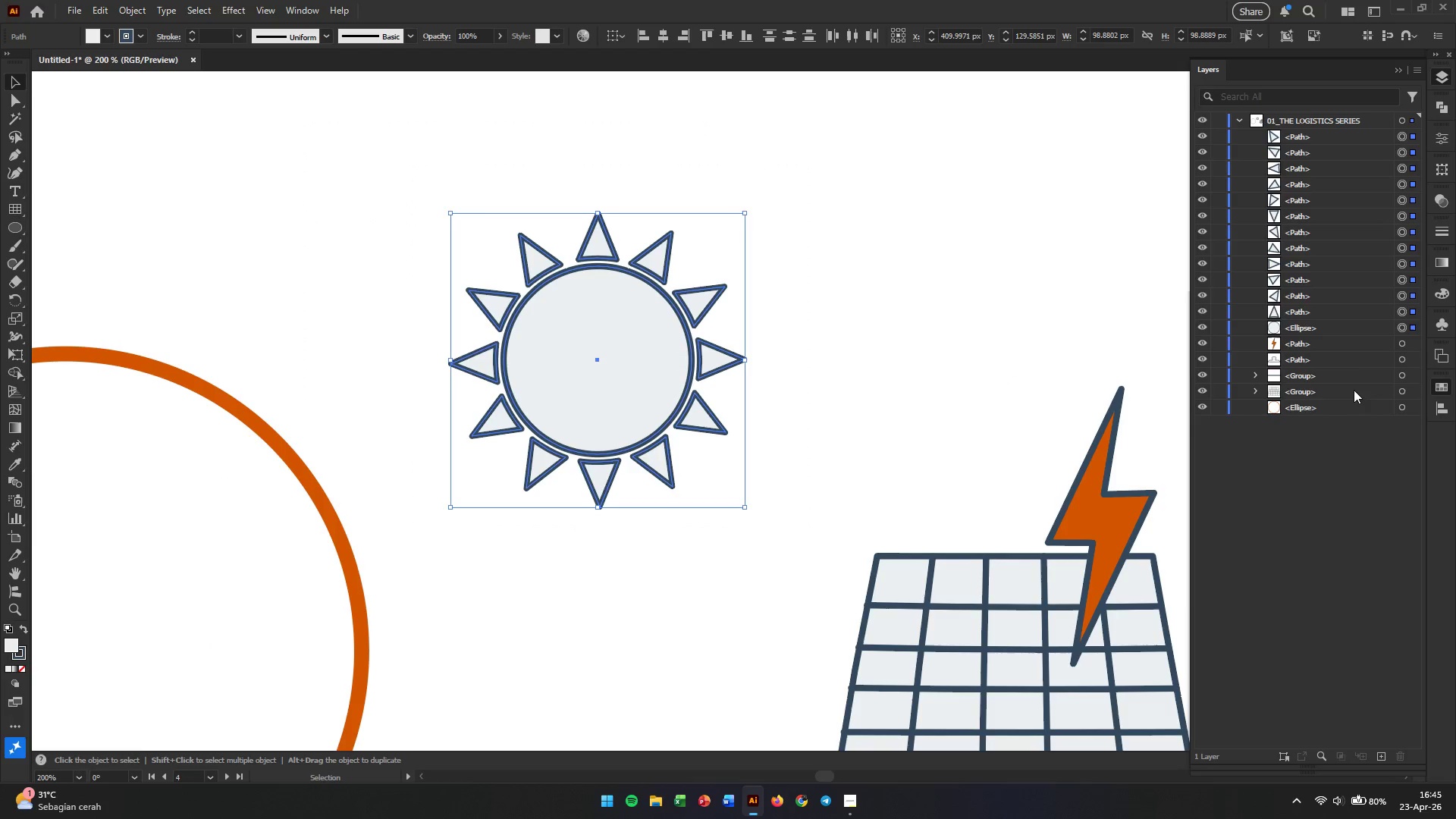 
left_click([1447, 387])
 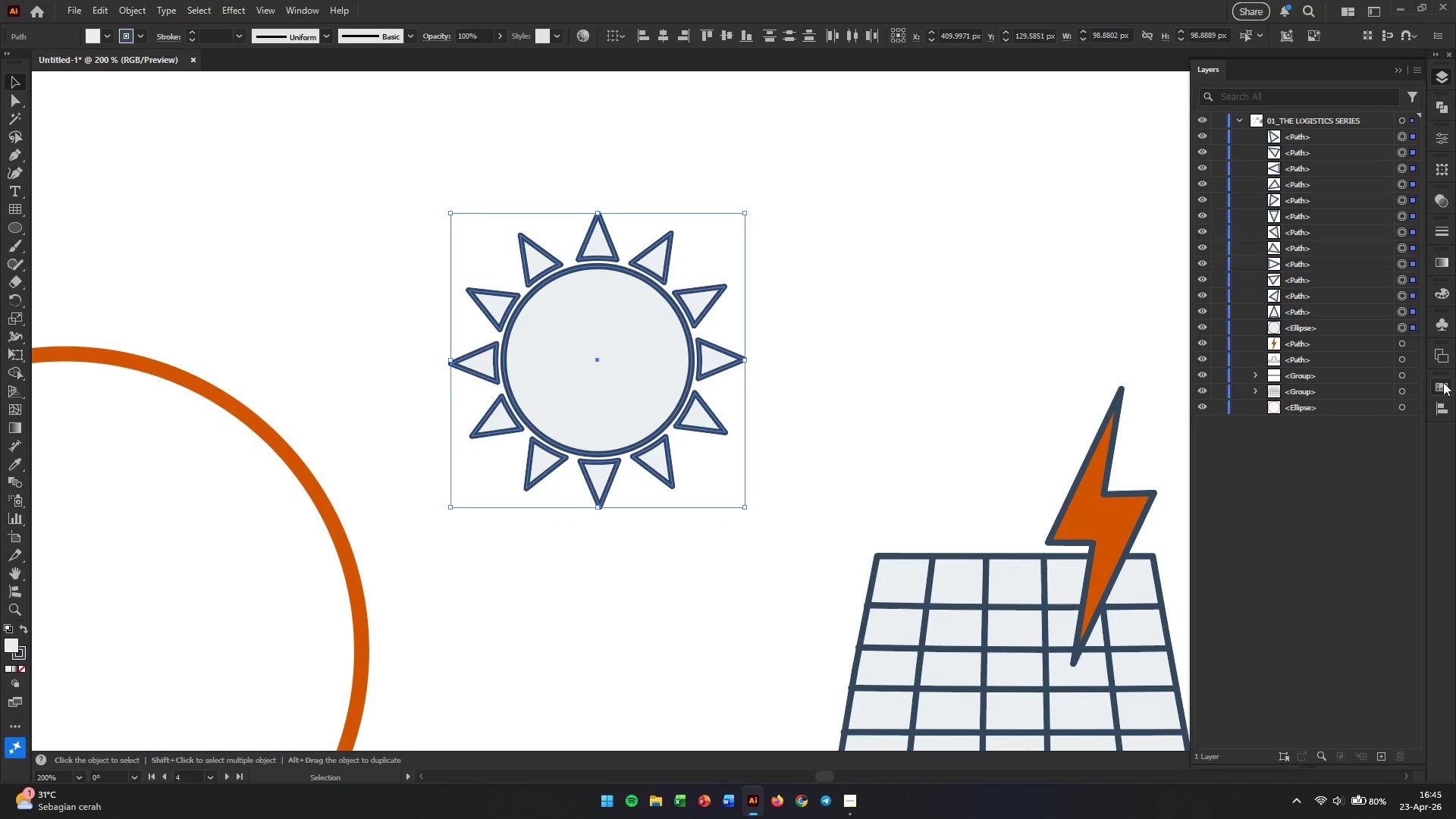 
left_click([1442, 383])
 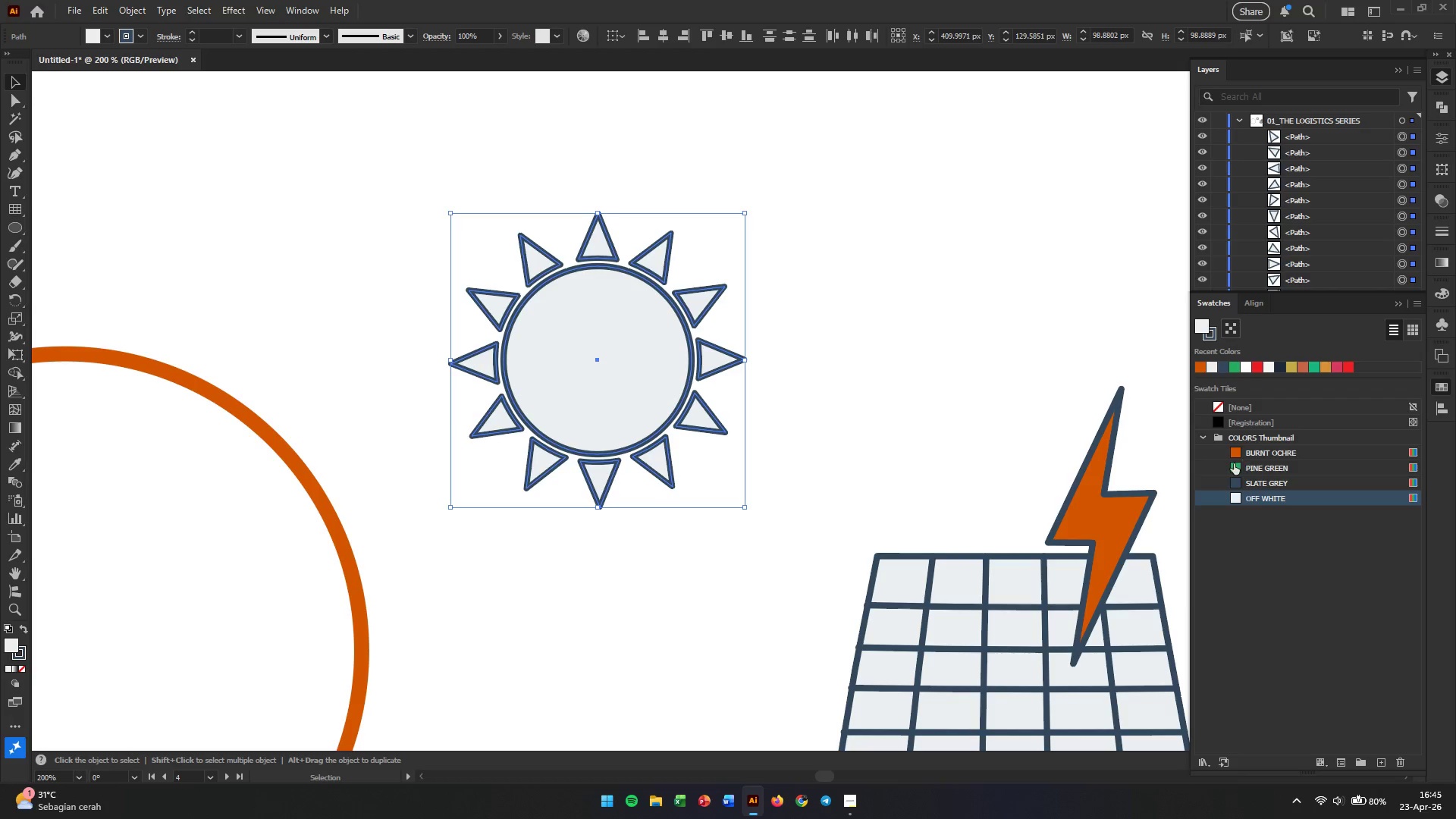 
left_click([1237, 457])
 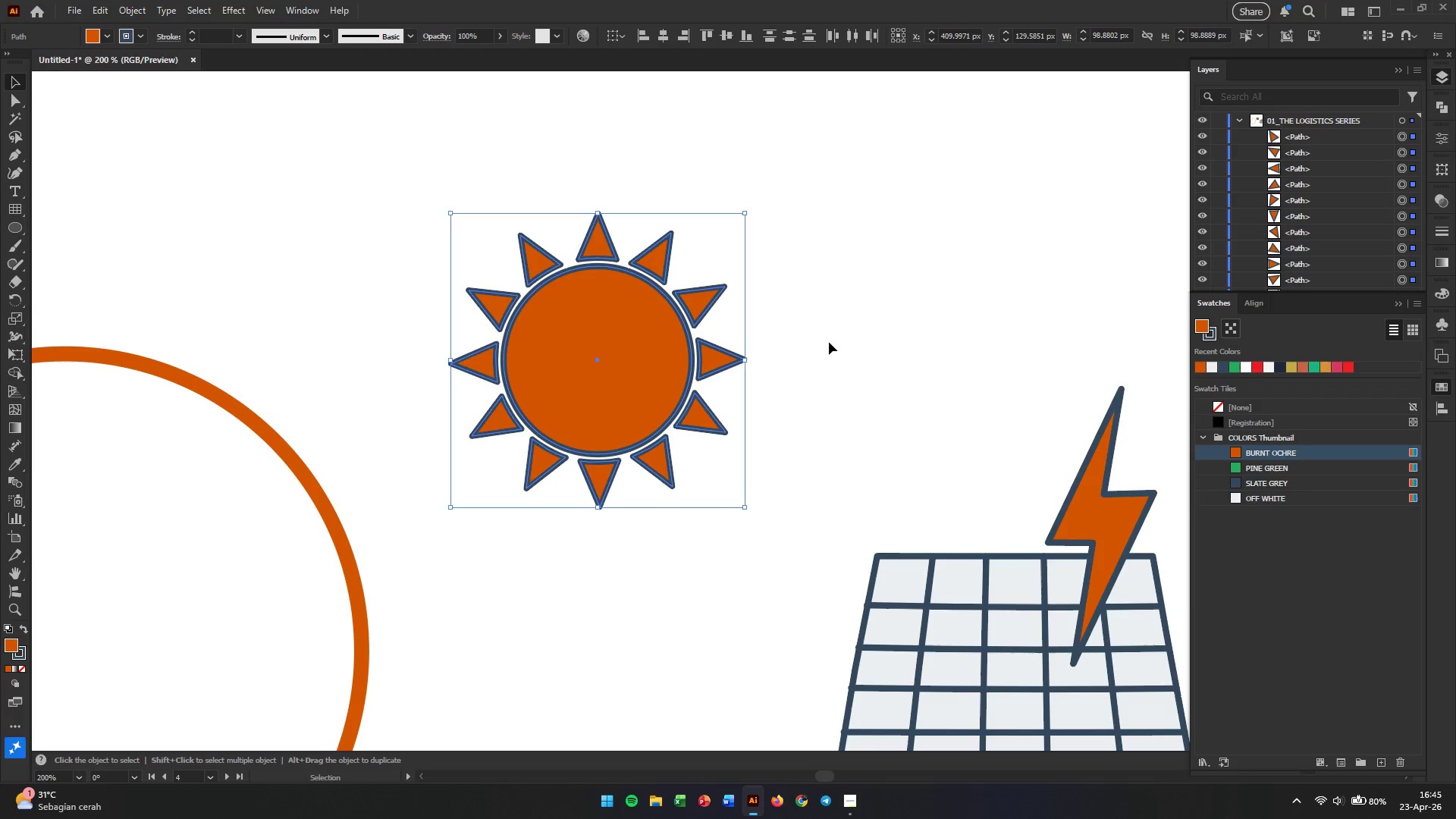 
key(Control+G)
 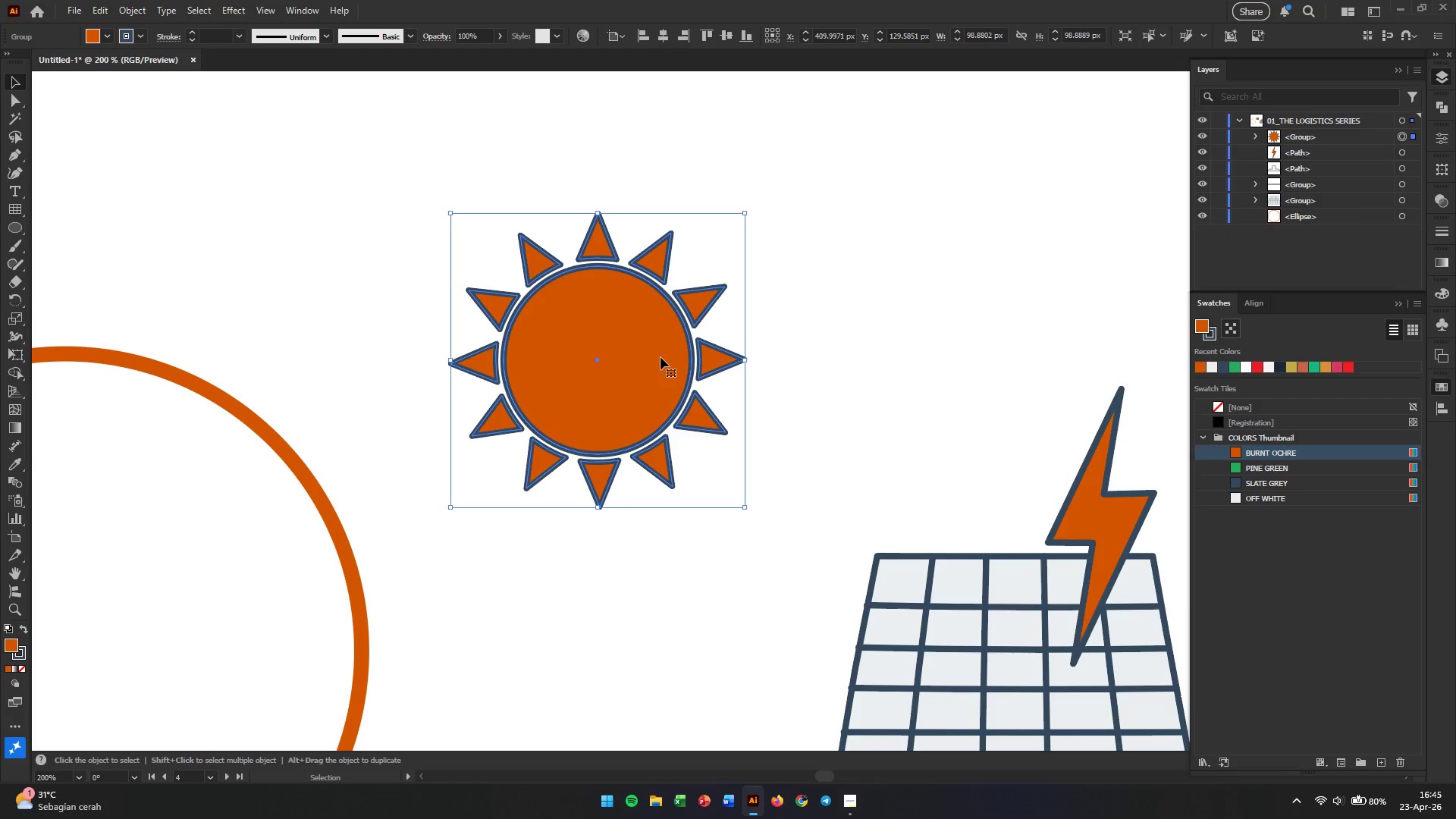 
left_click_drag(start_coordinate=[659, 357], to_coordinate=[948, 538])
 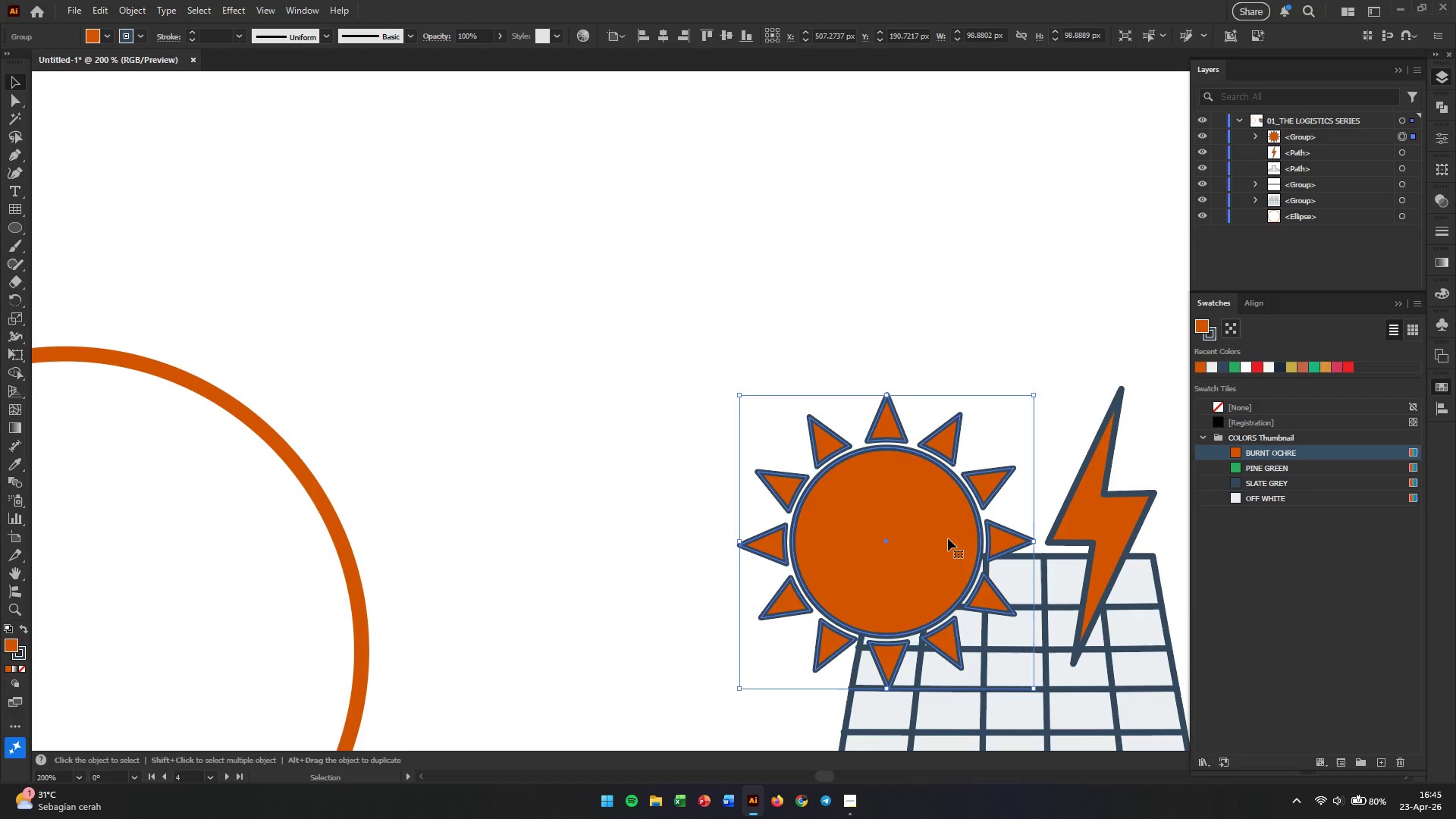 
key(Control+BracketRight)
 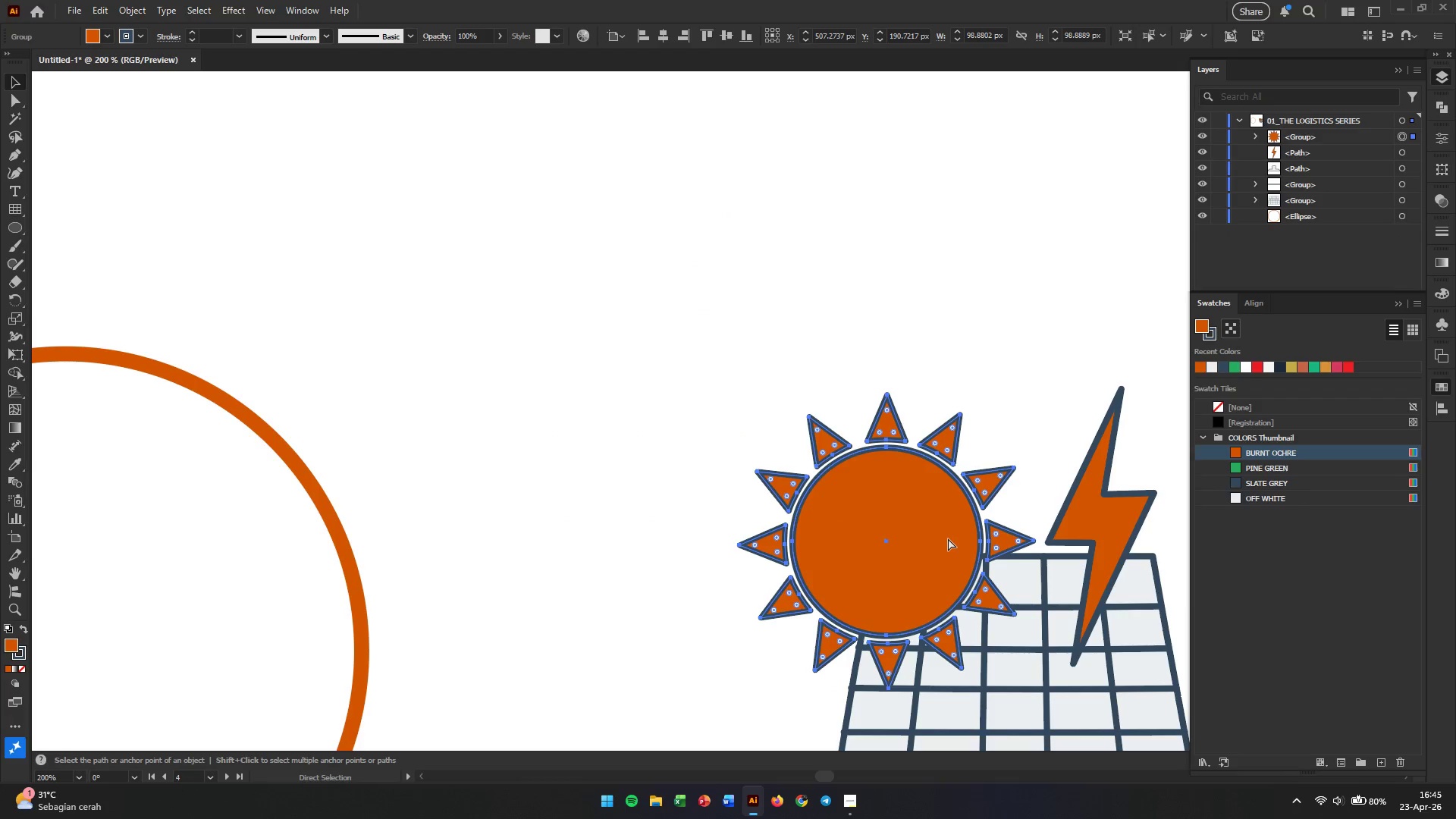 
key(Control+BracketRight)
 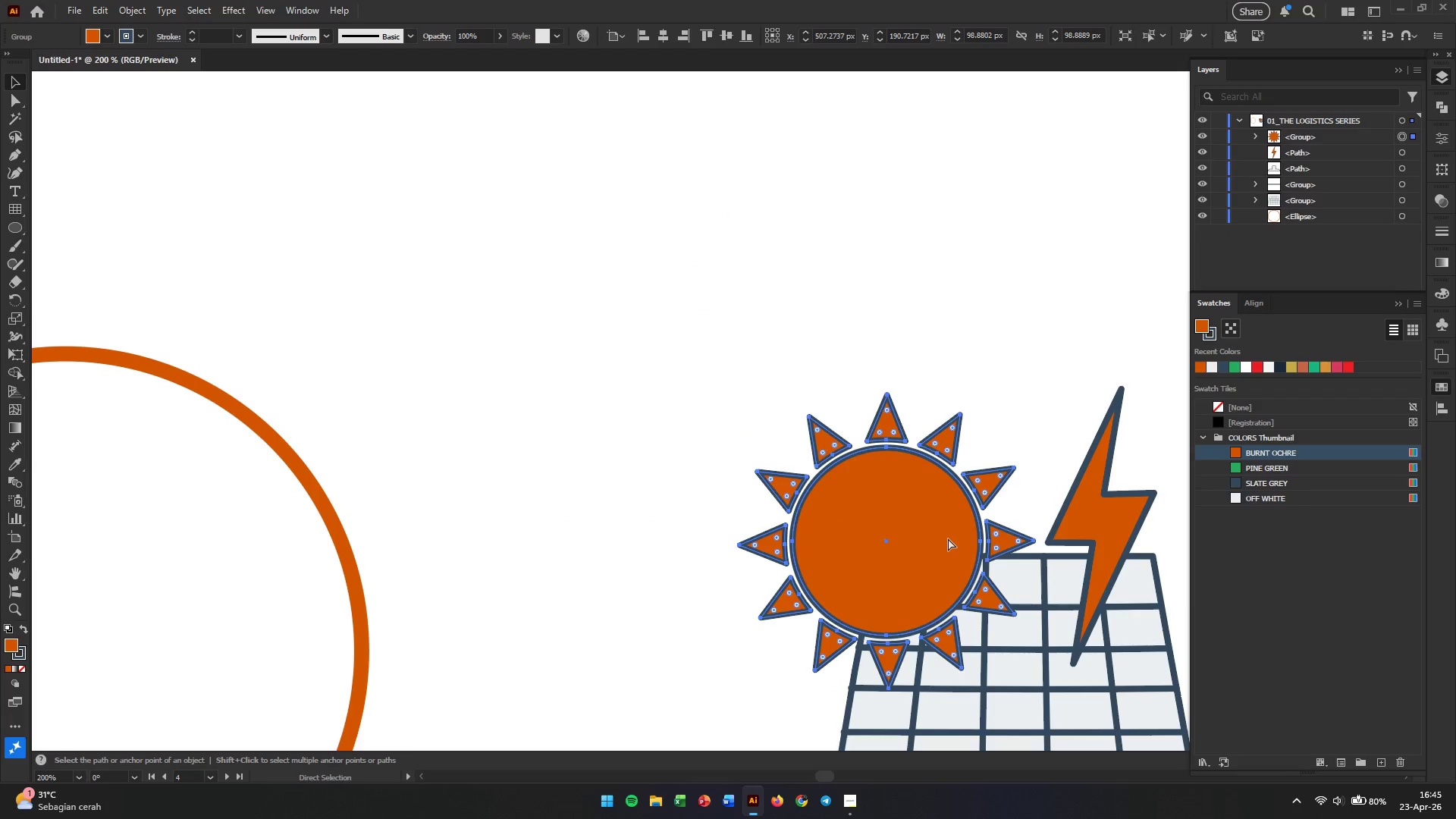 
key(Control+BracketLeft)
 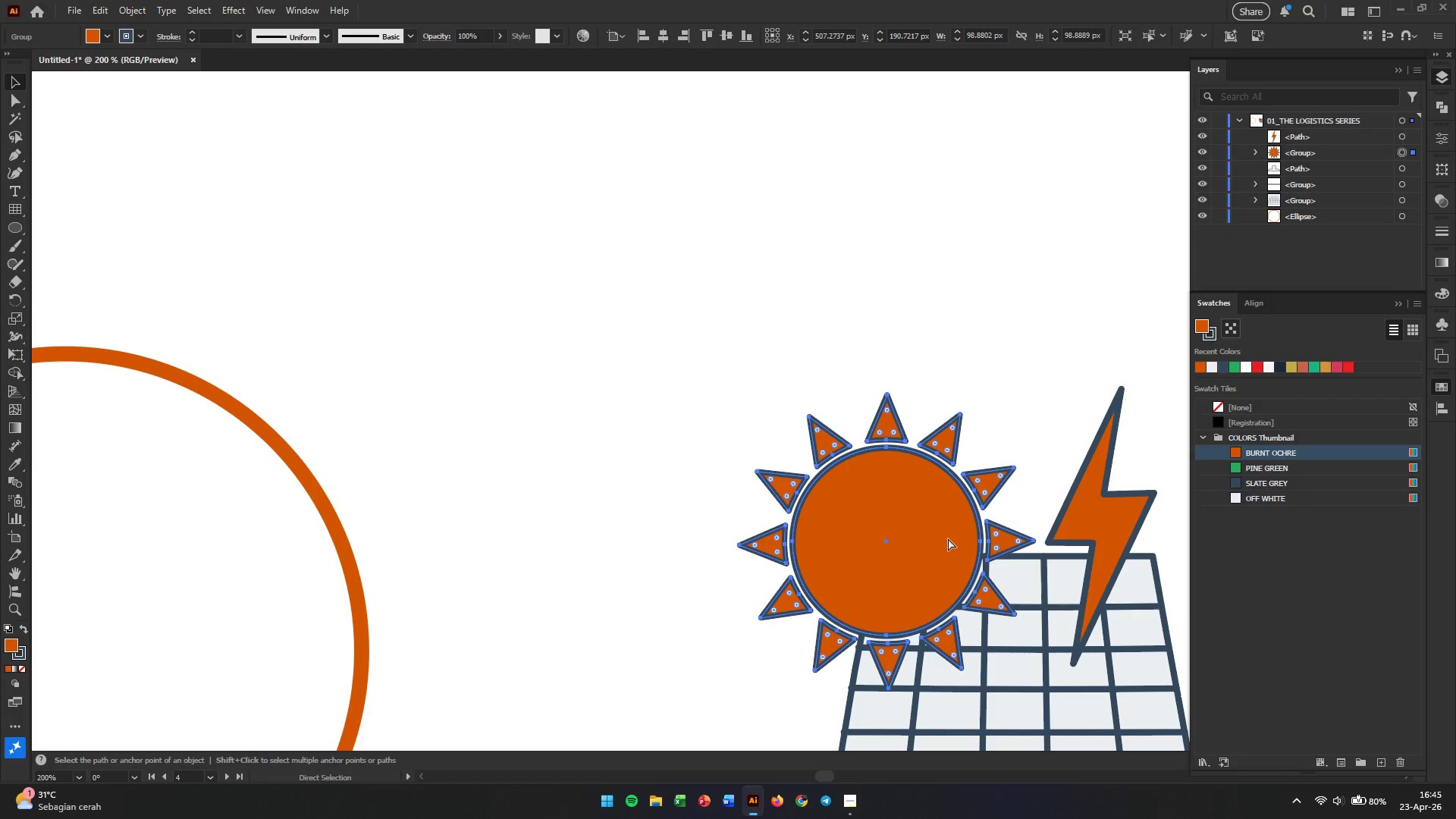 
key(Control+BracketLeft)
 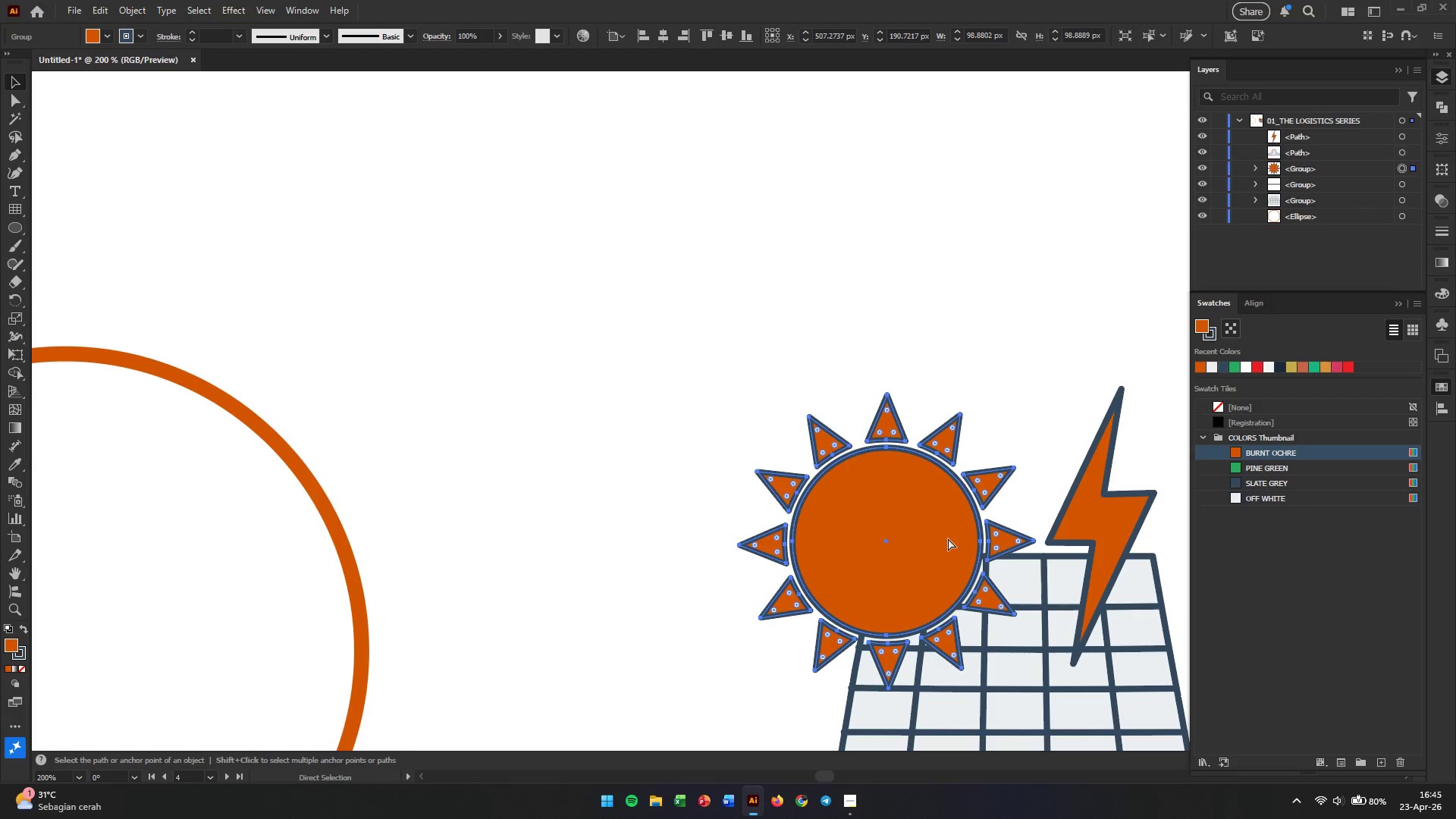 
key(Control+BracketLeft)
 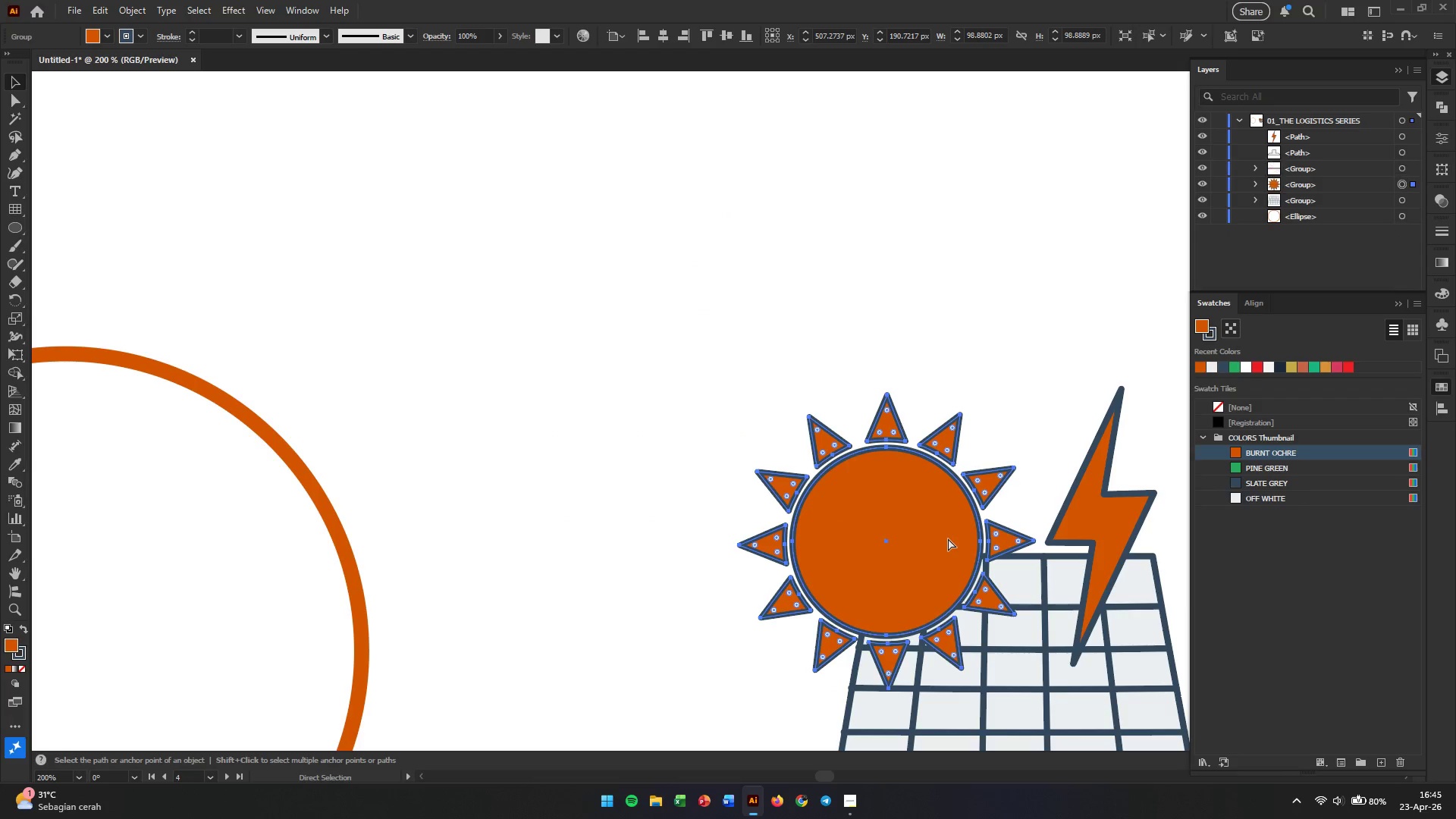 
key(Control+BracketLeft)
 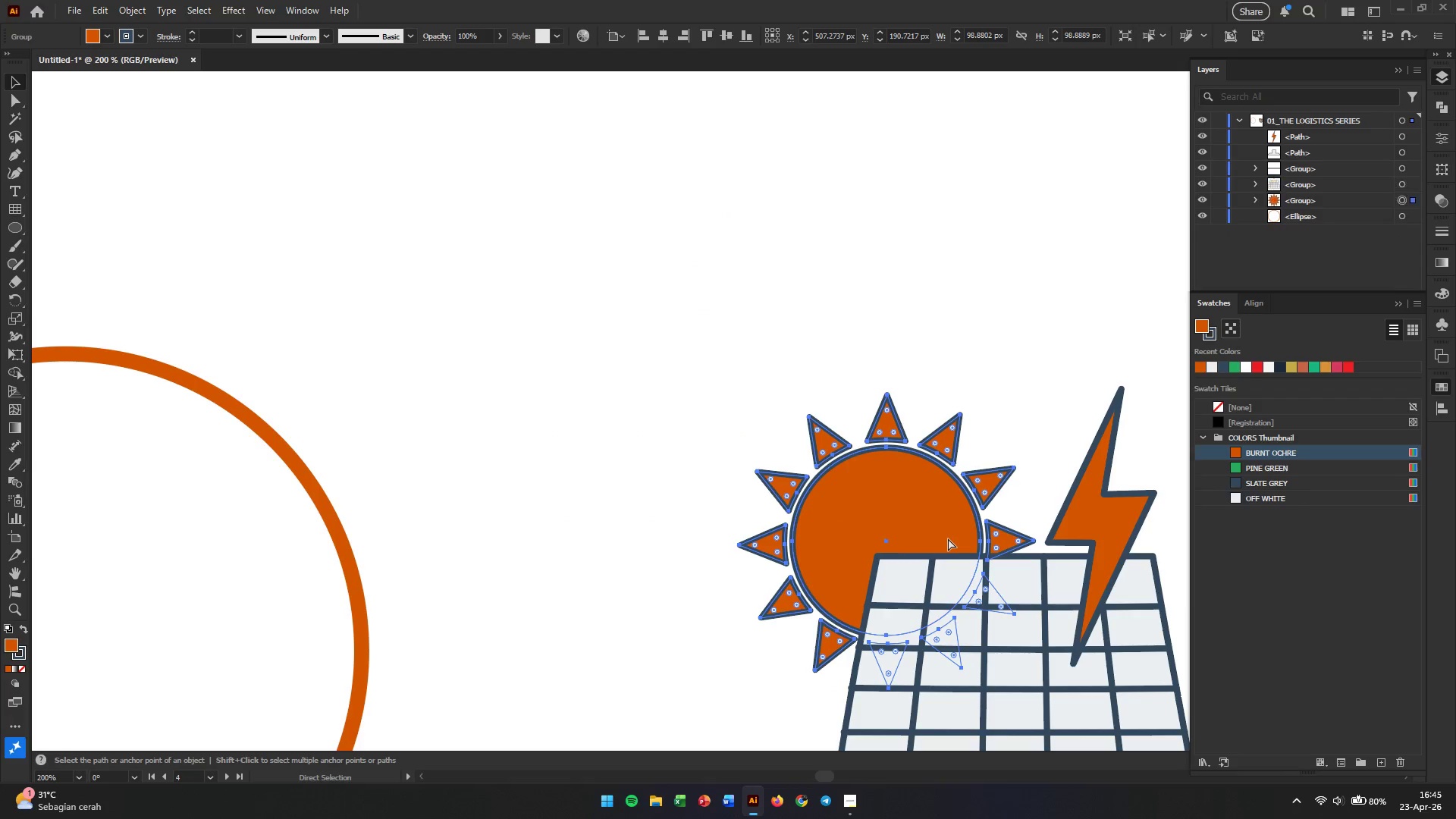 
key(Control+BracketLeft)
 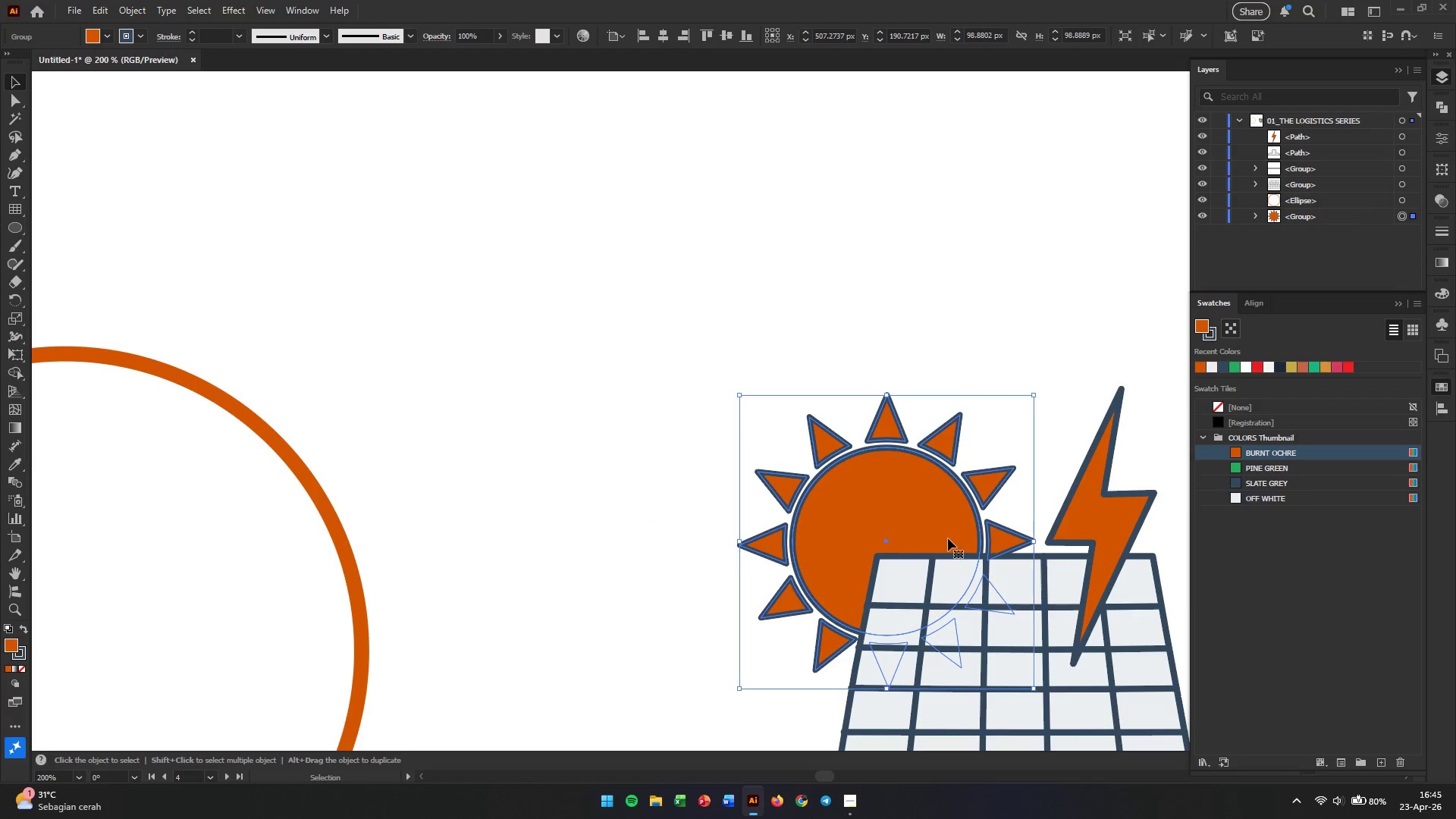 
left_click([607, 430])
 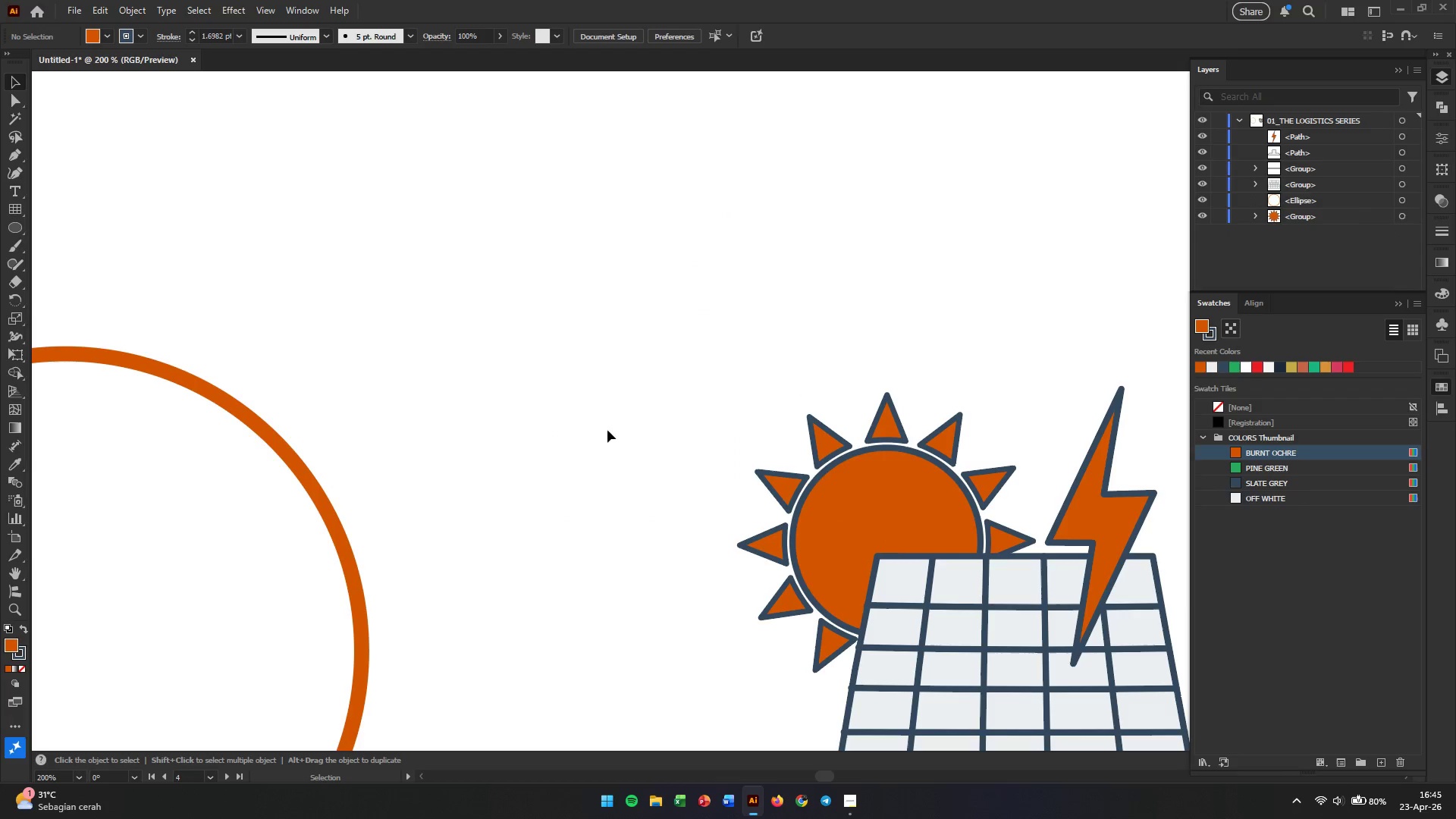 
hold_key(key=AltLeft, duration=1.12)
scroll: coordinate [882, 490], scroll_direction: none, amount: 0.0
 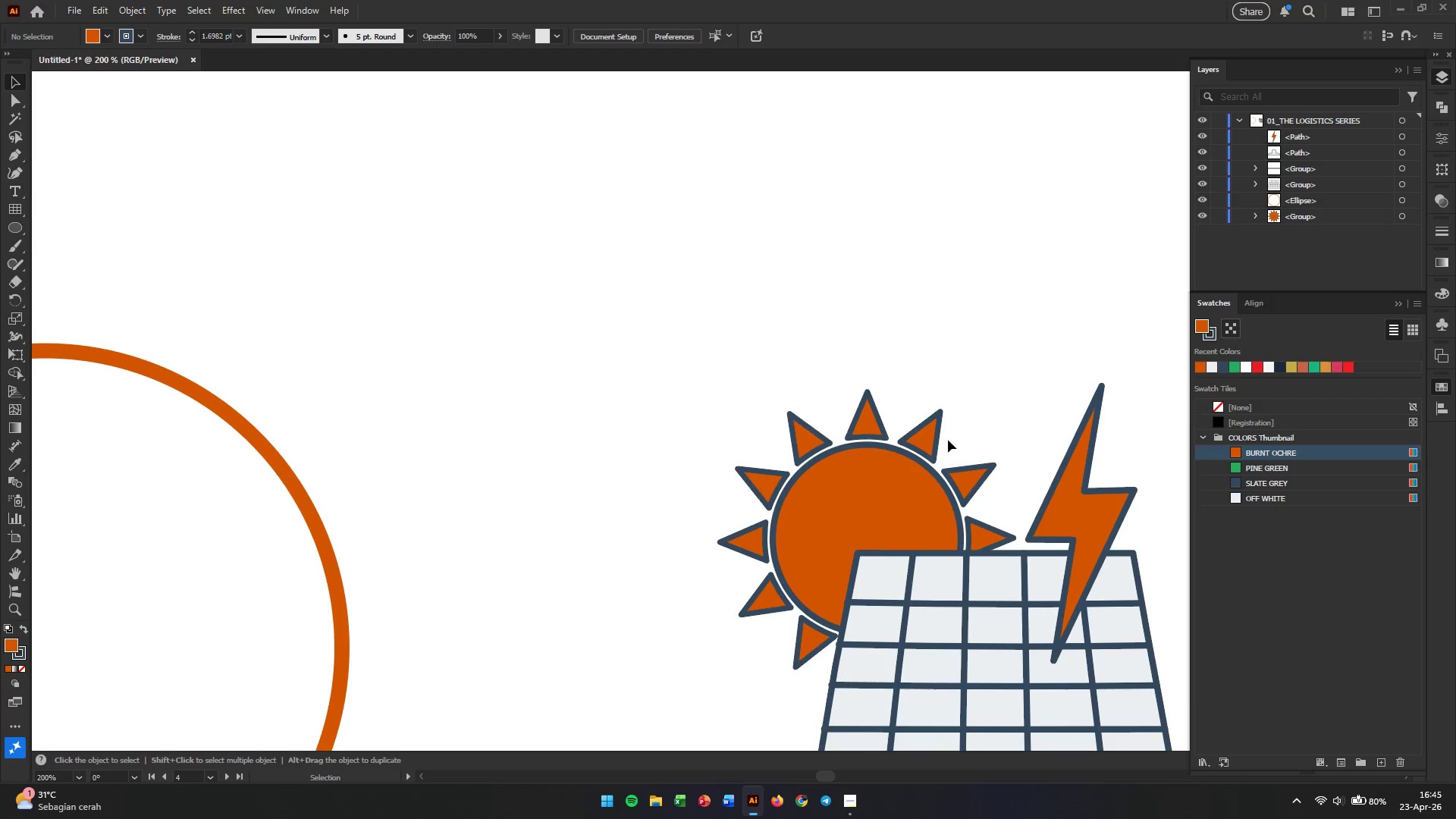 
left_click([892, 480])
 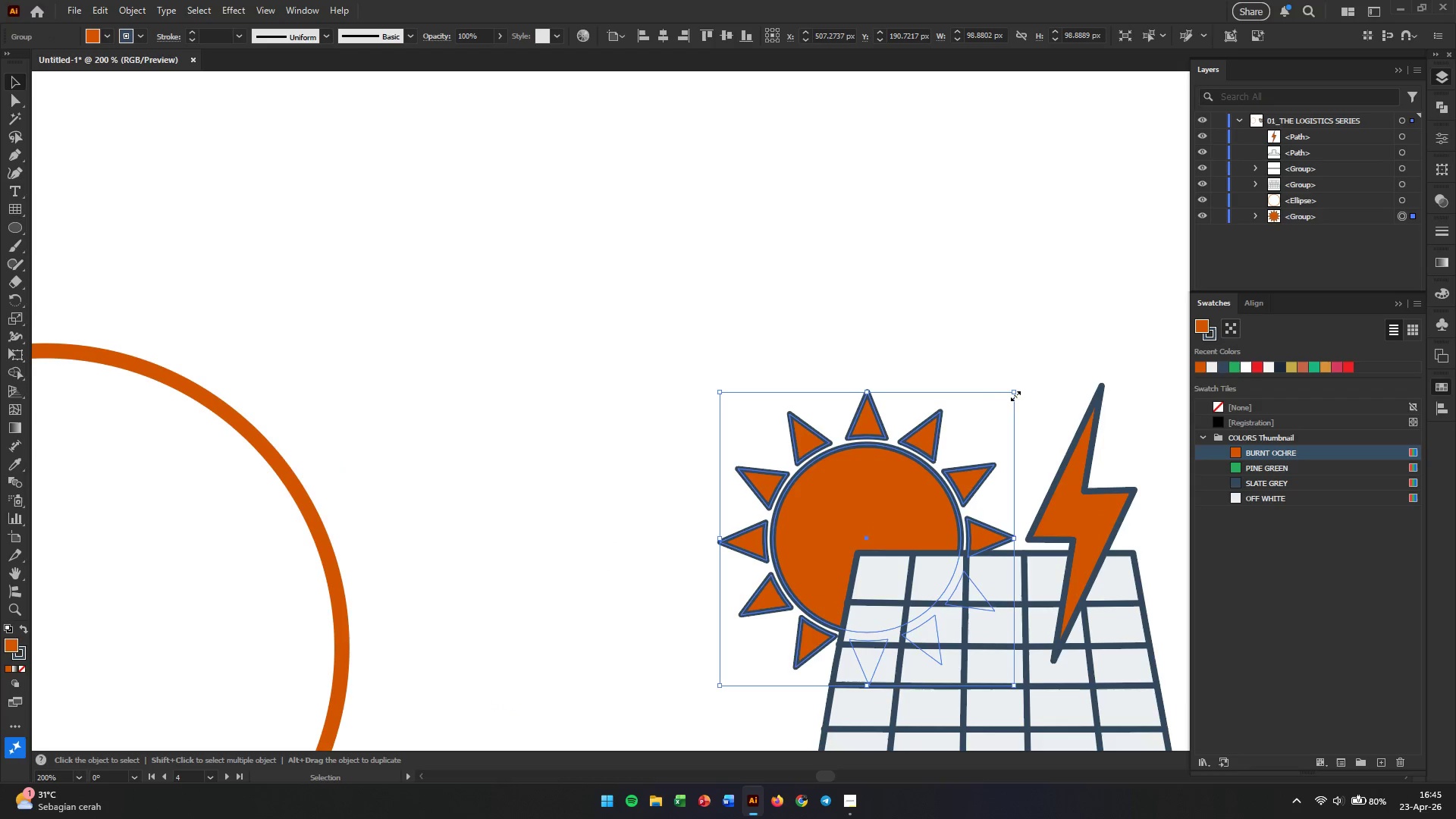 
left_click_drag(start_coordinate=[1015, 391], to_coordinate=[959, 447])
 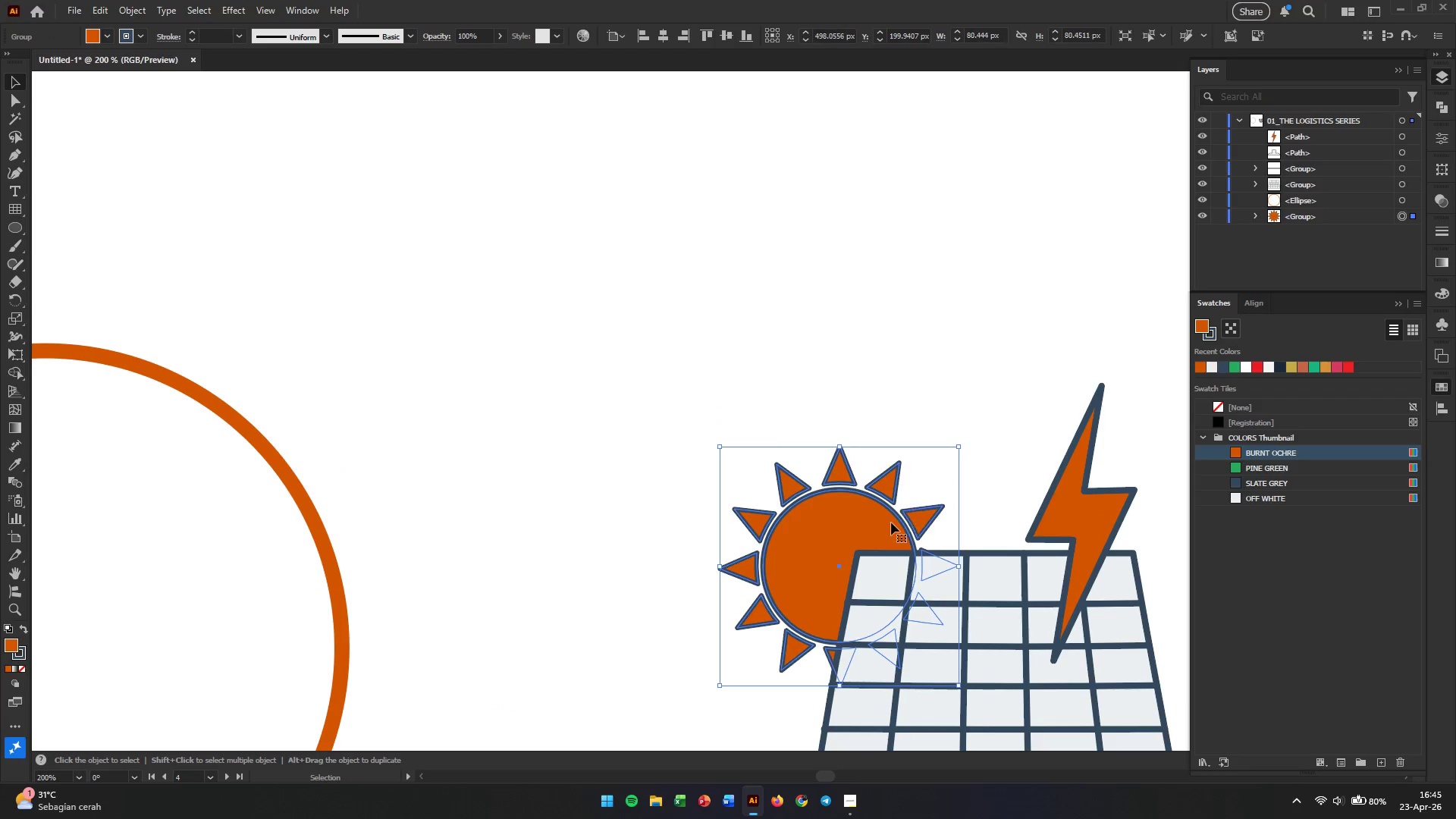 
hold_key(key=ShiftLeft, duration=0.94)
 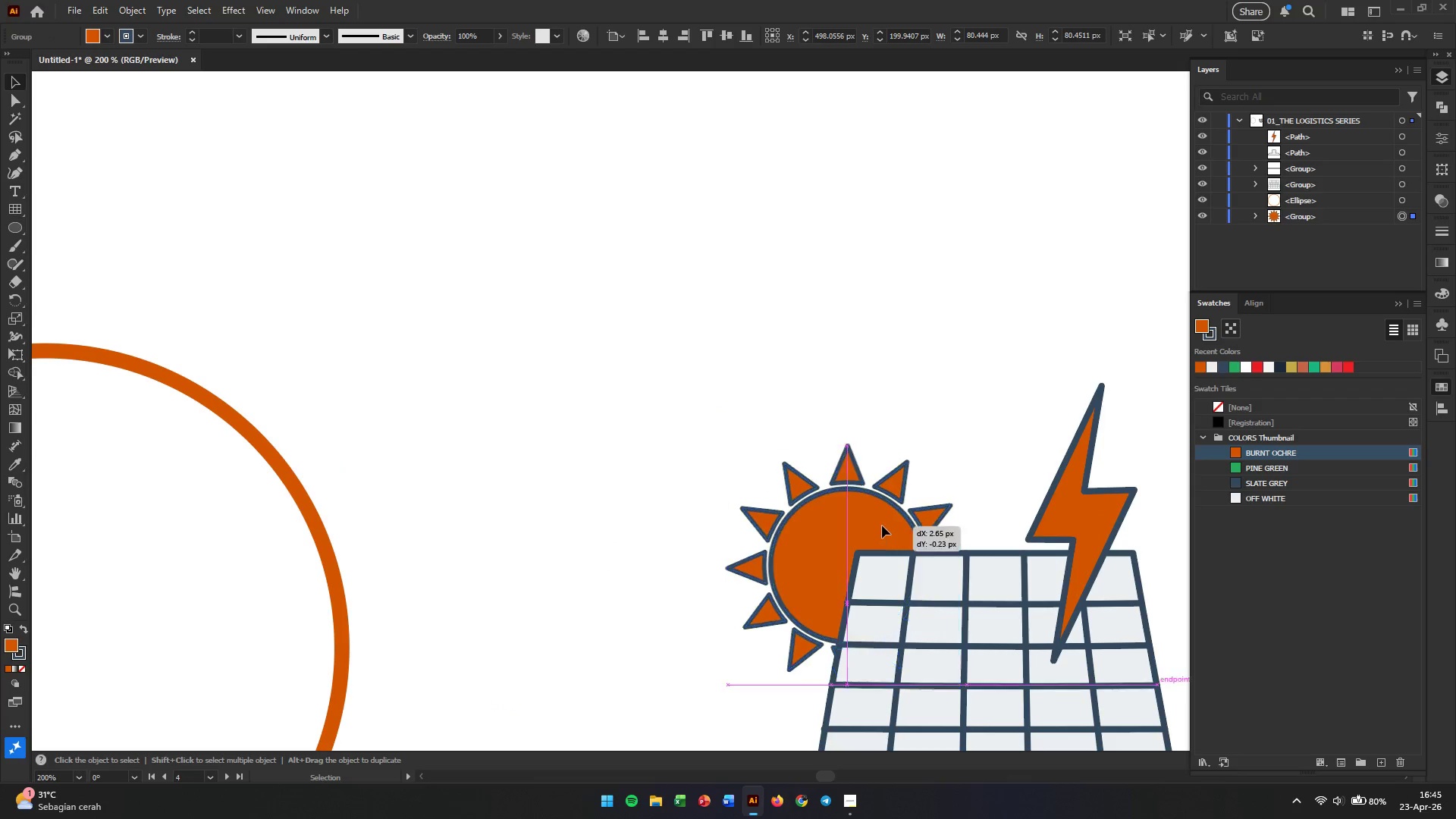 
left_click_drag(start_coordinate=[875, 527], to_coordinate=[890, 514])
 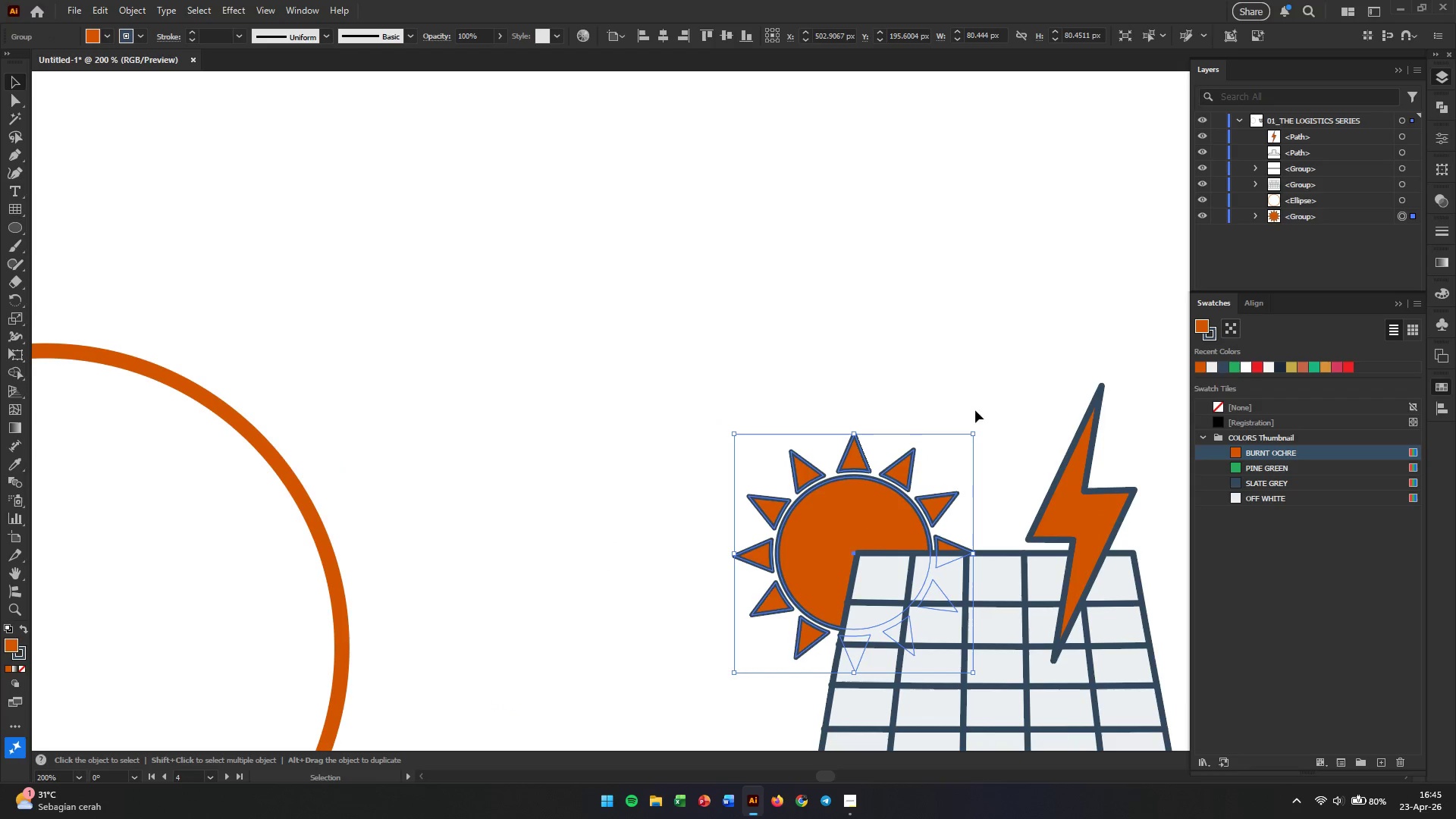 
left_click([998, 397])
 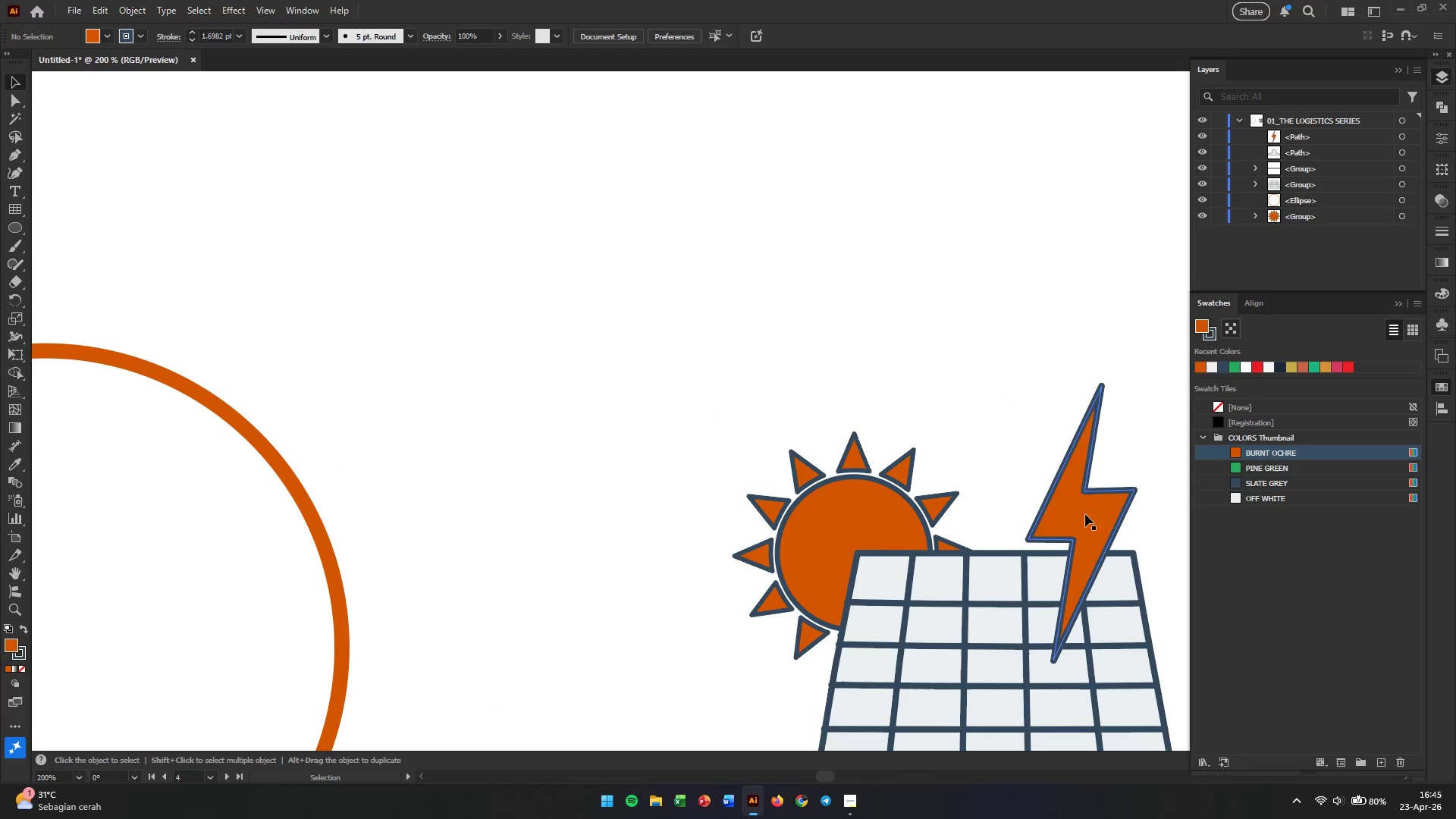 
left_click([1085, 516])
 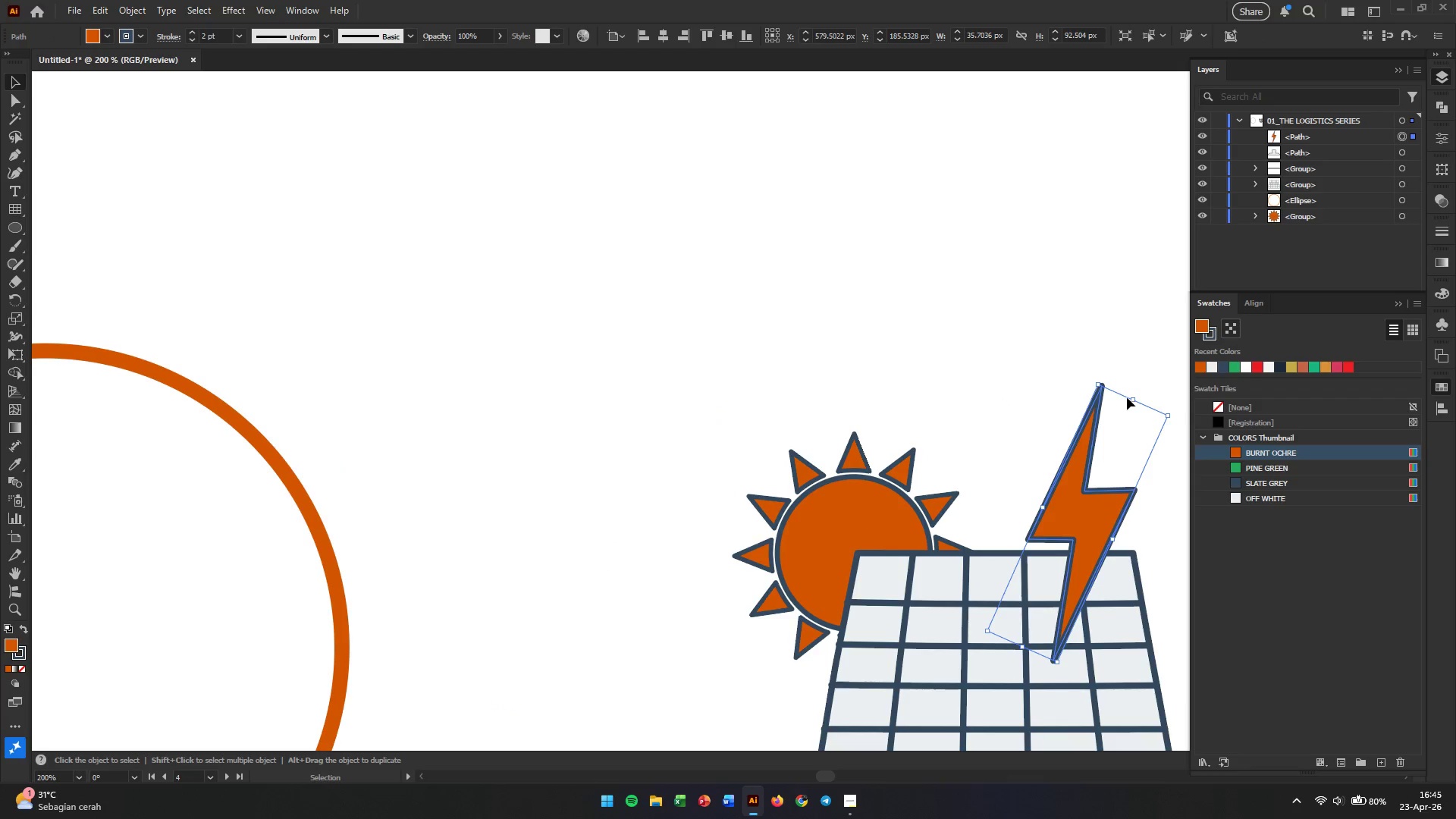 
hold_key(key=ShiftLeft, duration=1.23)
left_click_drag(start_coordinate=[1133, 397], to_coordinate=[1100, 431])
 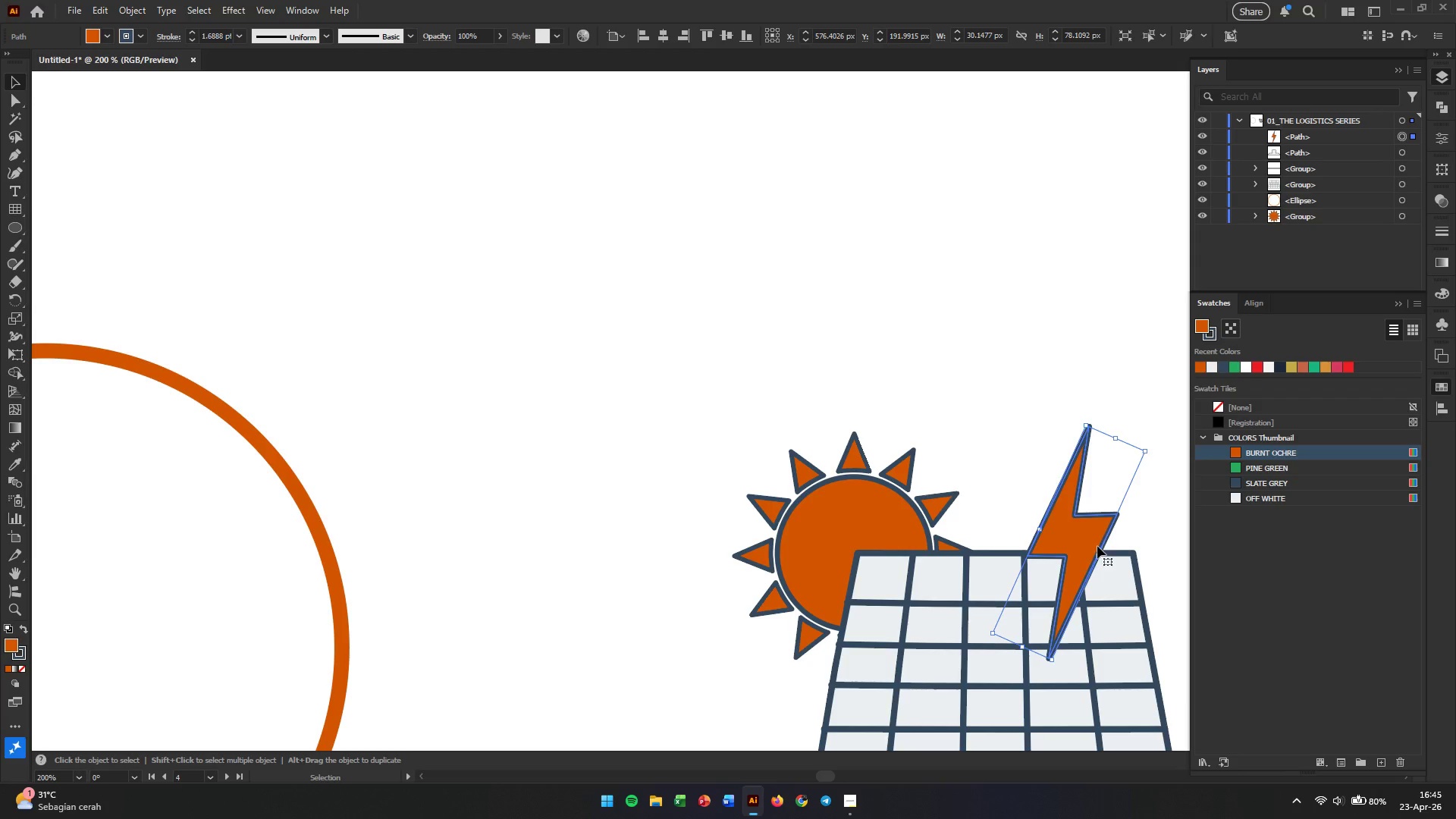 
left_click_drag(start_coordinate=[1087, 541], to_coordinate=[1097, 524])
 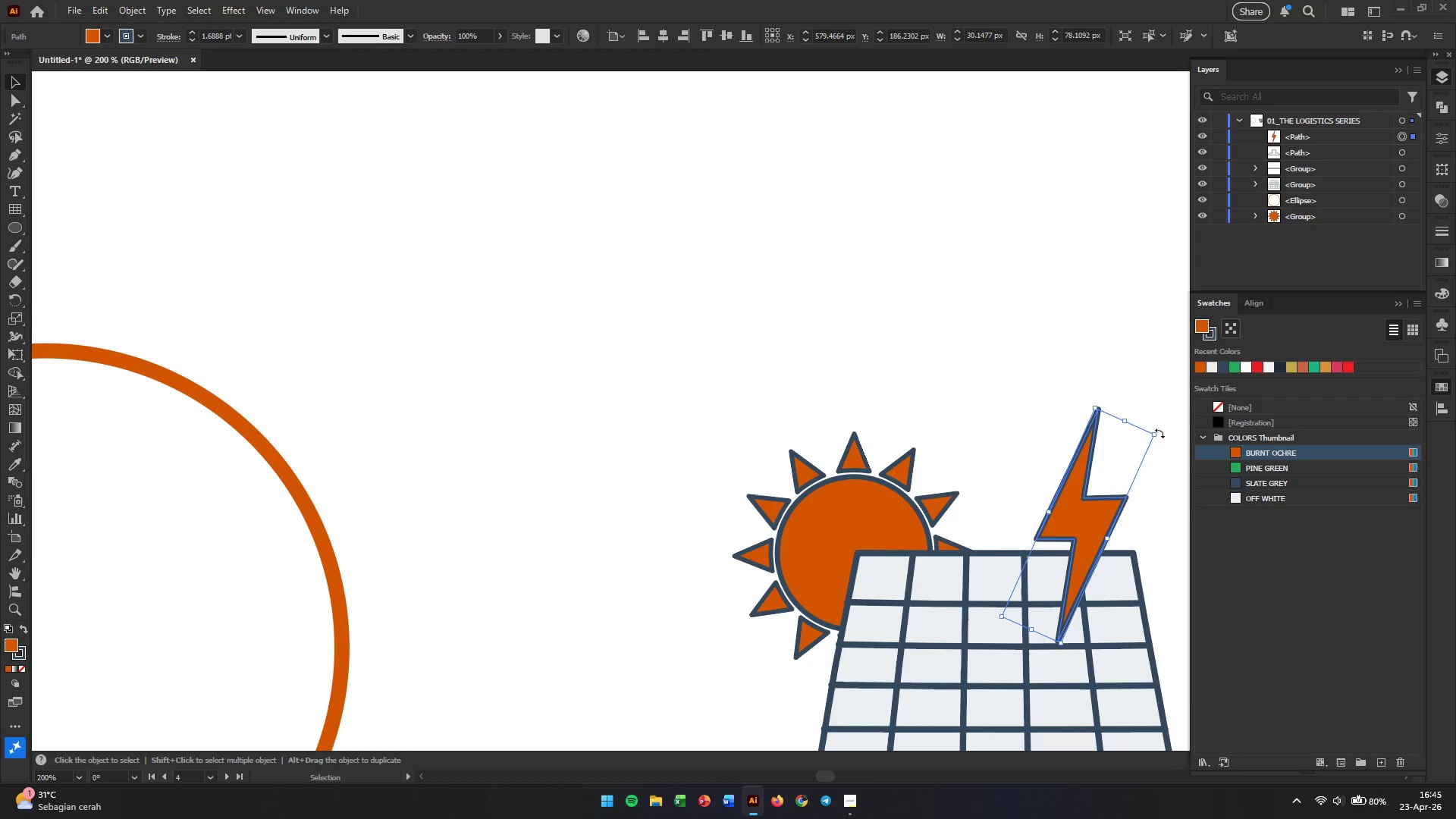 
hold_key(key=ShiftLeft, duration=1.45)
left_click_drag(start_coordinate=[1156, 433], to_coordinate=[1145, 447])
 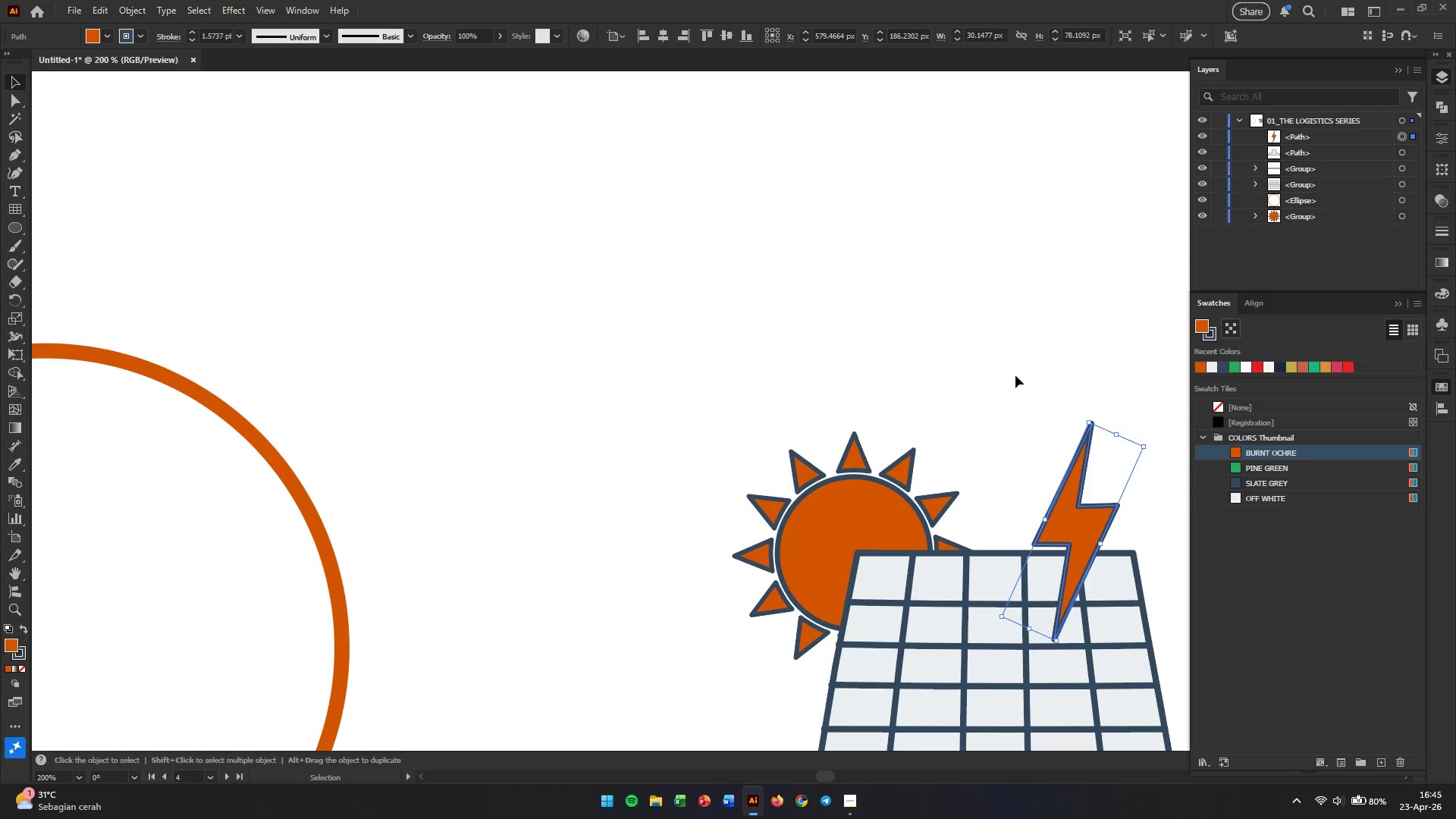 
left_click([999, 367])
 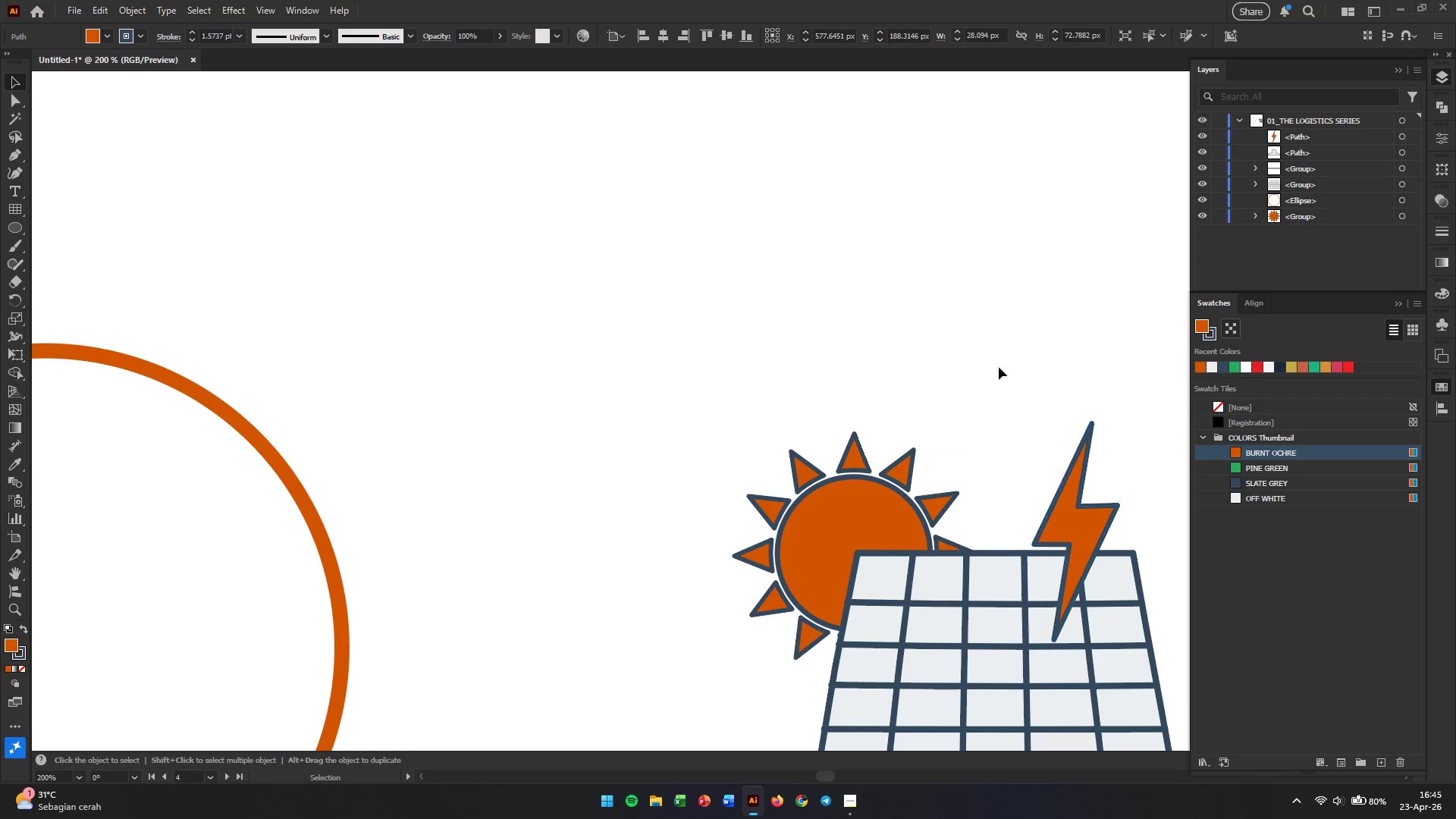 
hold_key(key=AltLeft, duration=0.44)
 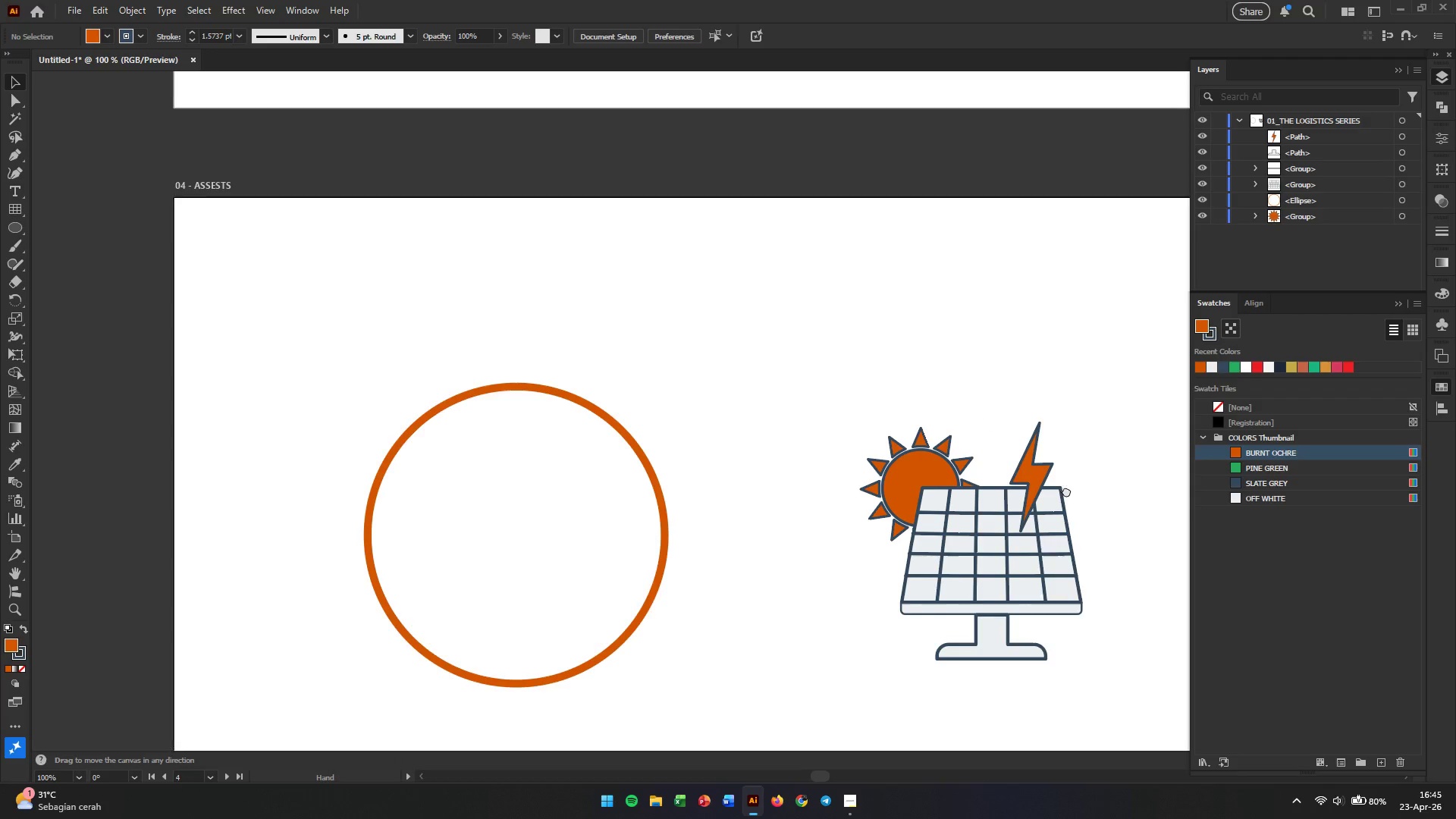 
hold_key(key=Space, duration=0.62)
 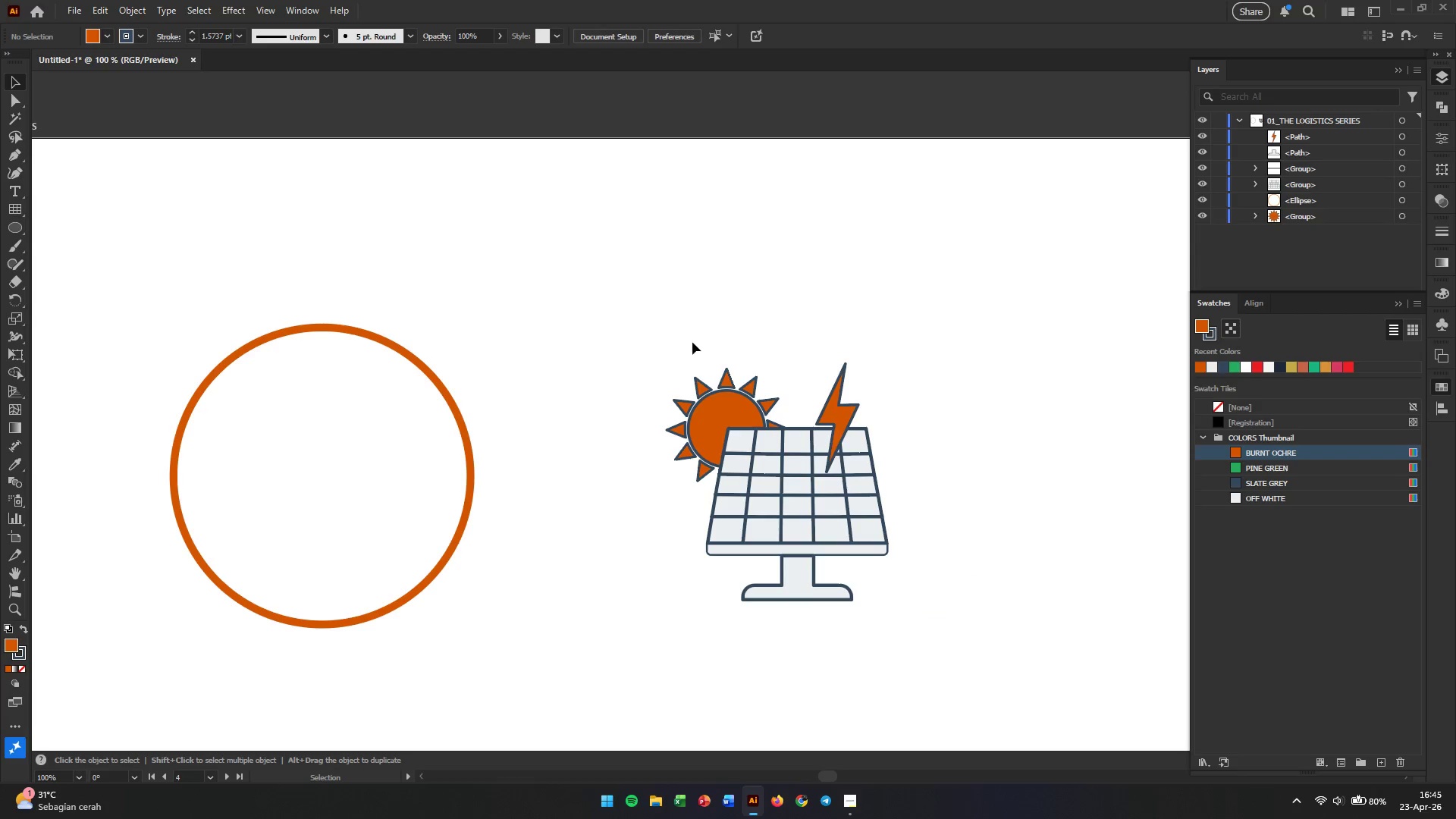 
scroll: coordinate [987, 422], scroll_direction: down, amount: 2.0
 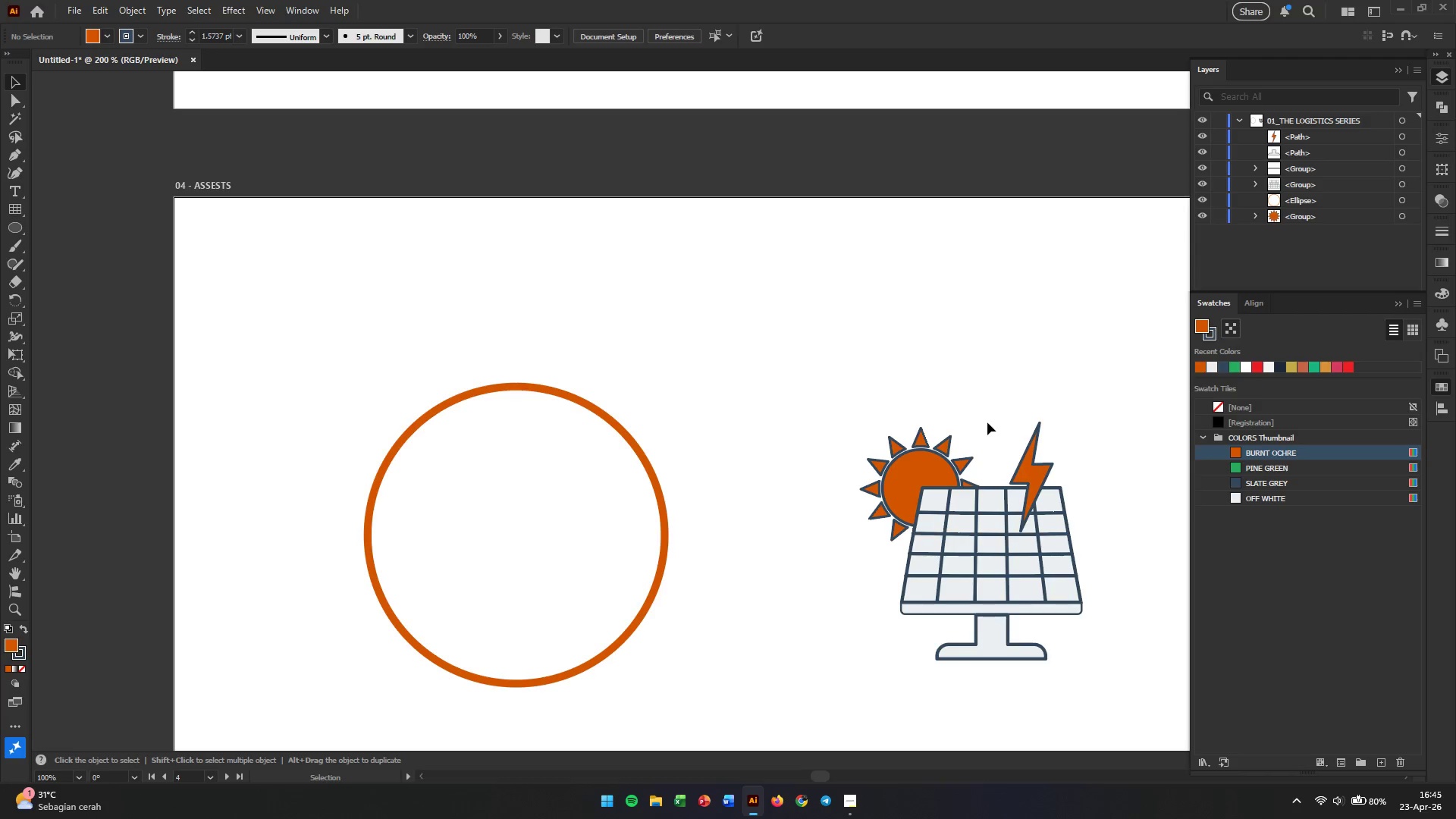 
left_click_drag(start_coordinate=[1066, 491], to_coordinate=[871, 431])
 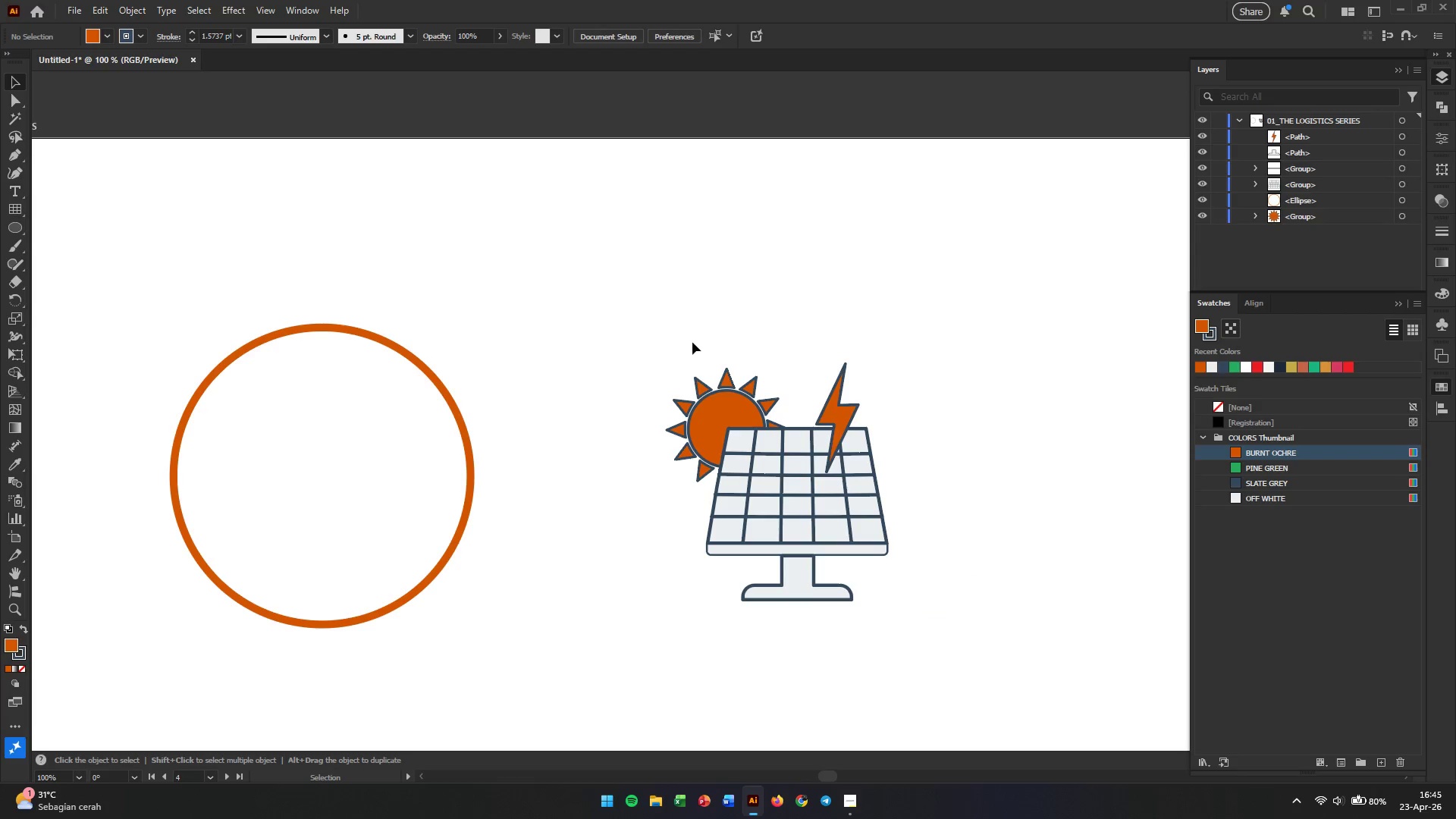 
left_click_drag(start_coordinate=[628, 323], to_coordinate=[945, 647])
 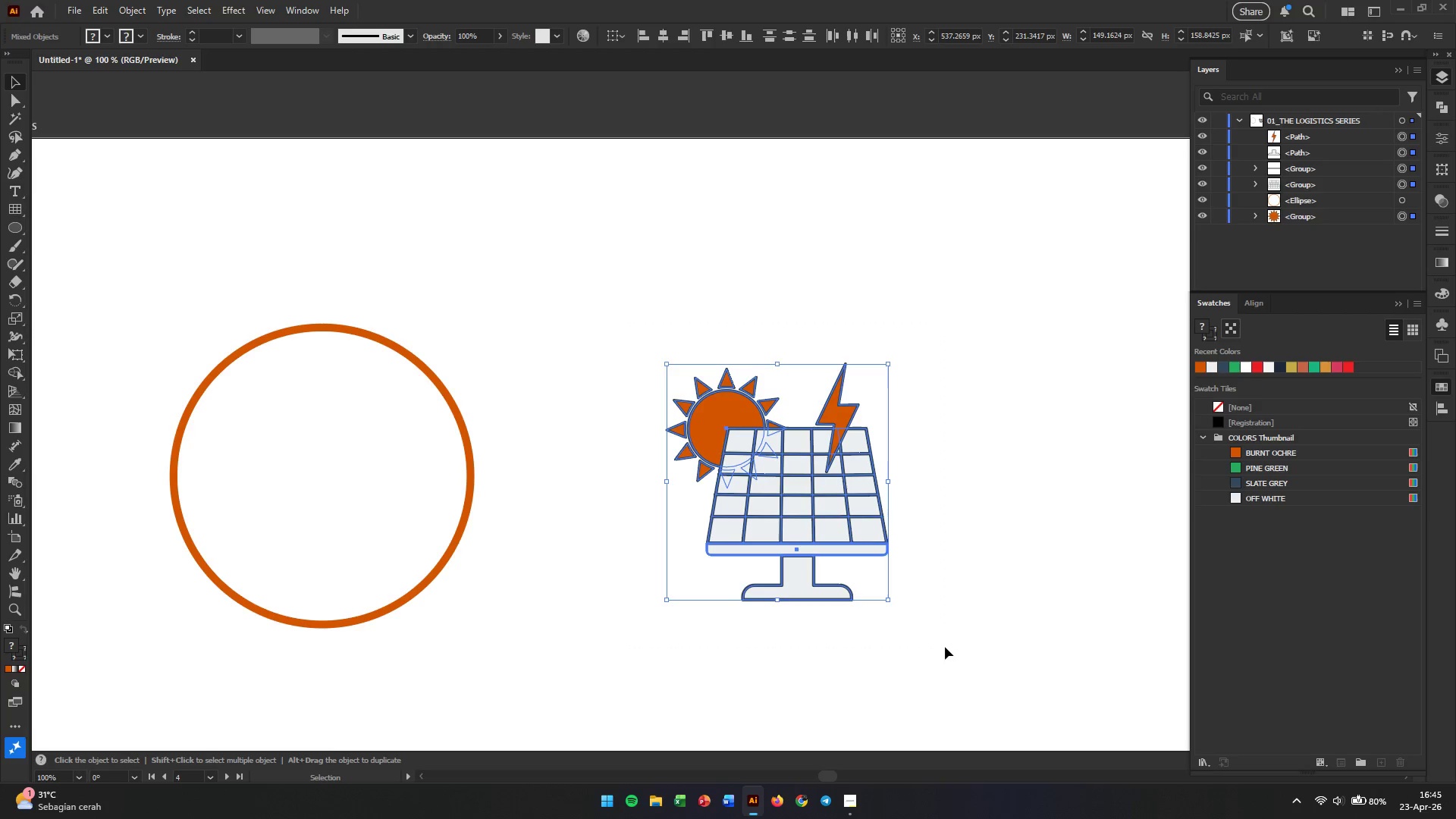 
key(Control+G)
 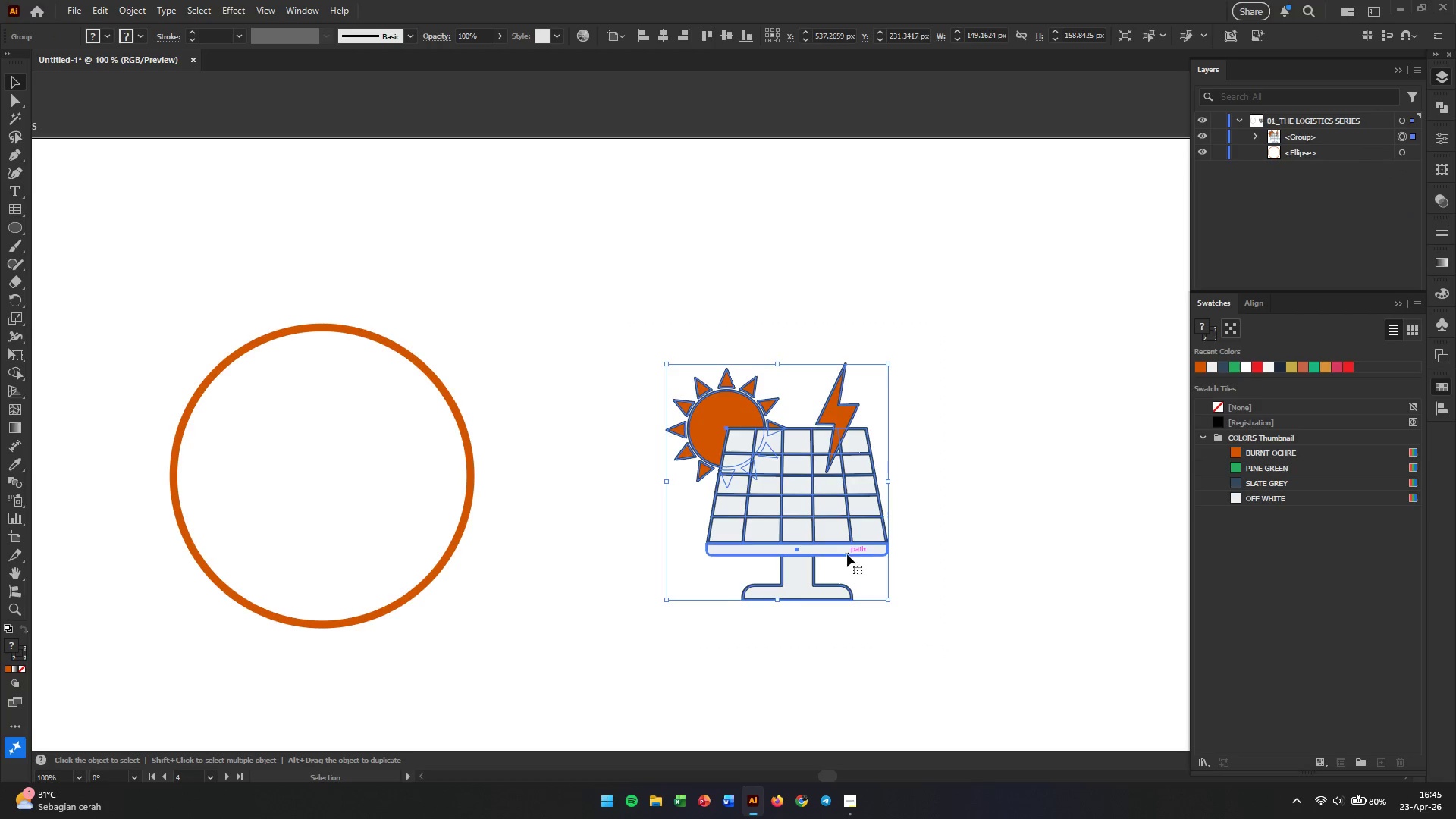 
left_click_drag(start_coordinate=[843, 532], to_coordinate=[736, 513])
 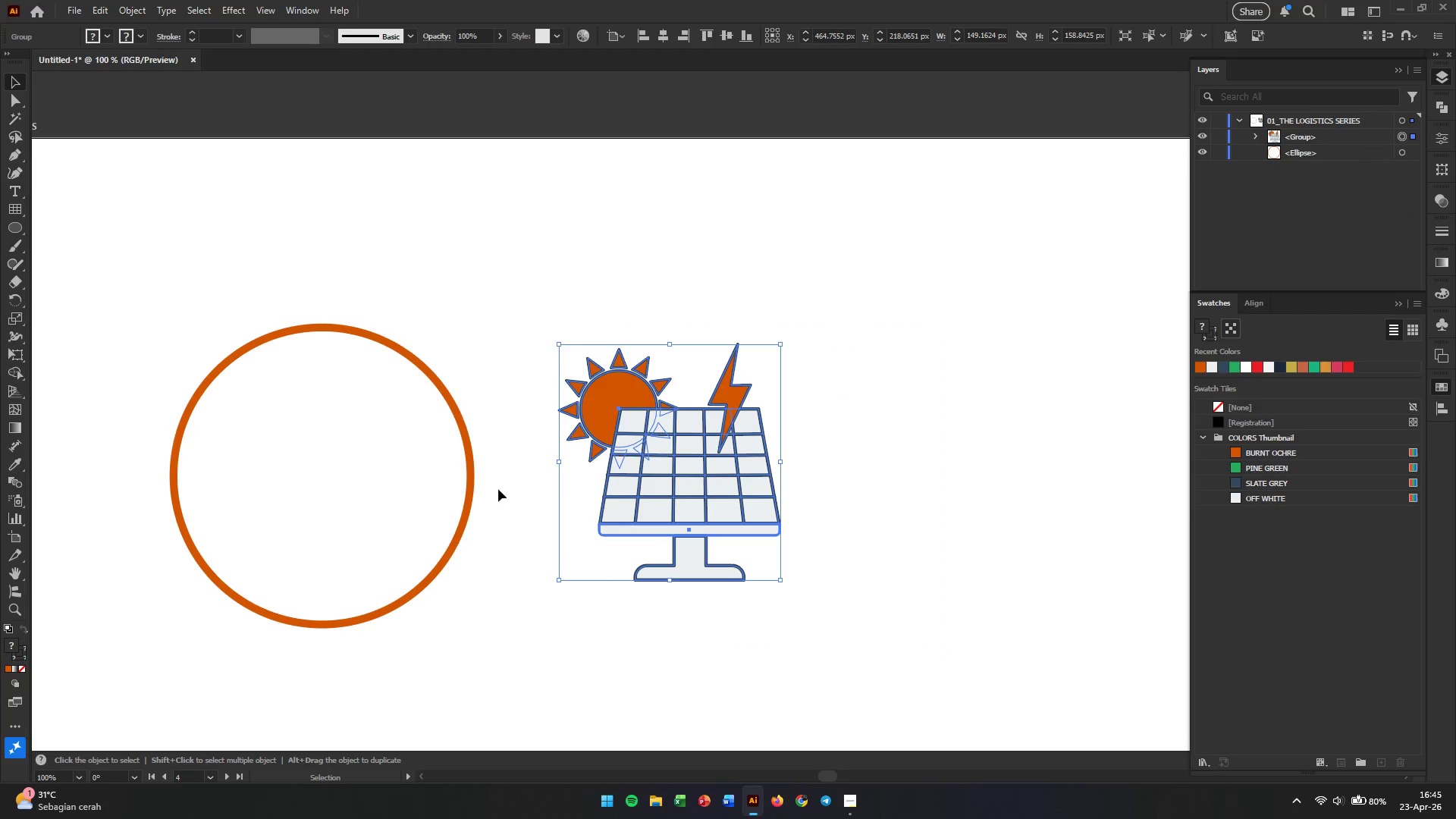 
left_click_drag(start_coordinate=[469, 500], to_coordinate=[833, 403])
 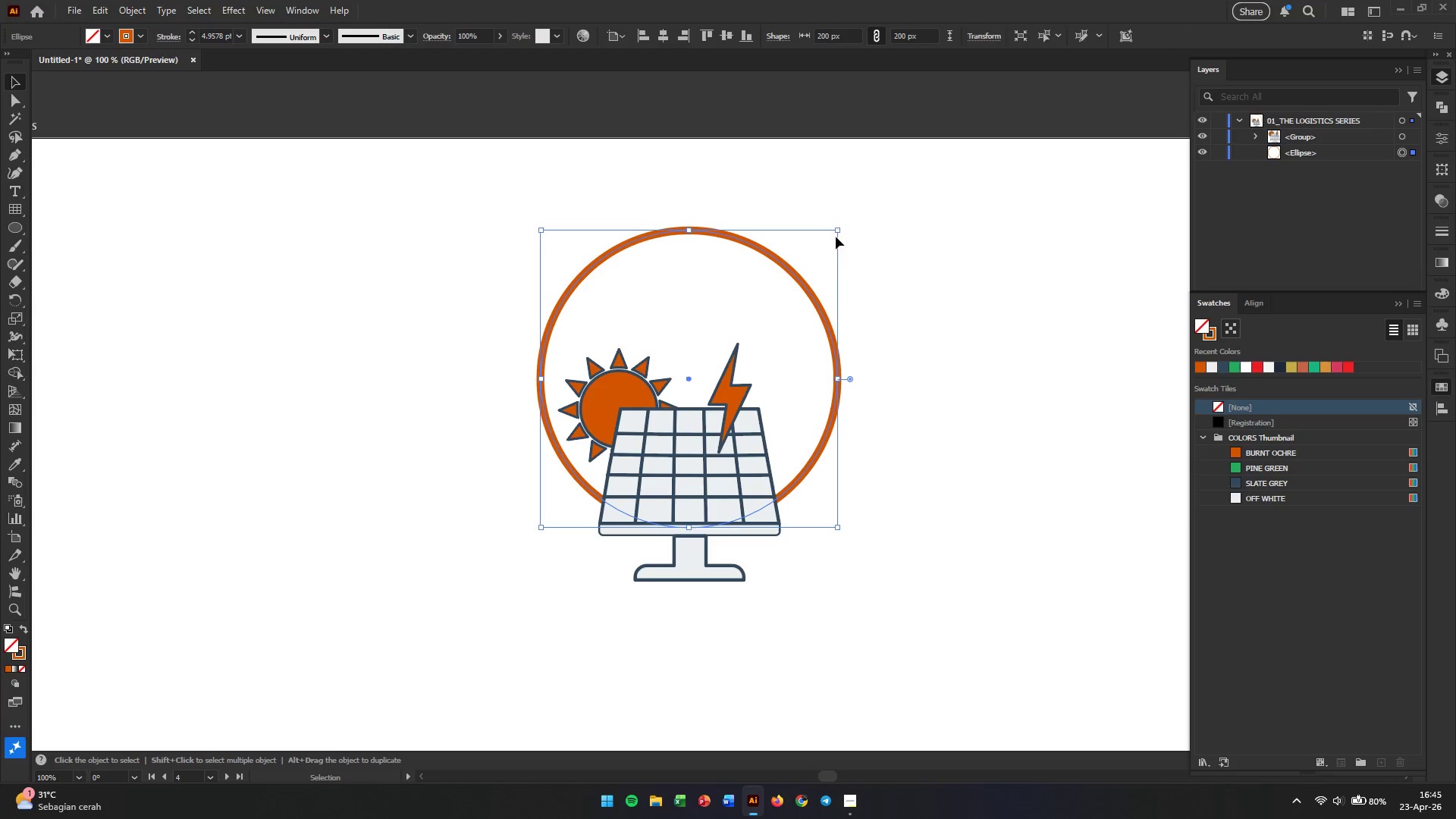 
left_click_drag(start_coordinate=[836, 233], to_coordinate=[801, 282])
 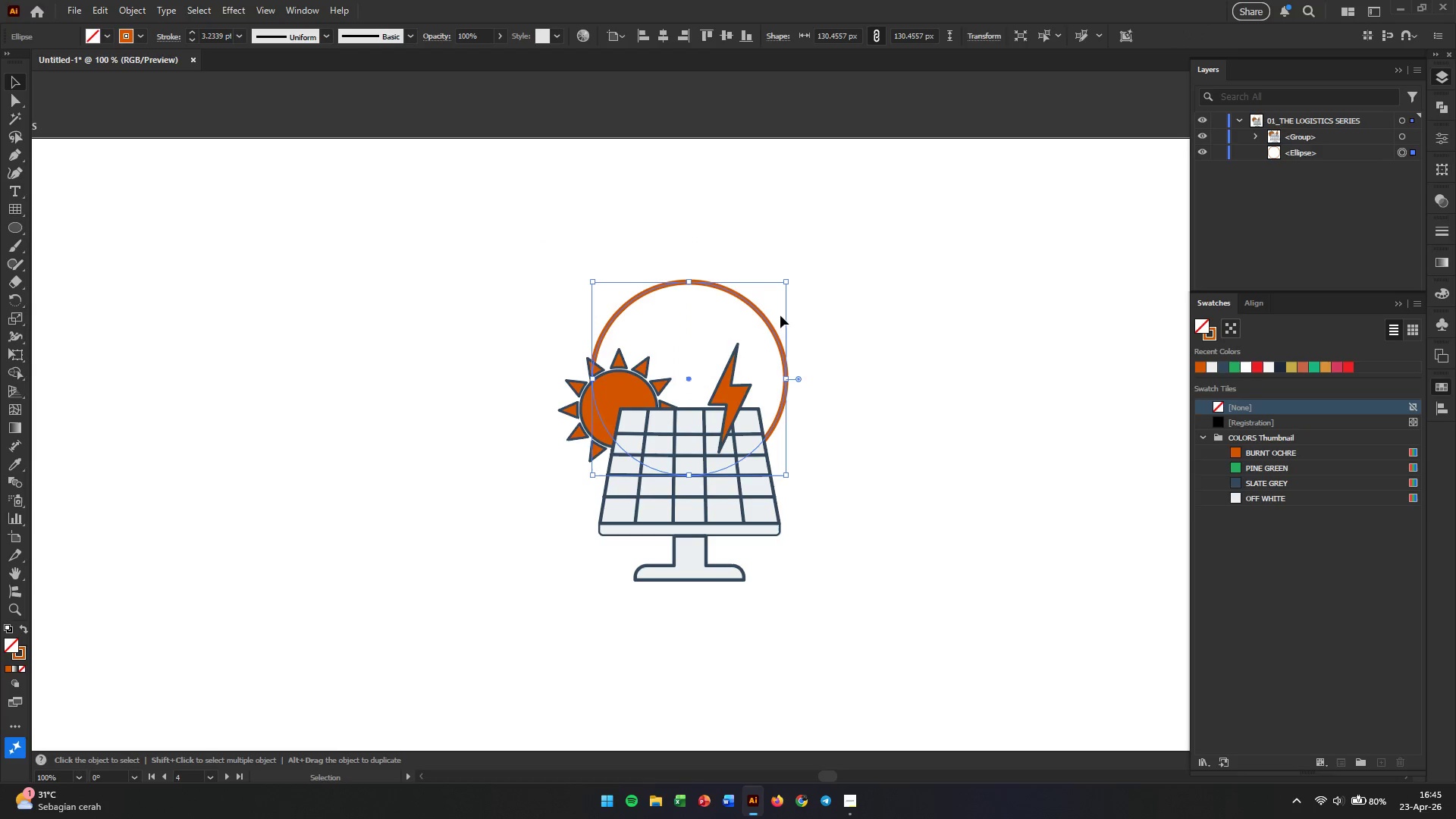 
hold_key(key=ShiftLeft, duration=1.25)
 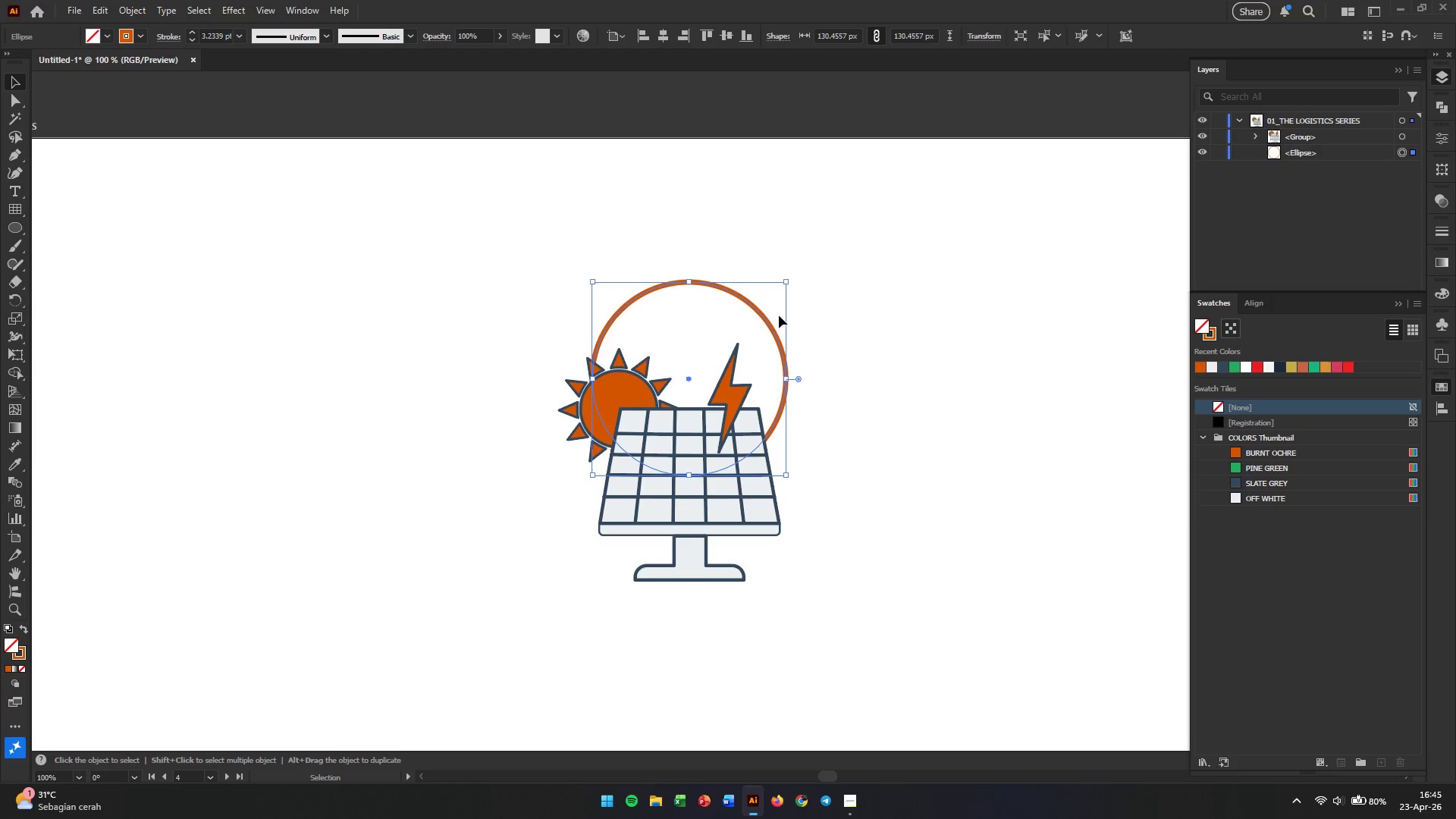 
hold_key(key=AltLeft, duration=0.84)
 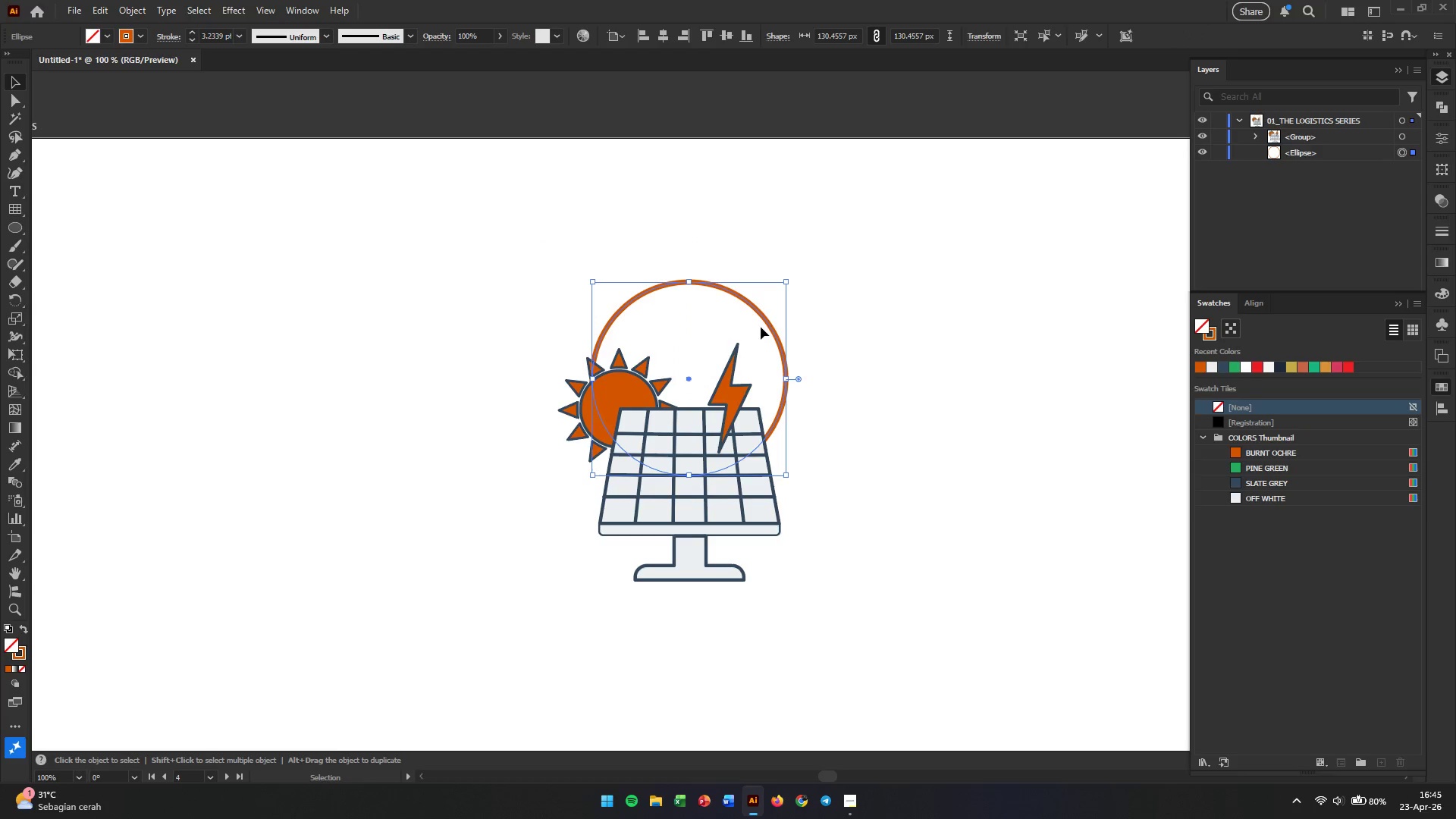 
left_click_drag(start_coordinate=[762, 322], to_coordinate=[756, 338])
 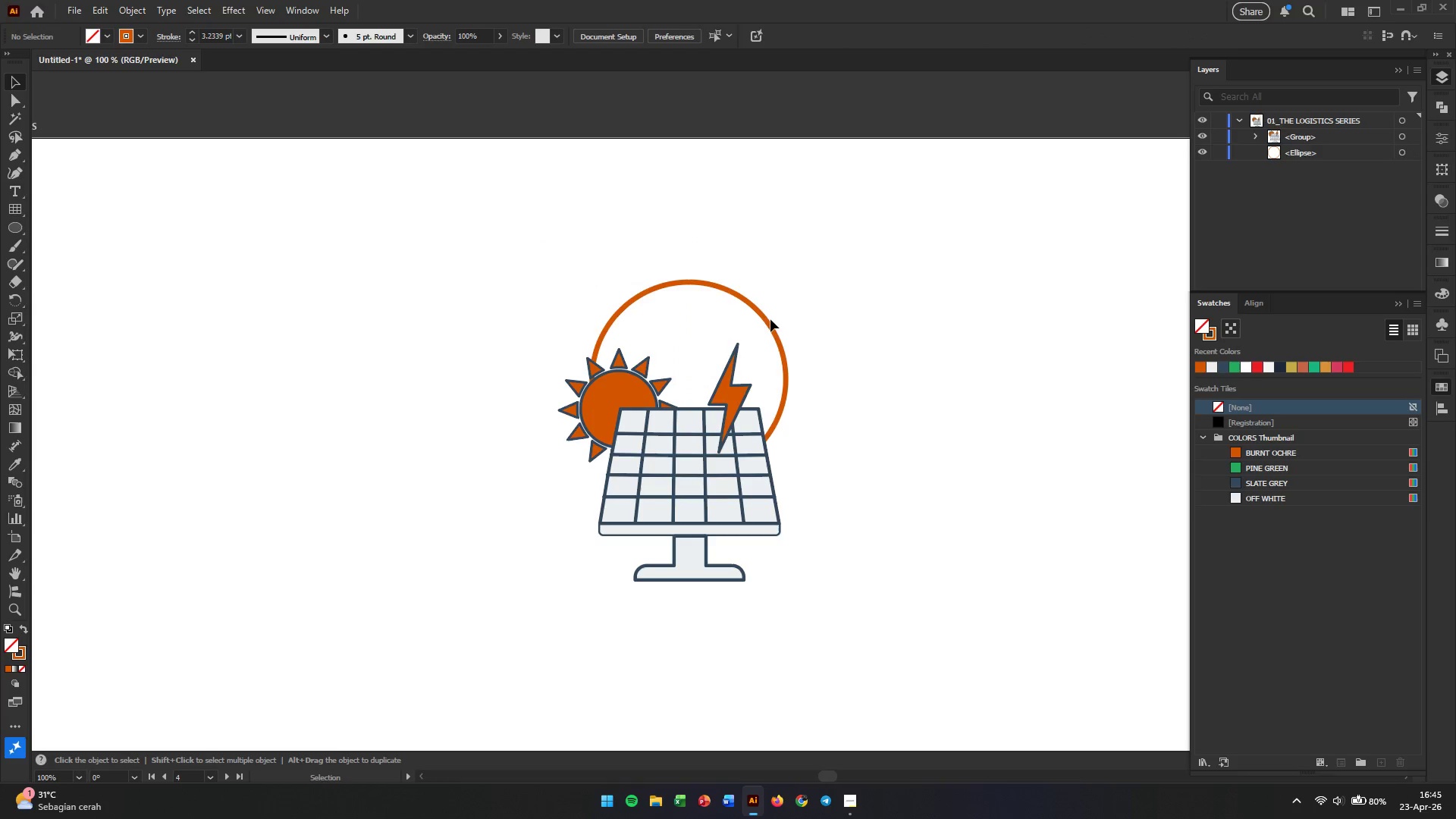 
left_click([770, 328])
 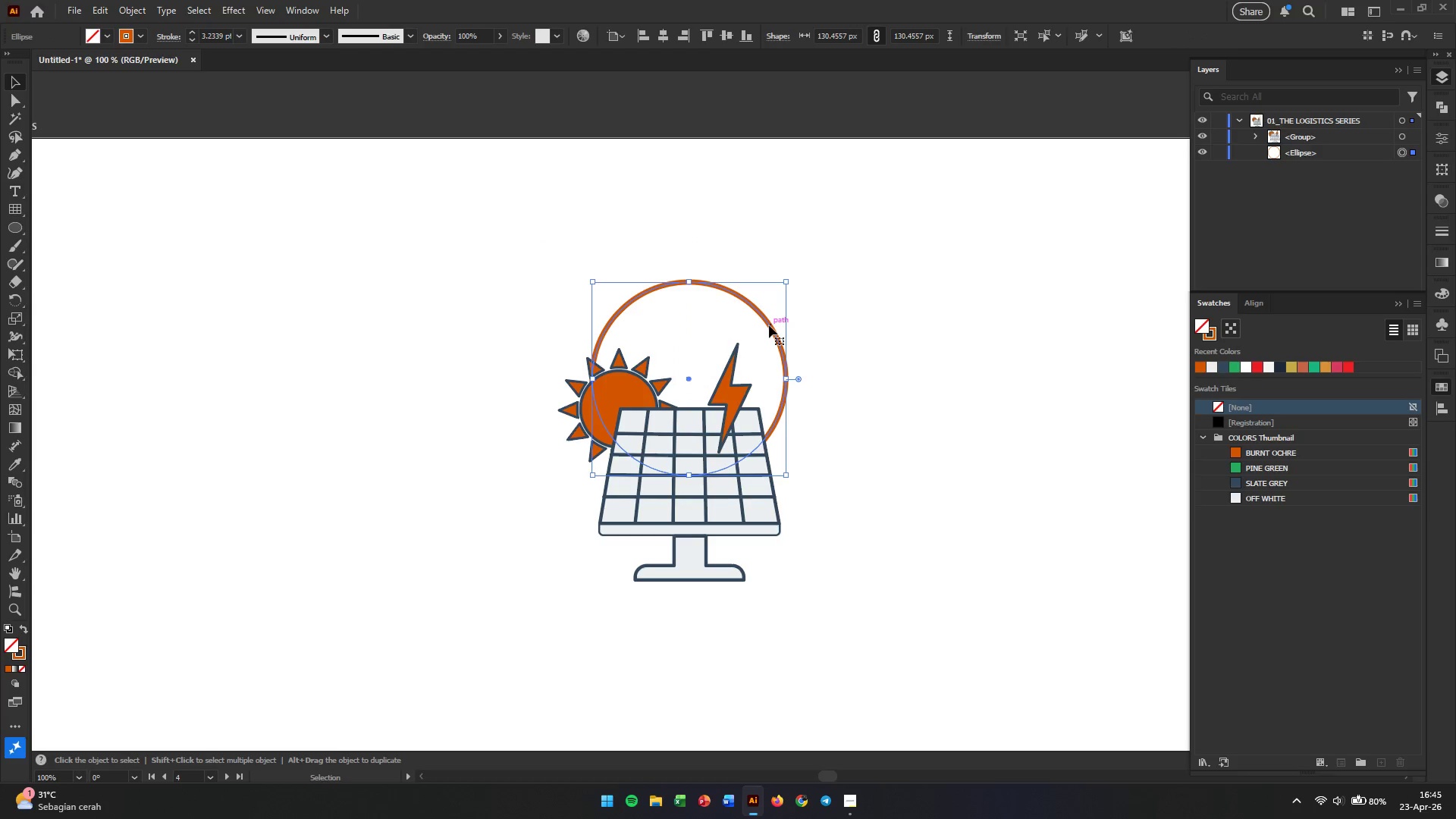 
left_click_drag(start_coordinate=[769, 325], to_coordinate=[770, 370])
 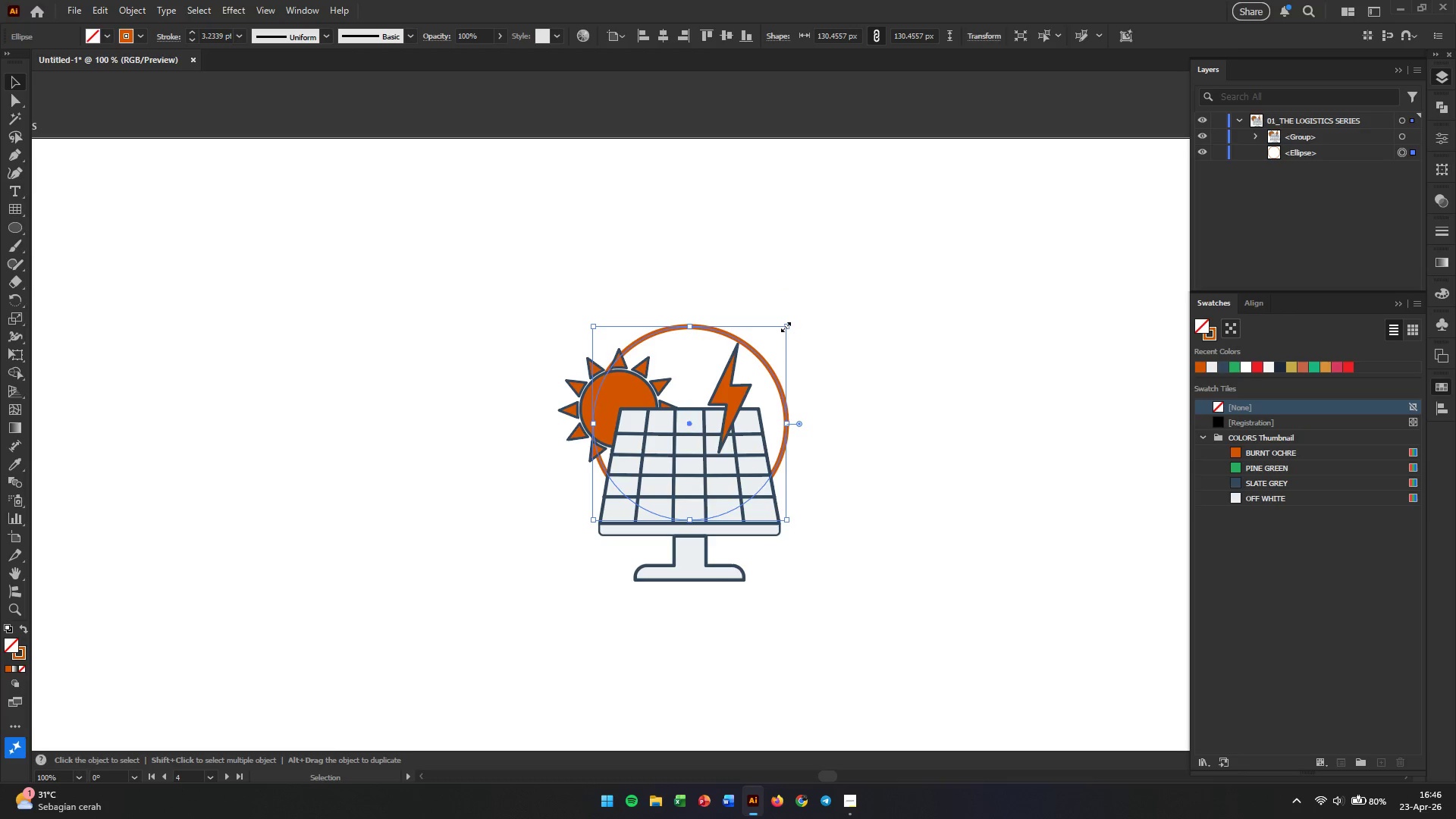 
hold_key(key=ShiftLeft, duration=1.42)
left_click_drag(start_coordinate=[784, 325], to_coordinate=[907, 285])
 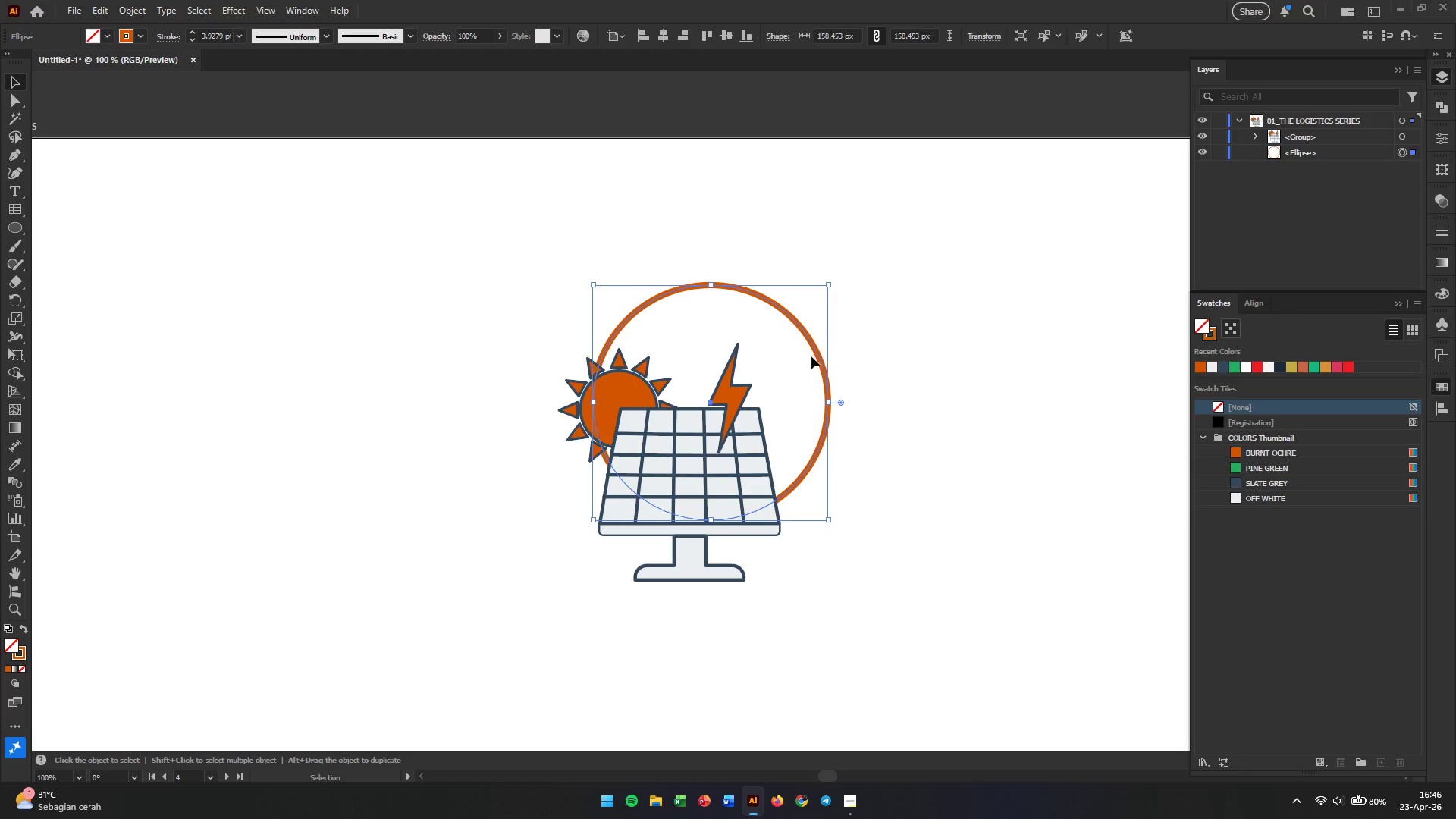 
left_click_drag(start_coordinate=[813, 344], to_coordinate=[793, 357])
 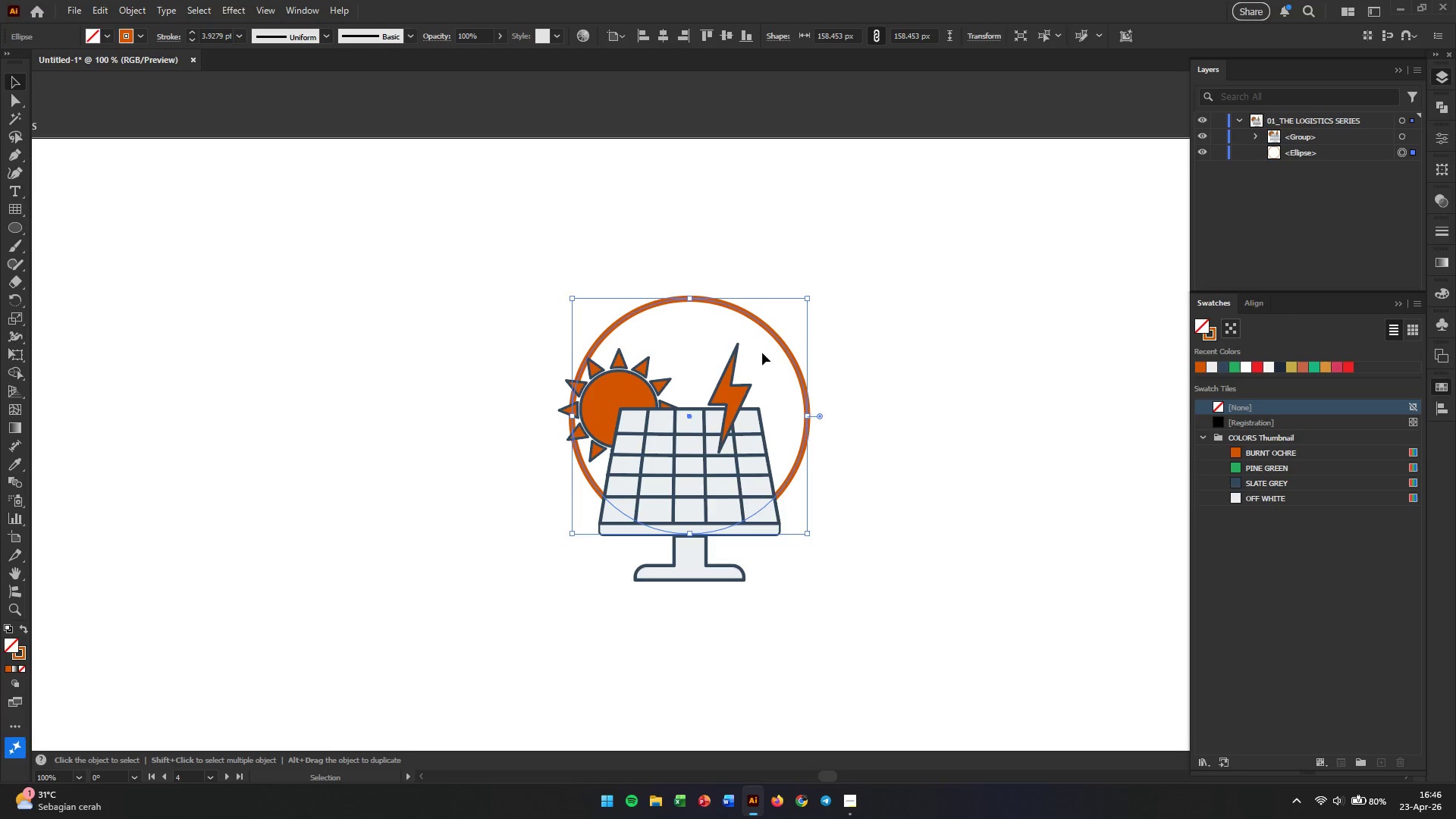 
wait(22.5)
 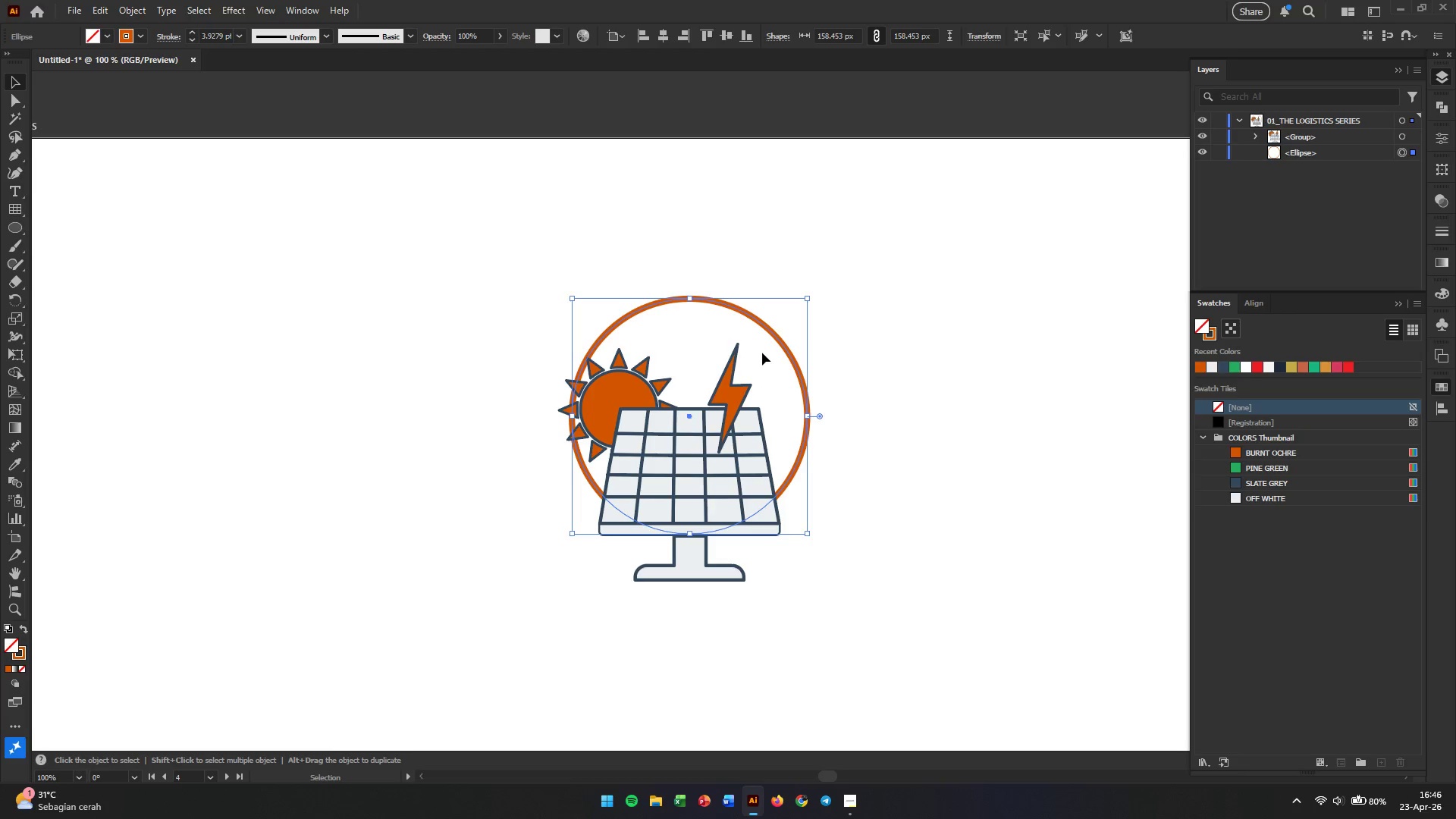 
left_click([875, 334])
 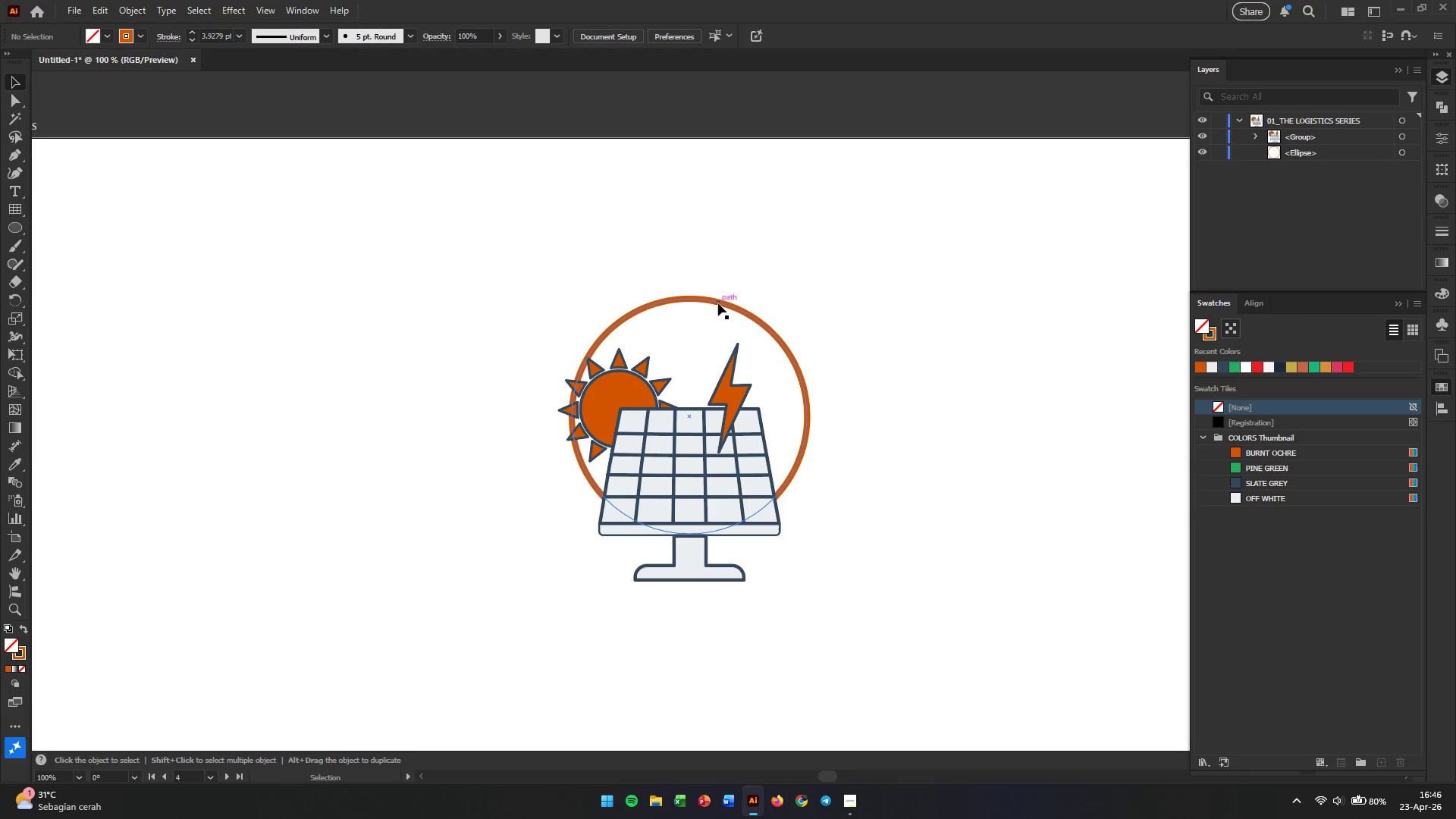 
left_click([718, 303])
 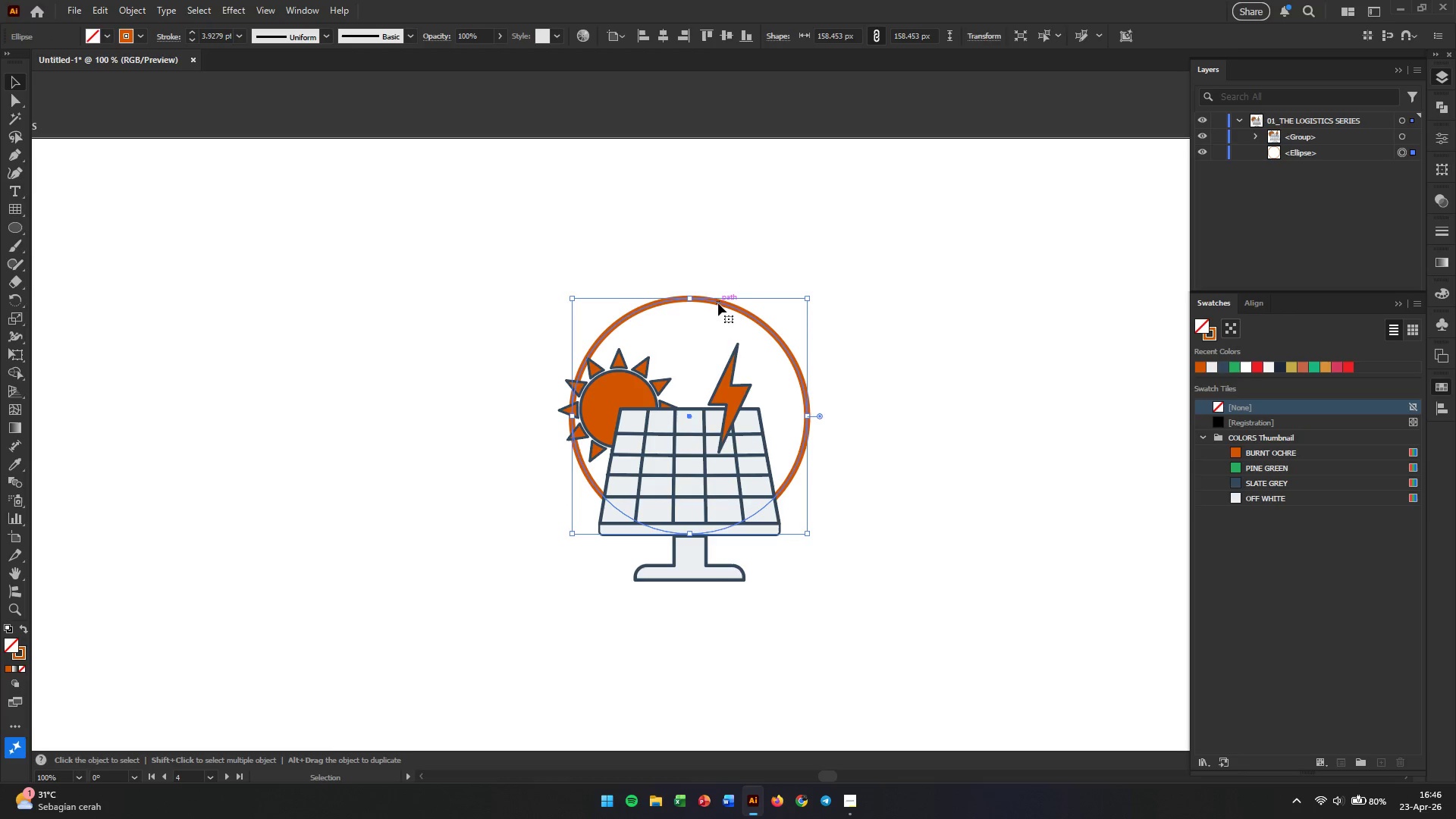 
left_click_drag(start_coordinate=[718, 303], to_coordinate=[711, 303])
 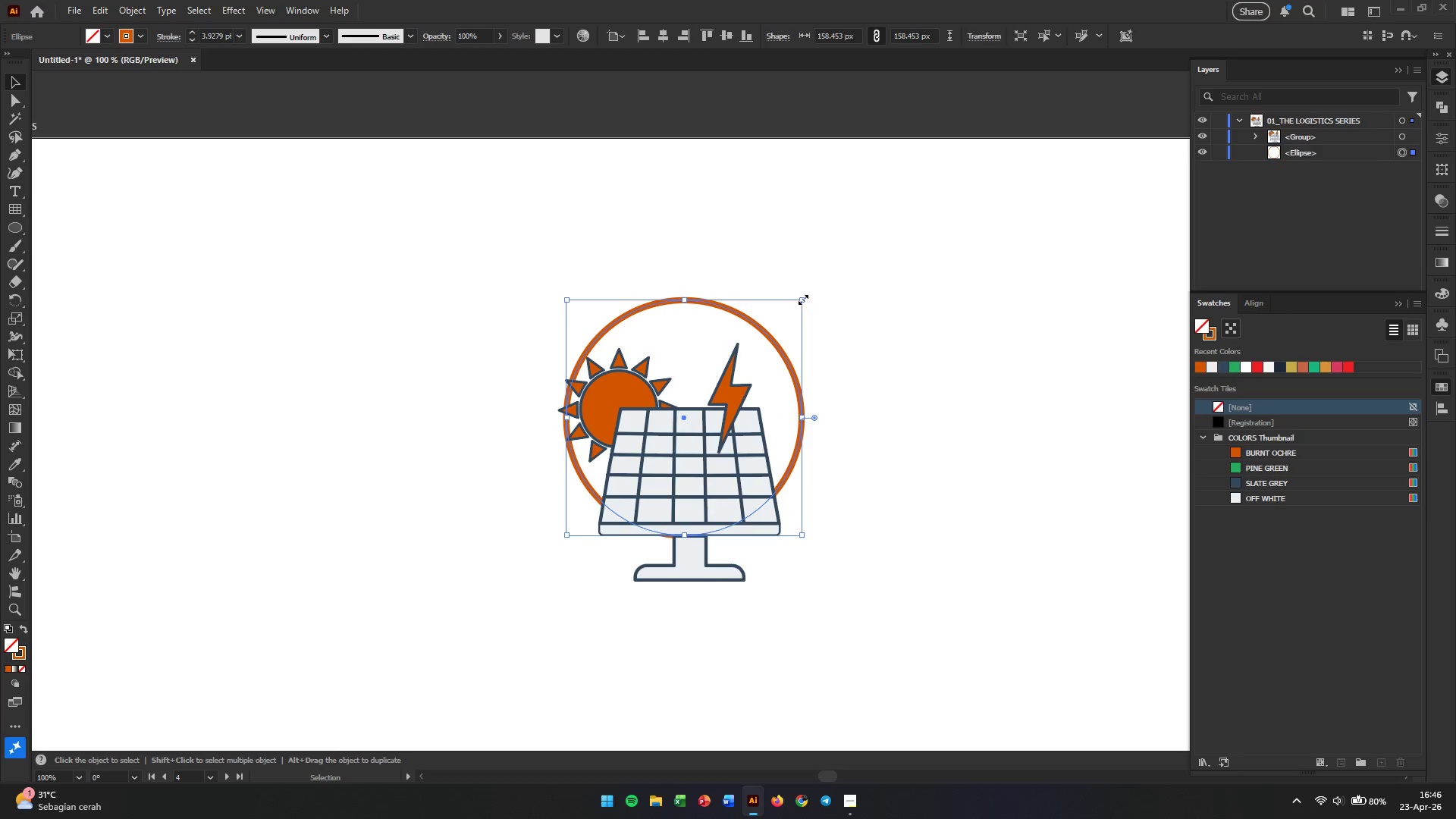 
hold_key(key=ShiftLeft, duration=6.81)
left_click_drag(start_coordinate=[802, 298], to_coordinate=[851, 259])
 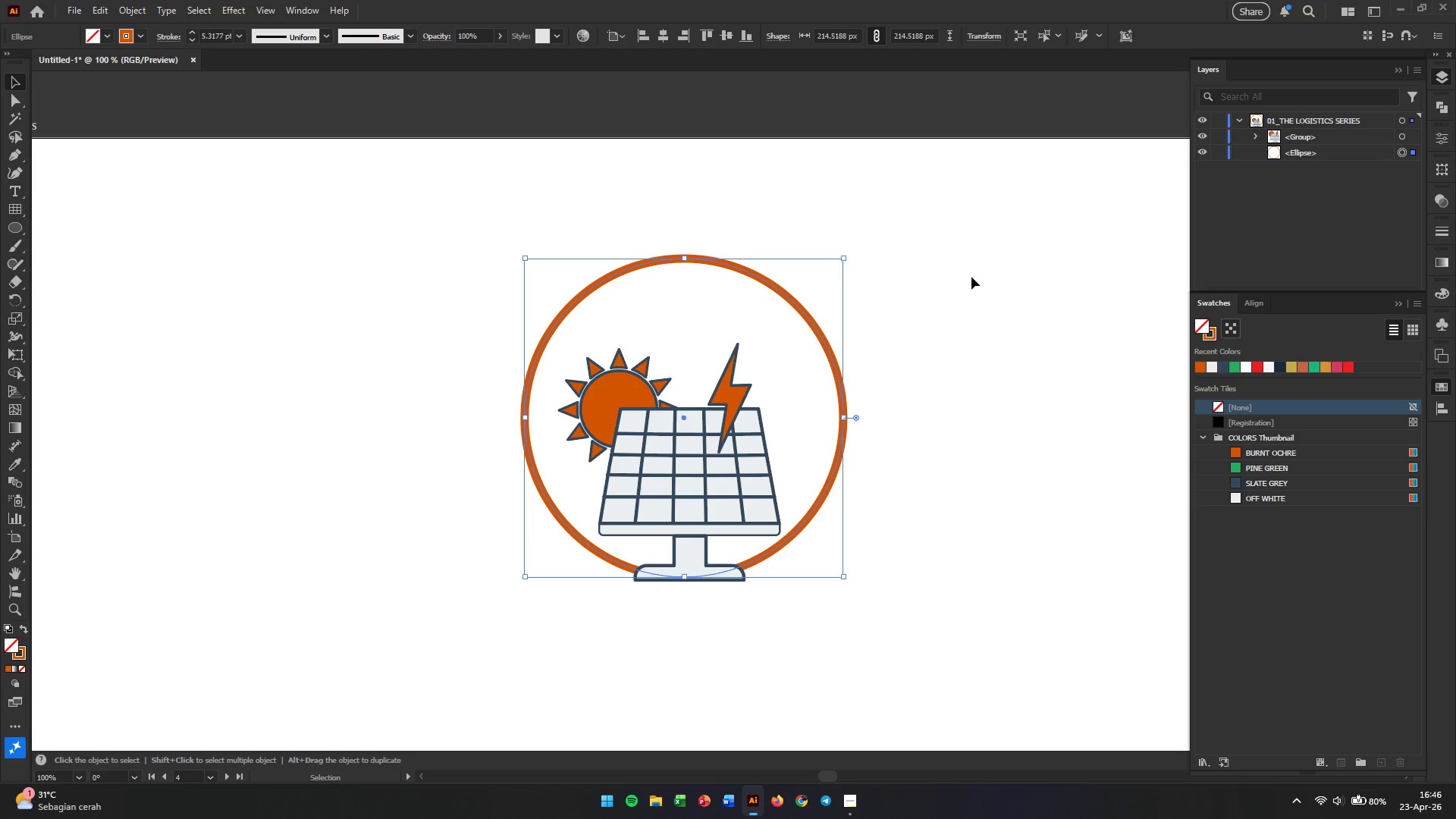 
hold_key(key=AltLeft, duration=6.39)
 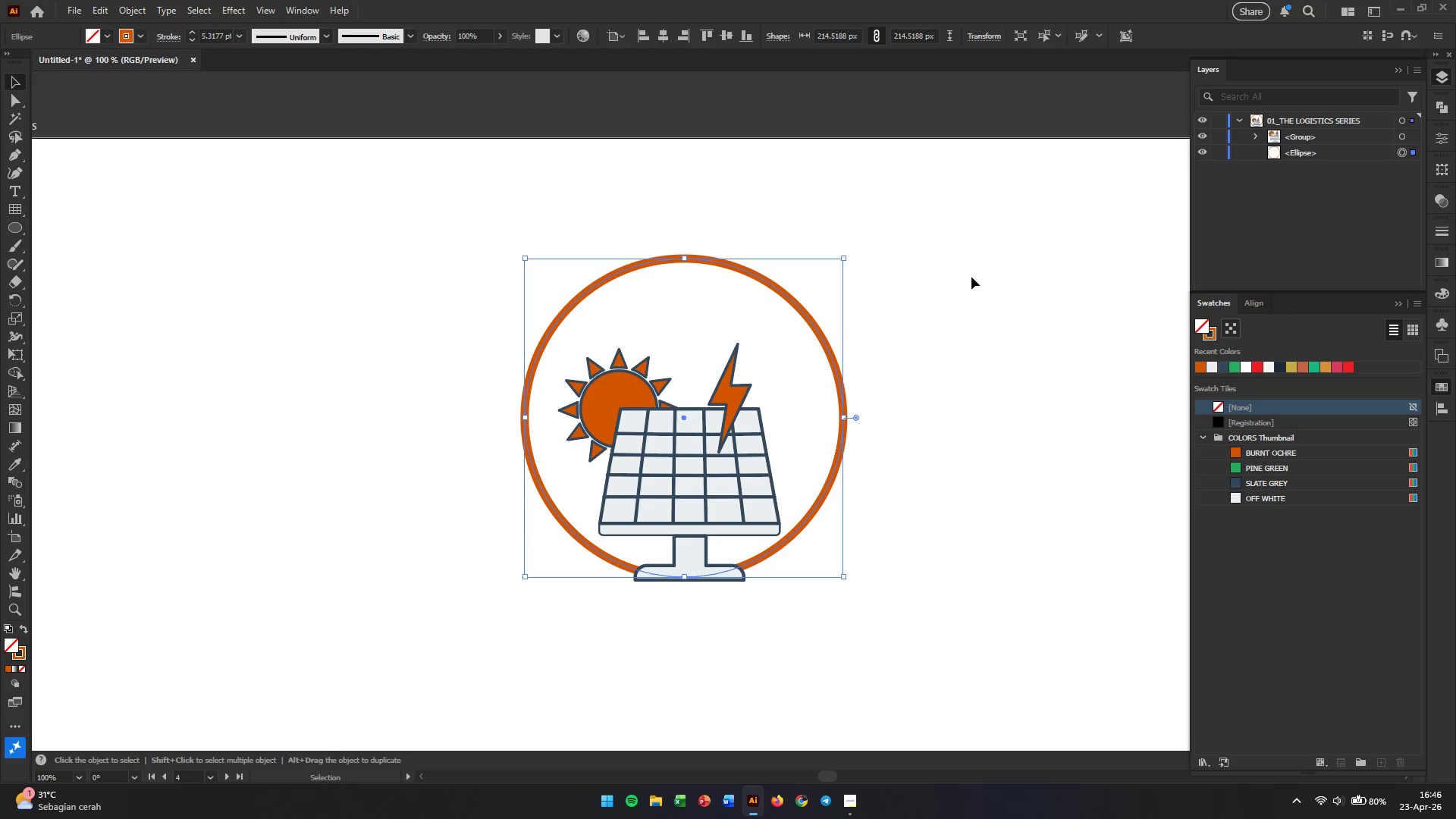 
left_click([971, 277])
 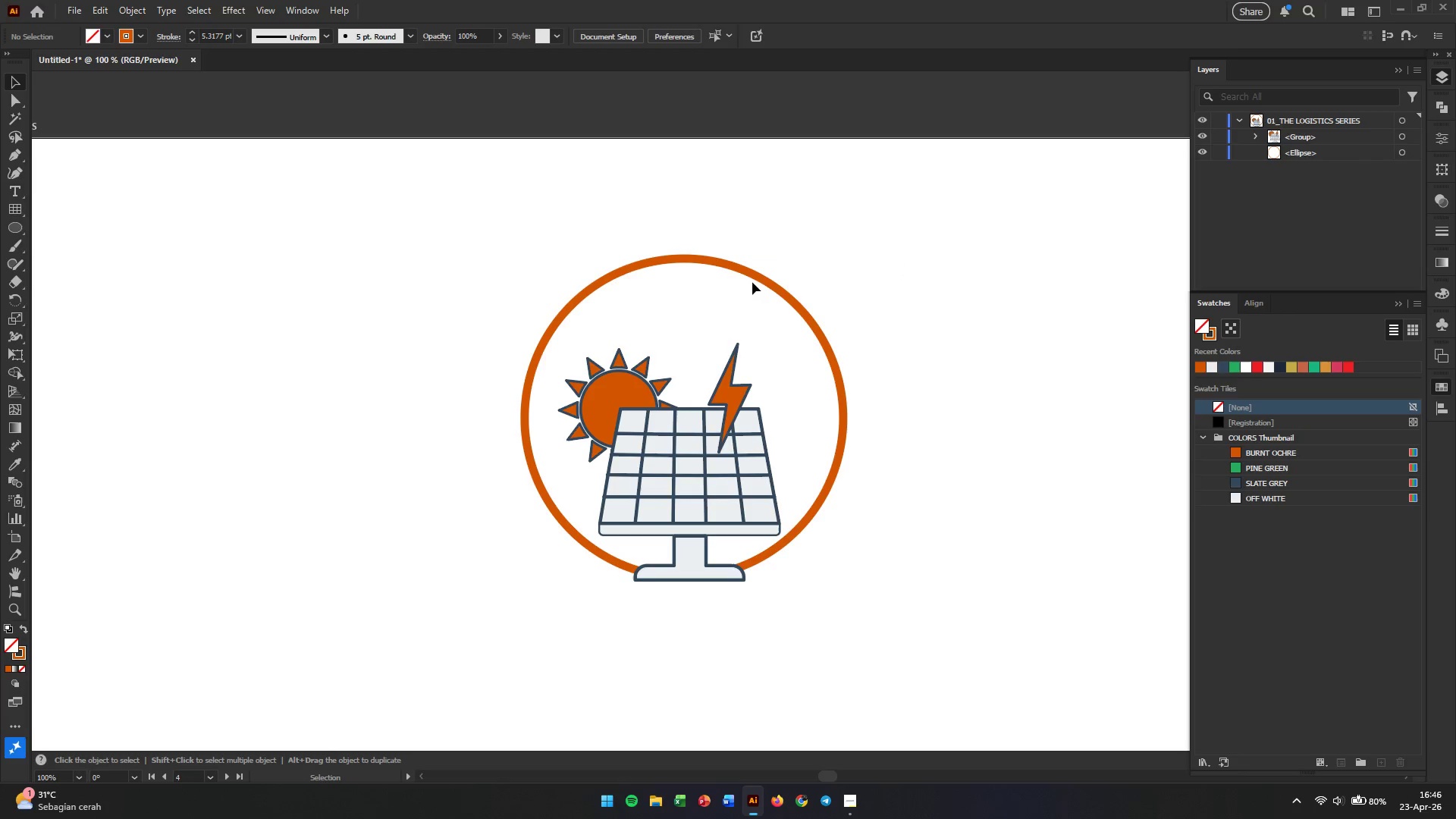 
left_click([769, 282])
 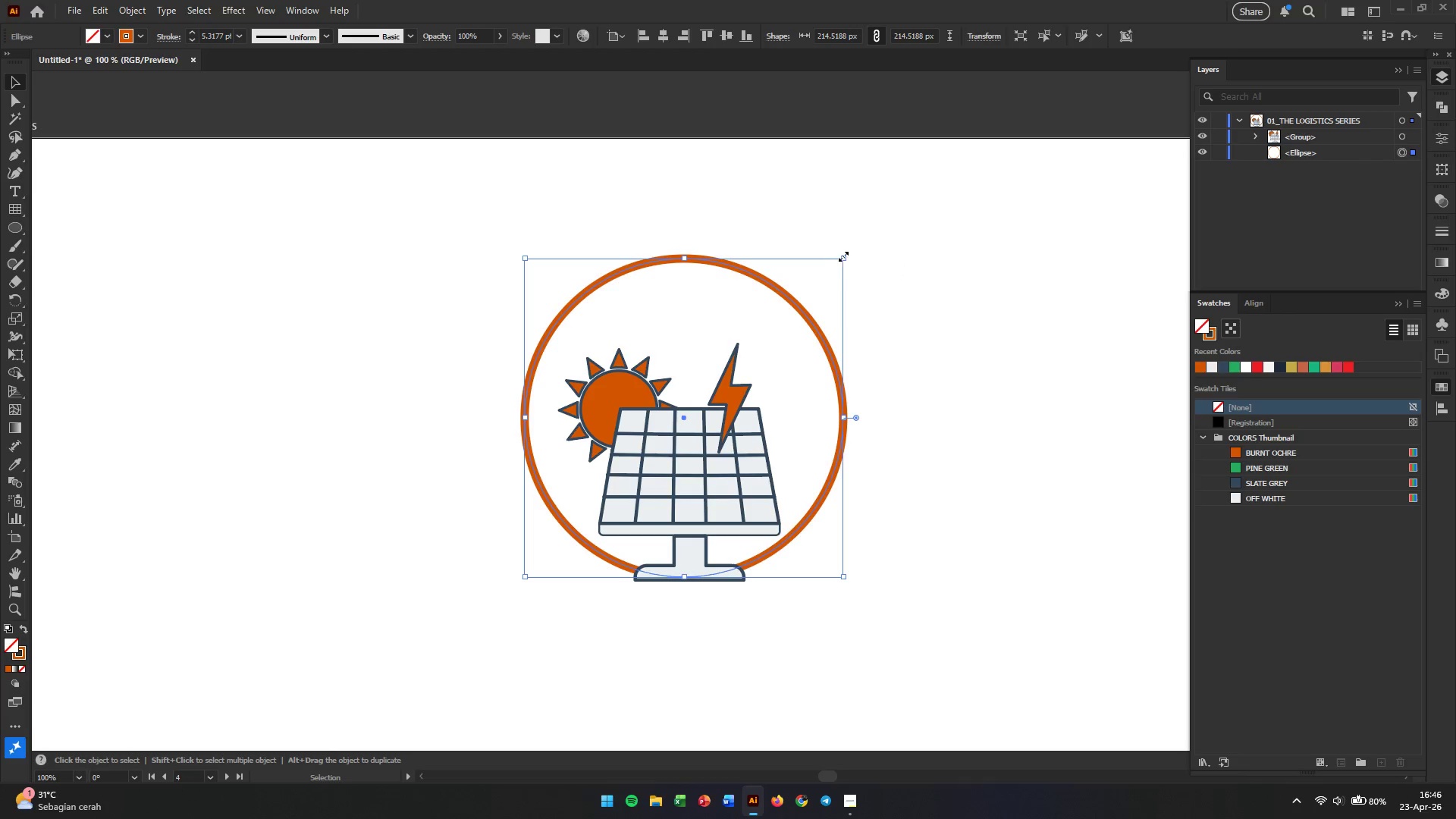 
hold_key(key=ShiftLeft, duration=1.02)
hold_key(key=AltLeft, duration=1.02)
left_click_drag(start_coordinate=[842, 255], to_coordinate=[817, 270])
 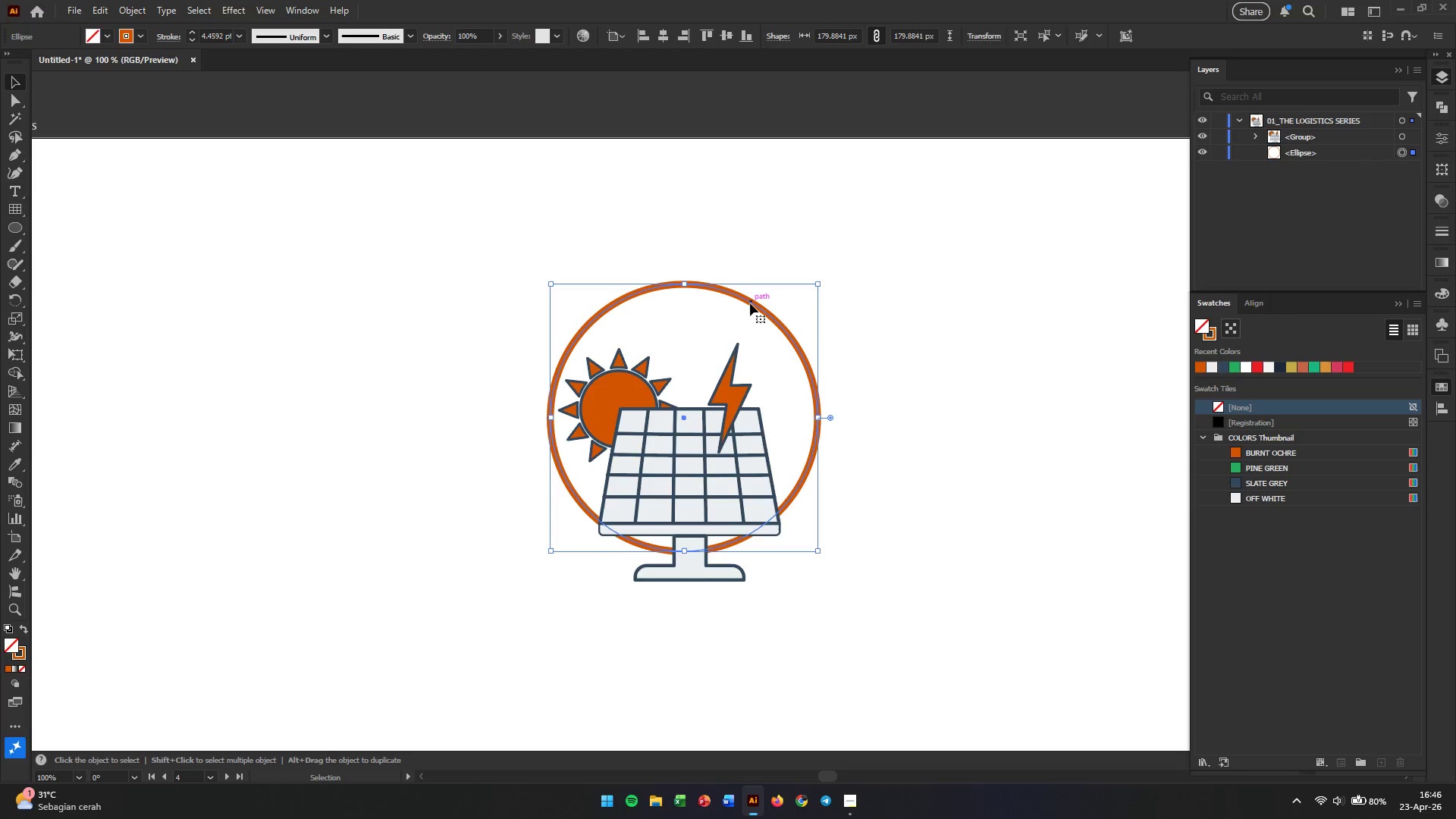 
left_click_drag(start_coordinate=[750, 303], to_coordinate=[744, 325])
 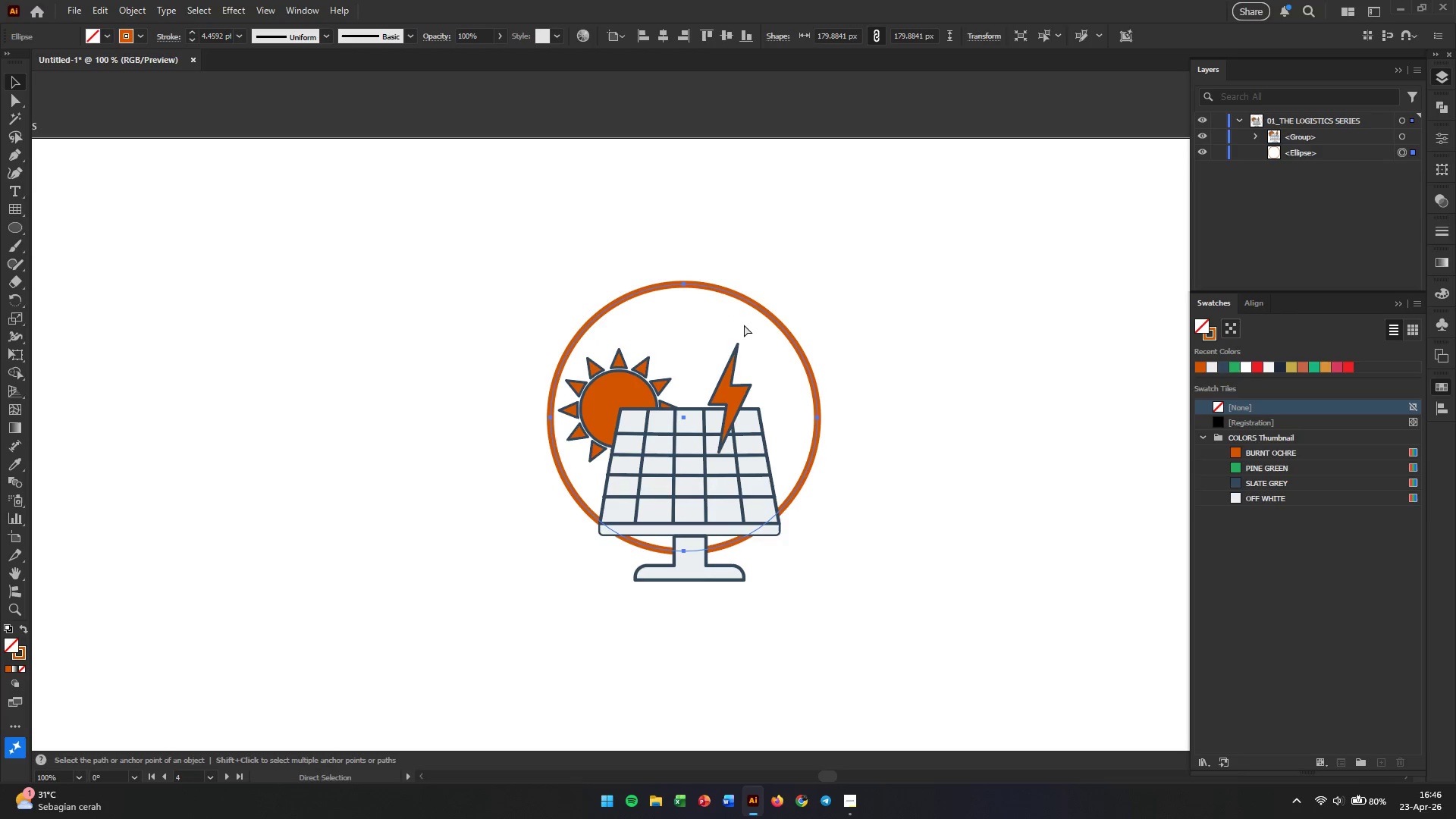 
hold_key(key=ShiftLeft, duration=2.11)
 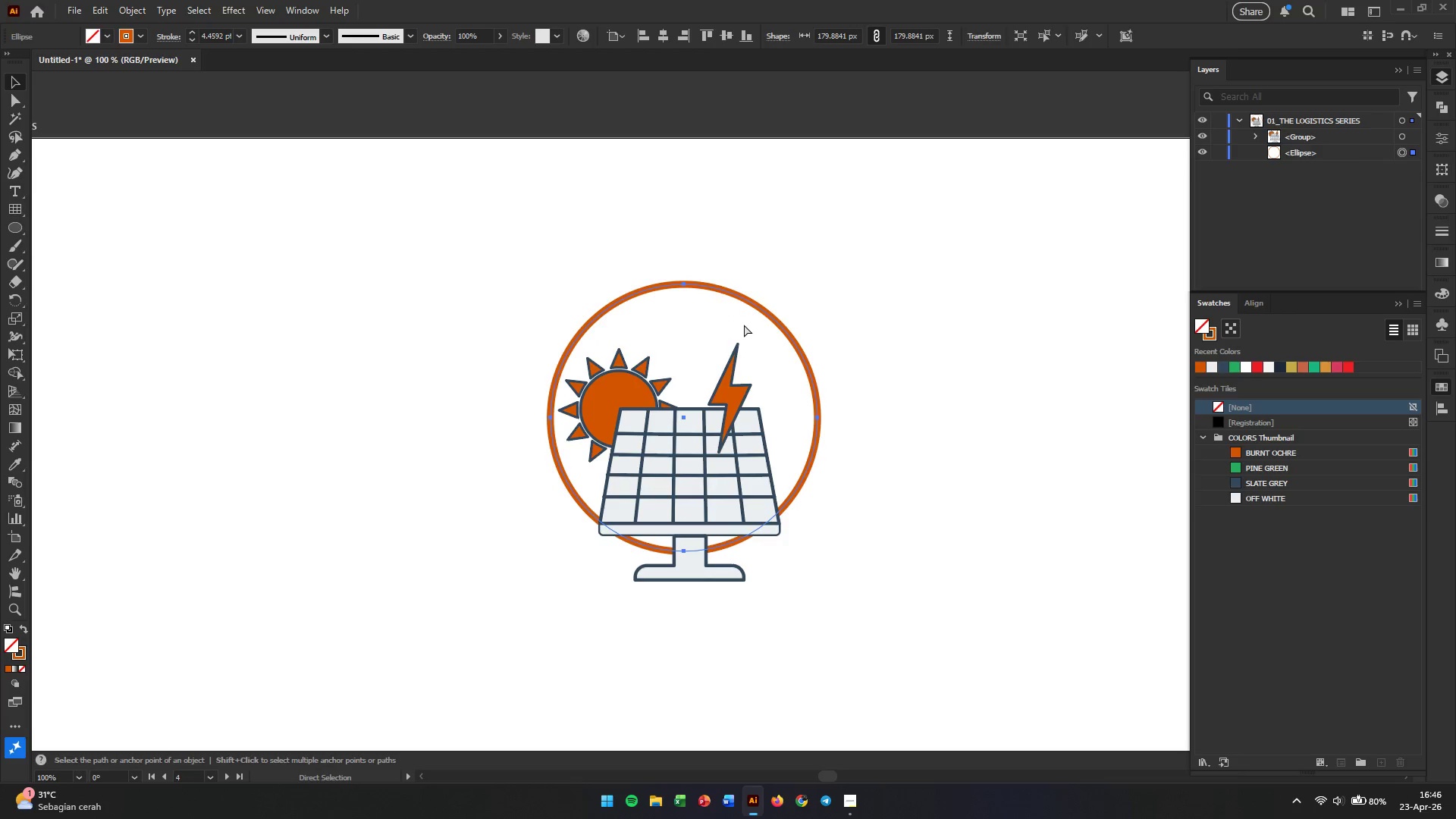 
hold_key(key=AltLeft, duration=1.11)
 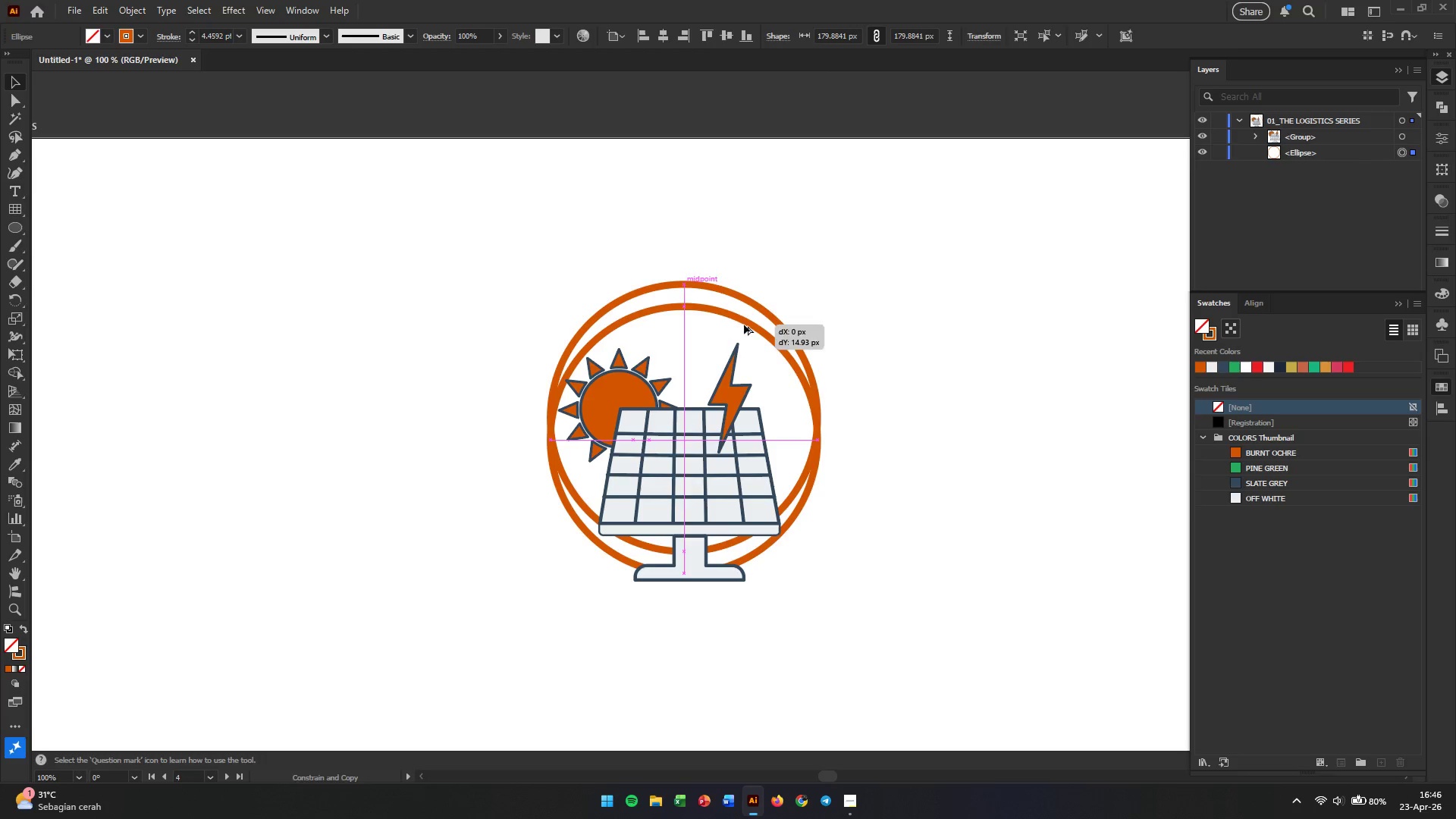 
key(Control+Z)
 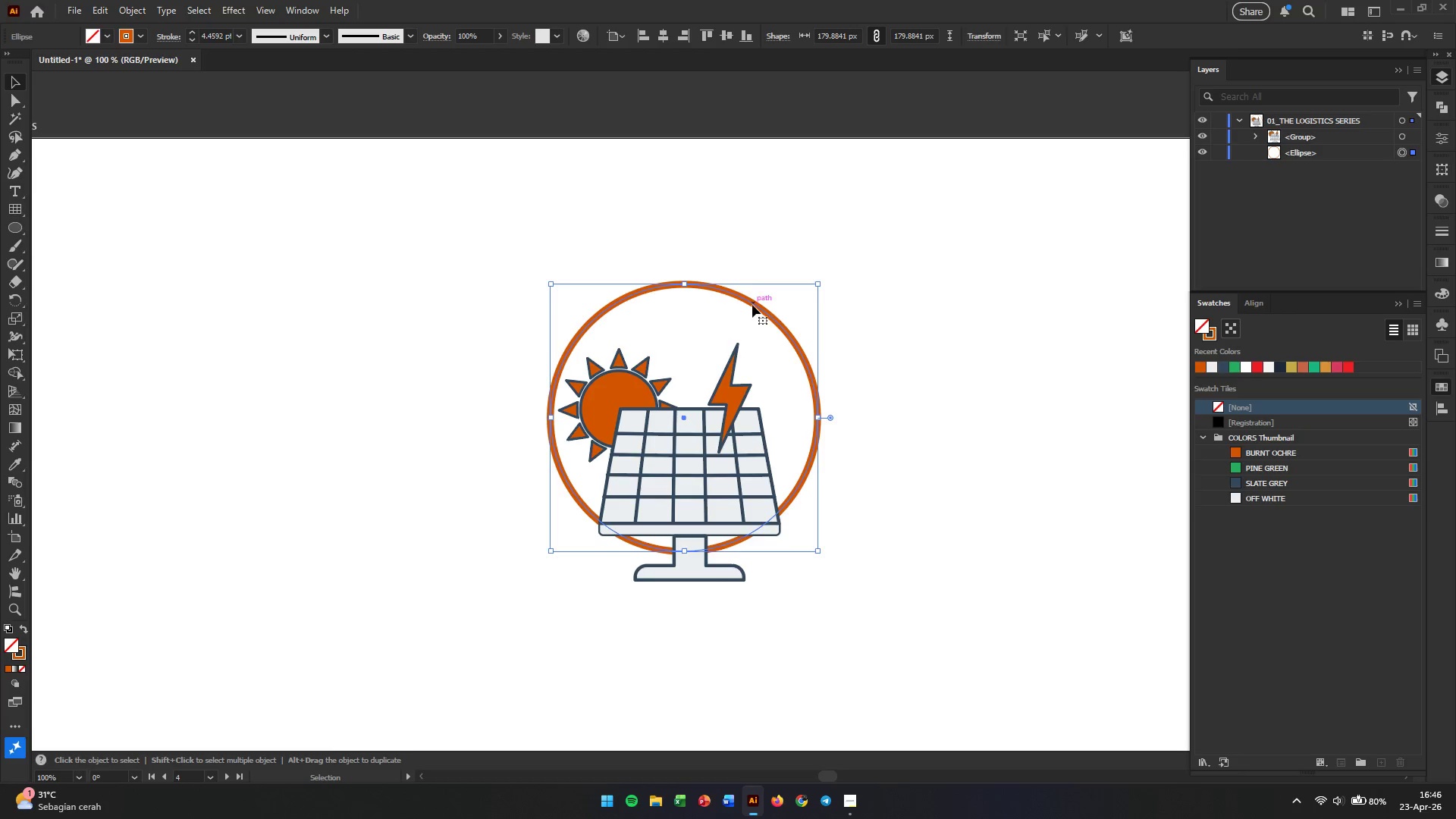 
left_click_drag(start_coordinate=[755, 304], to_coordinate=[755, 329])
 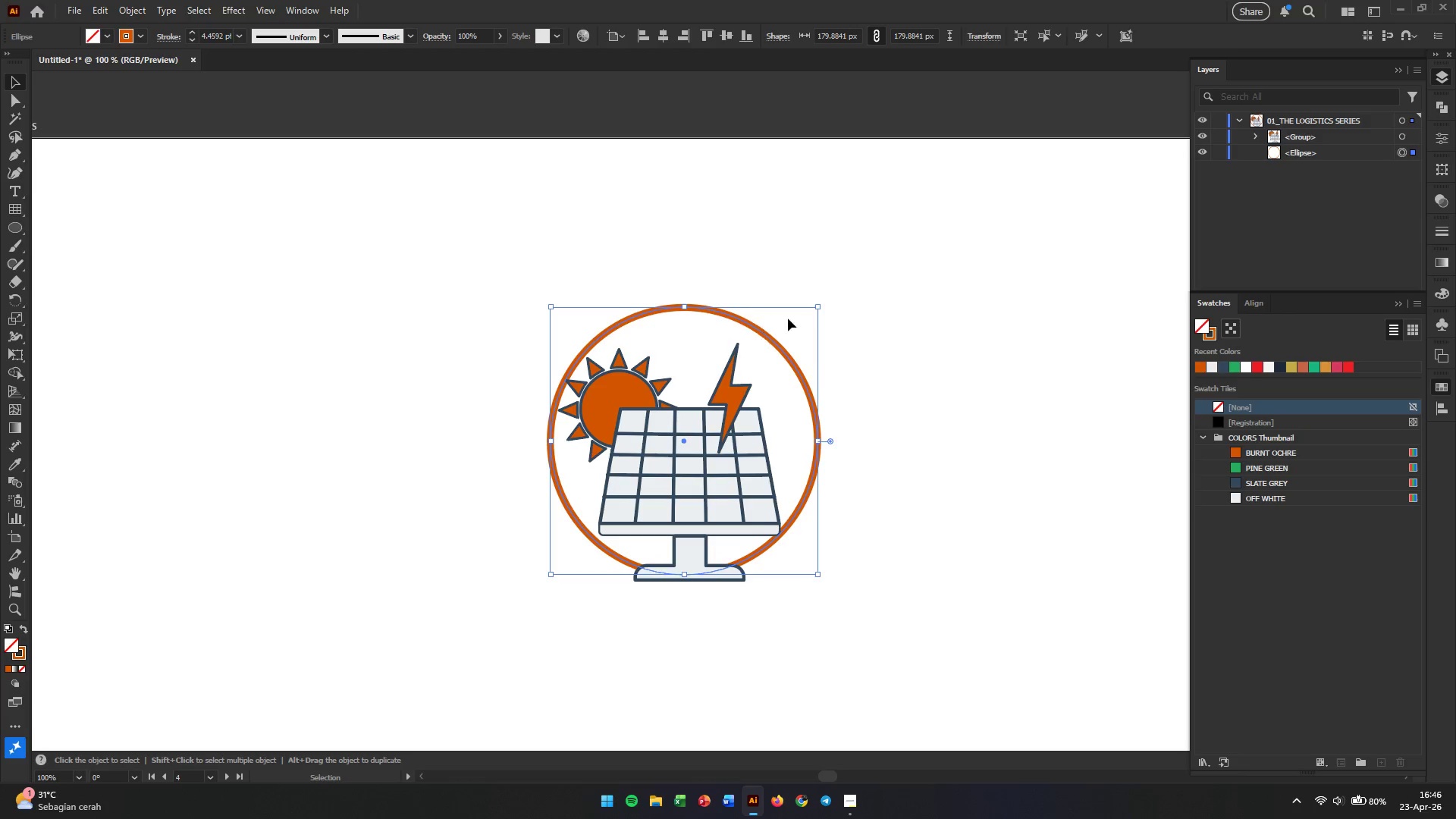 
hold_key(key=ShiftLeft, duration=6.47)
 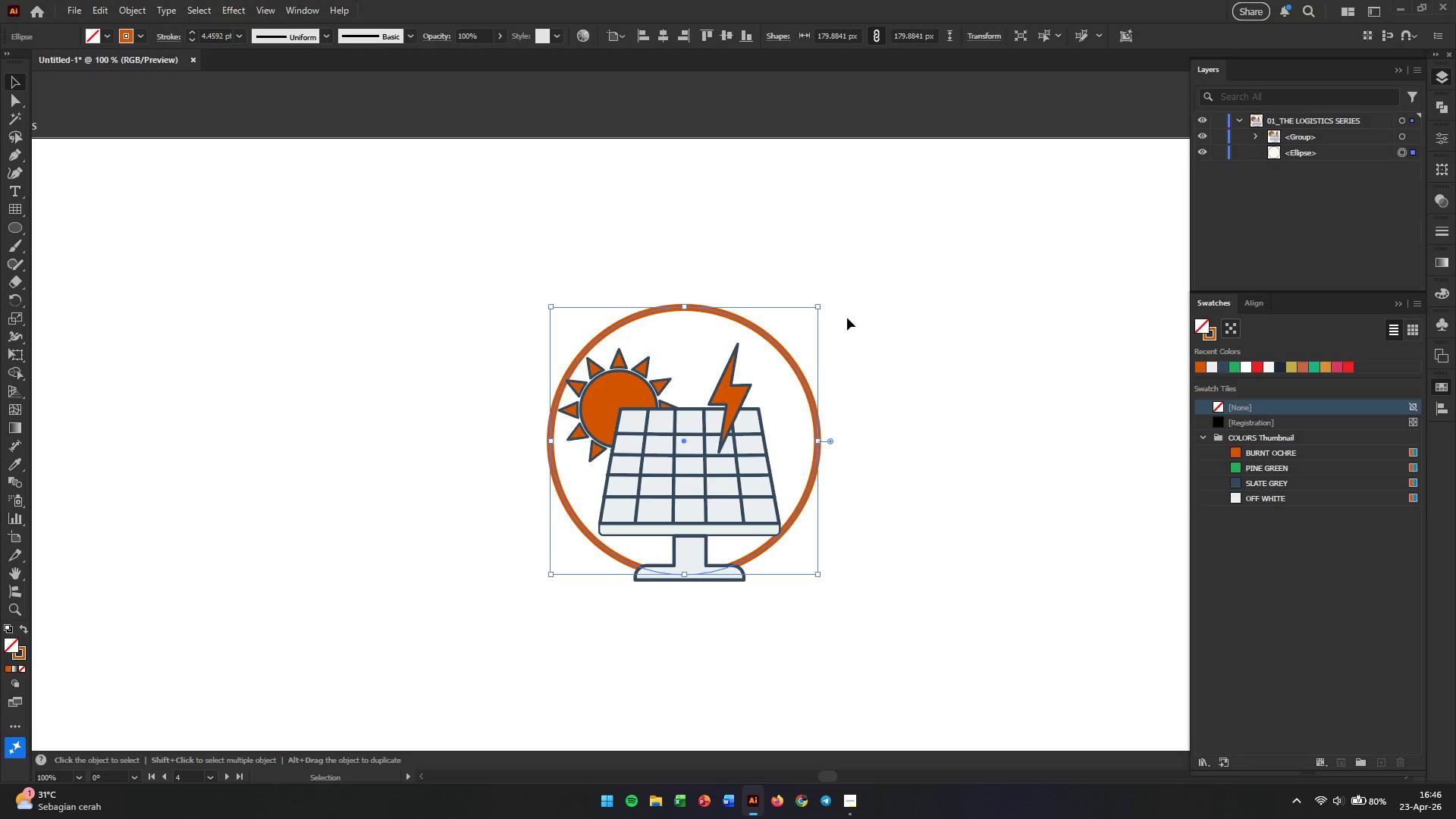 
left_click([851, 318])
 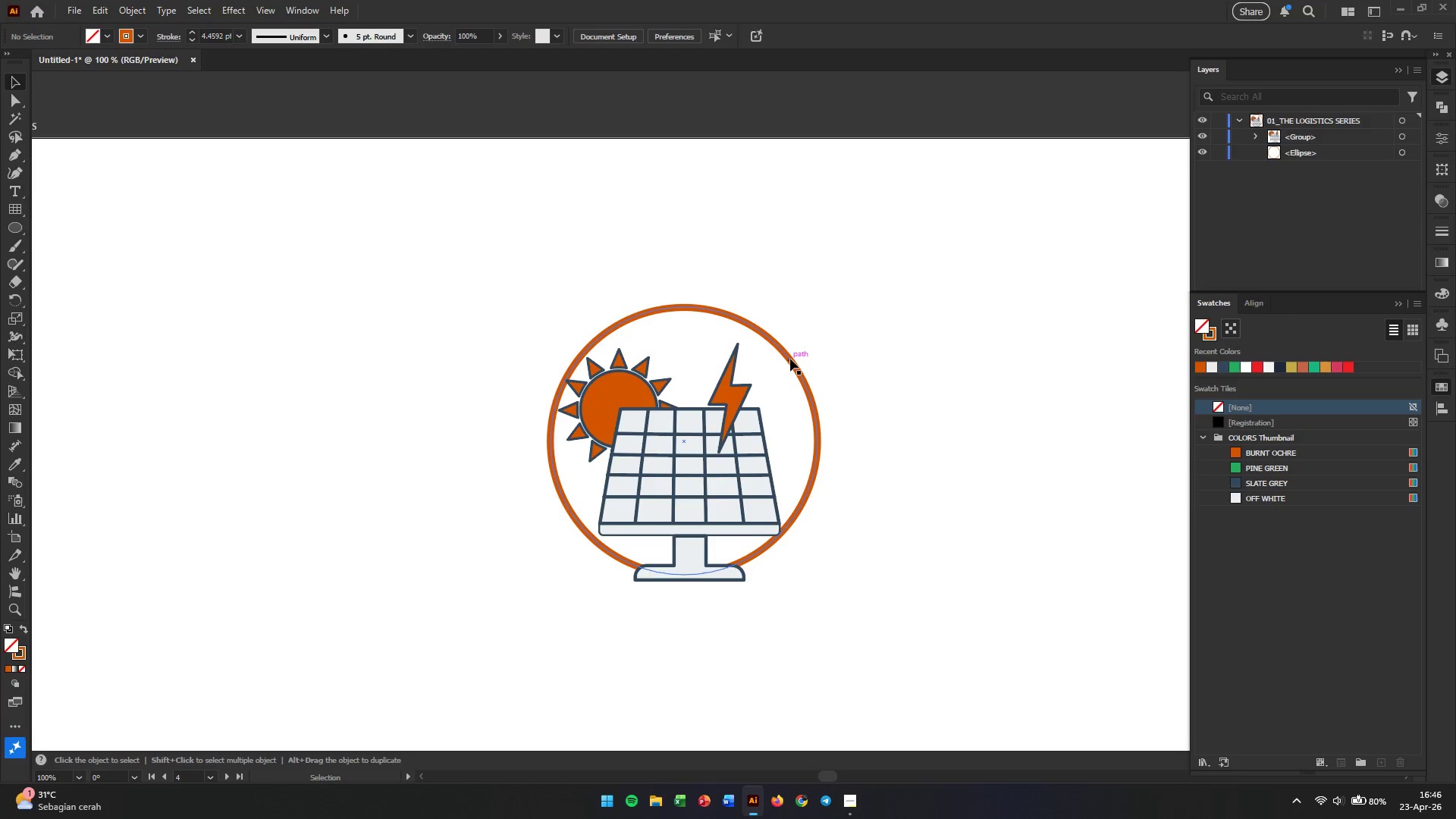 
left_click([790, 359])
 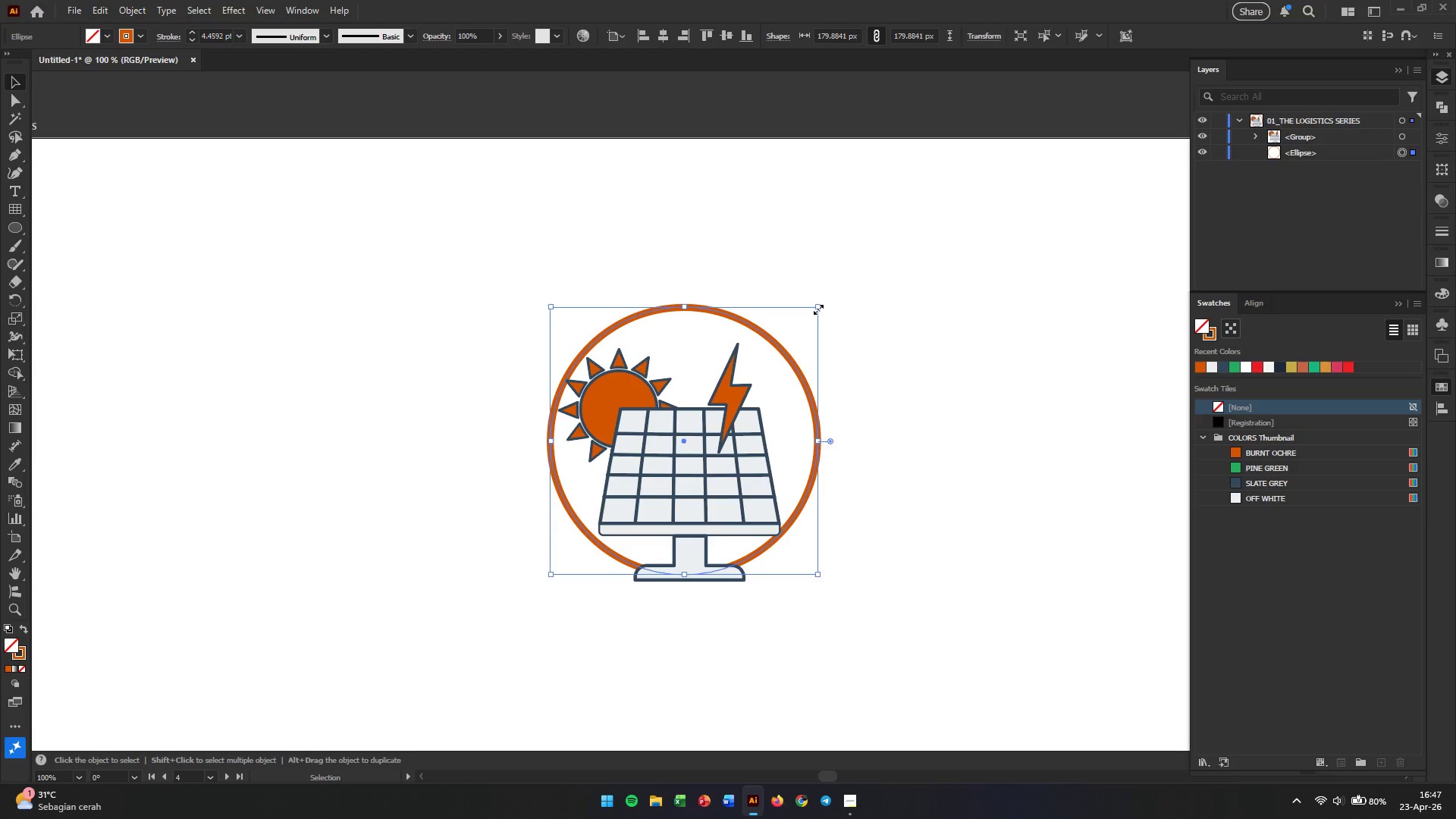 
hold_key(key=ShiftLeft, duration=1.47)
left_click_drag(start_coordinate=[817, 308], to_coordinate=[824, 297])
 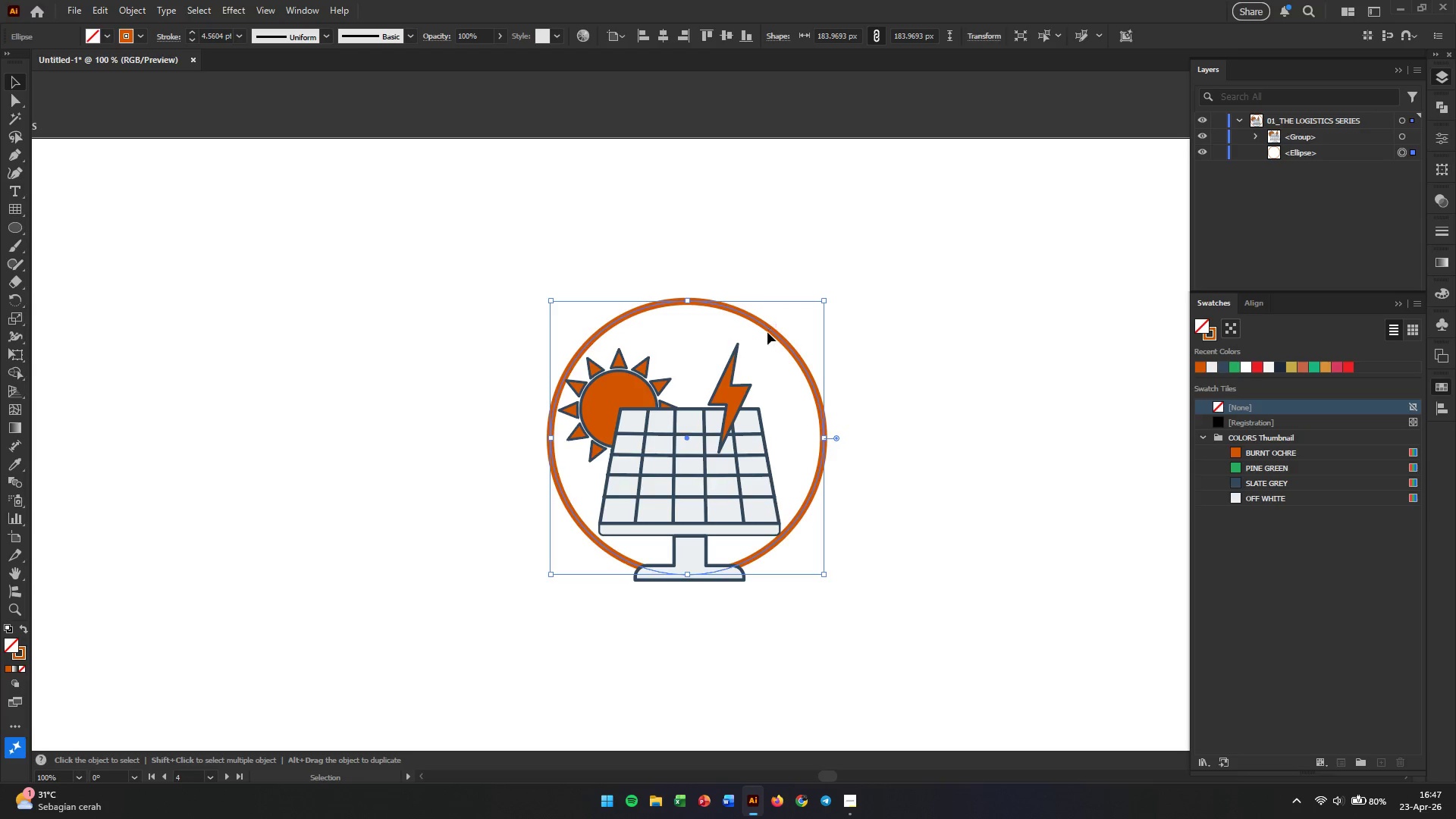 
left_click([767, 332])
 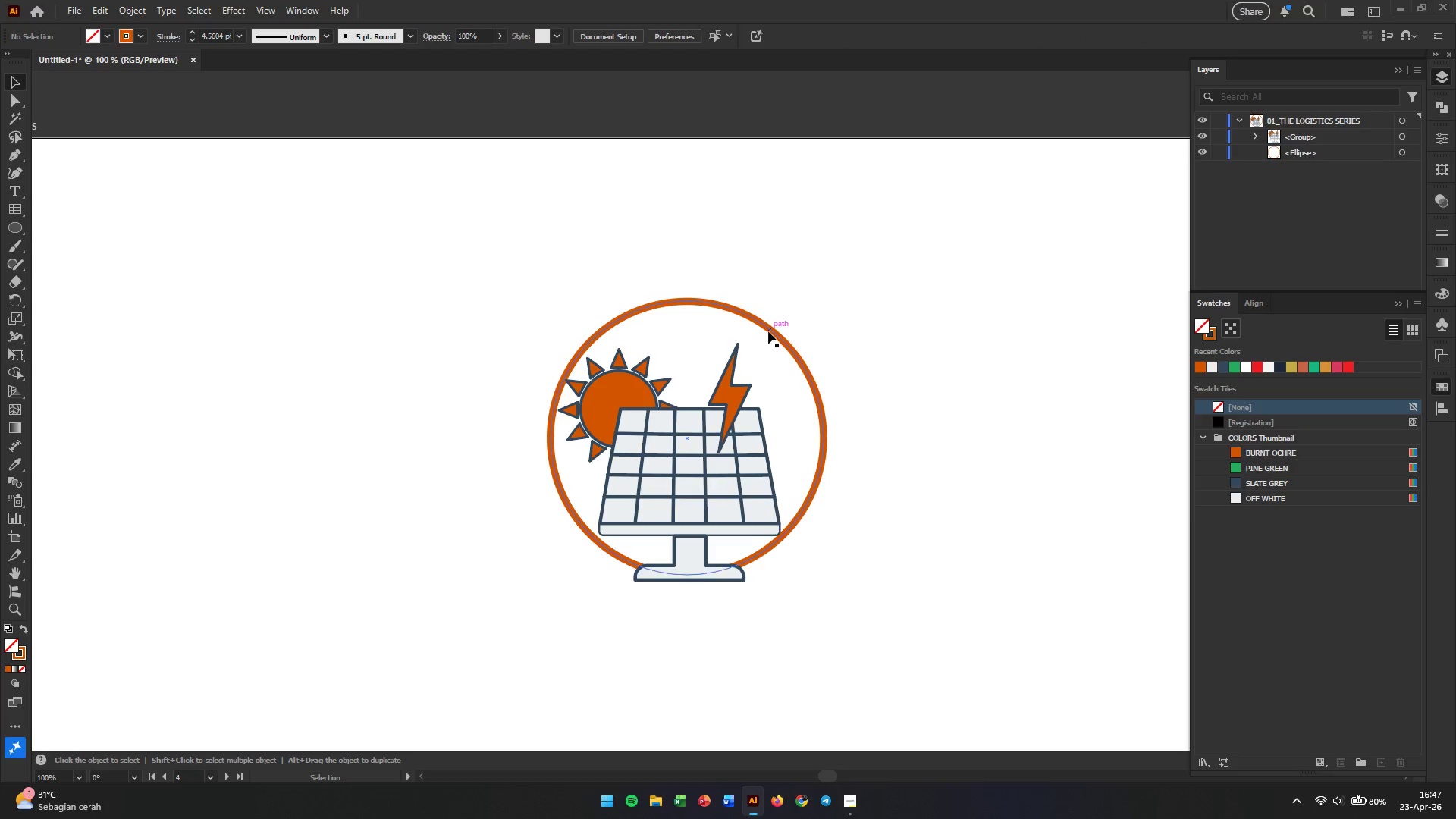 
left_click_drag(start_coordinate=[768, 331], to_coordinate=[762, 331])
 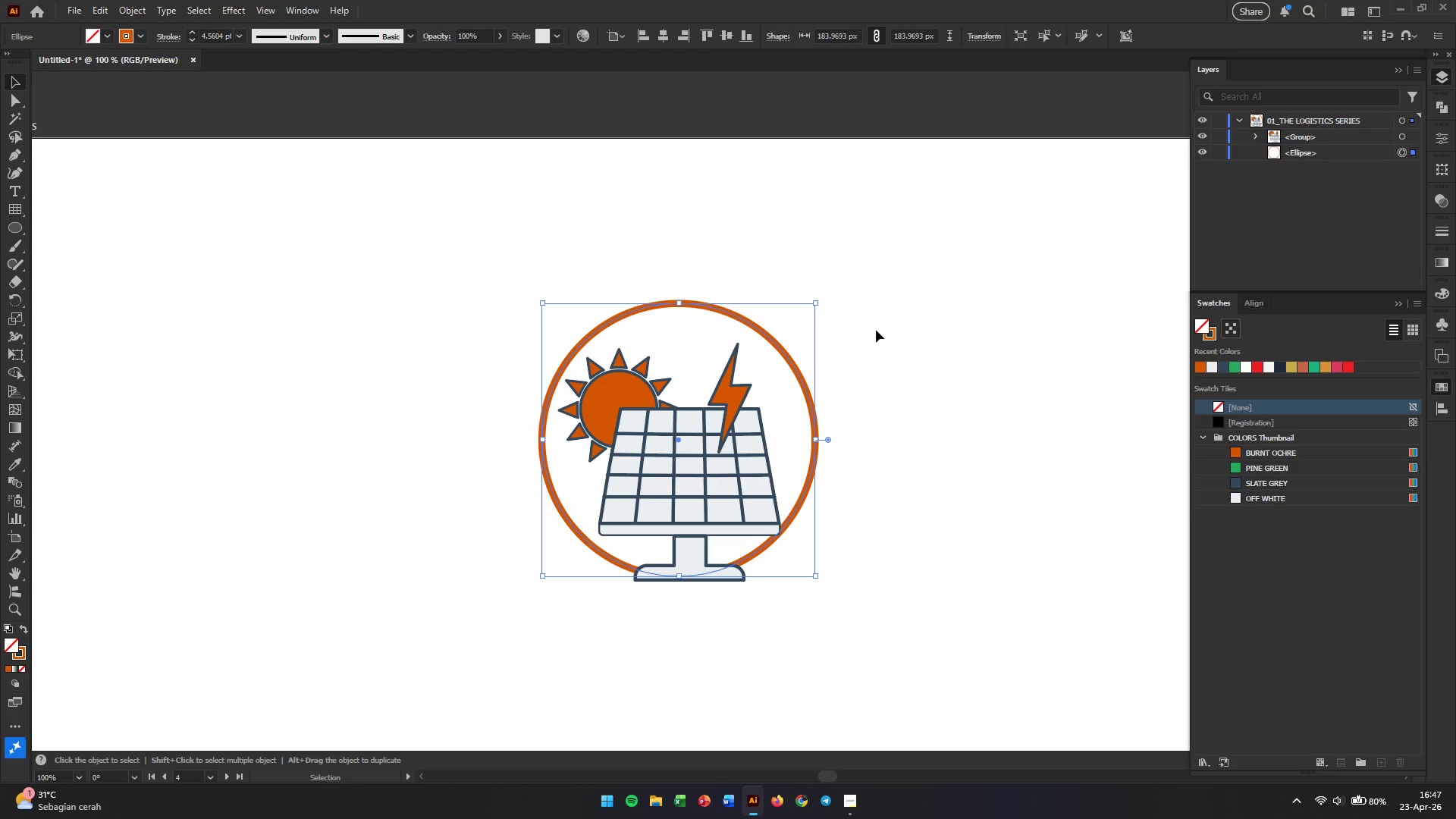 
left_click([876, 330])
 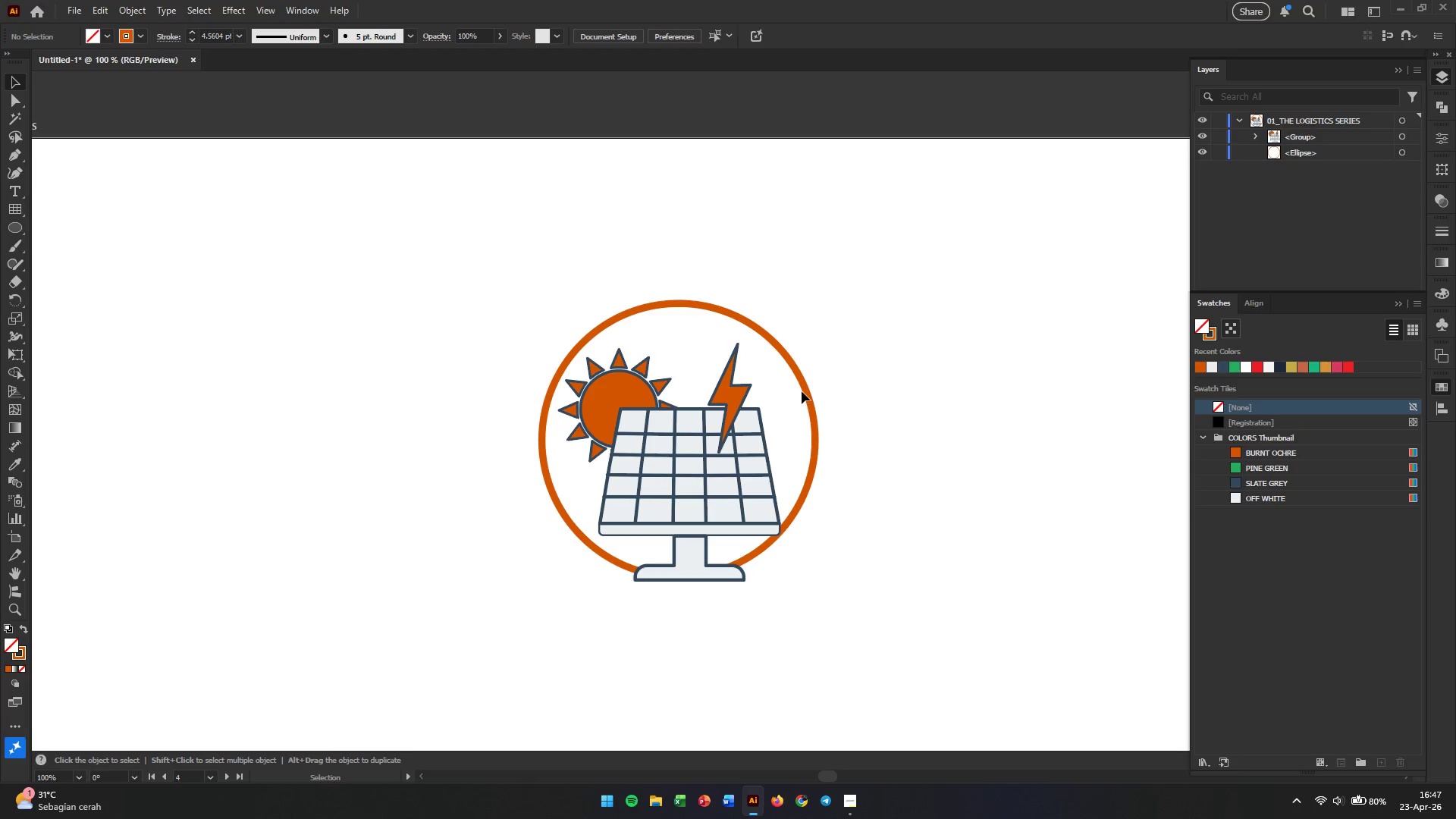 
wait(6.99)
 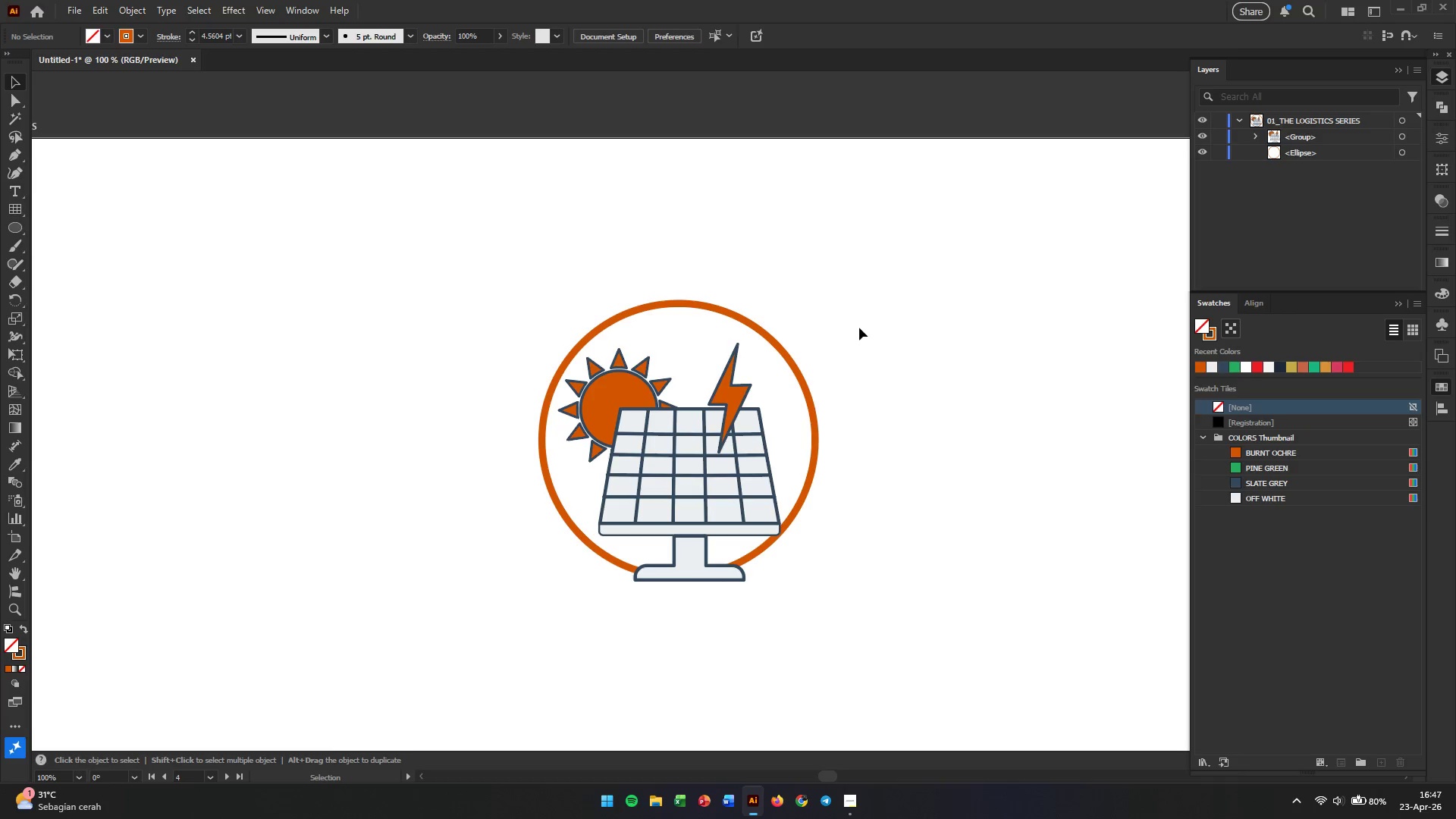 
left_click([807, 388])
 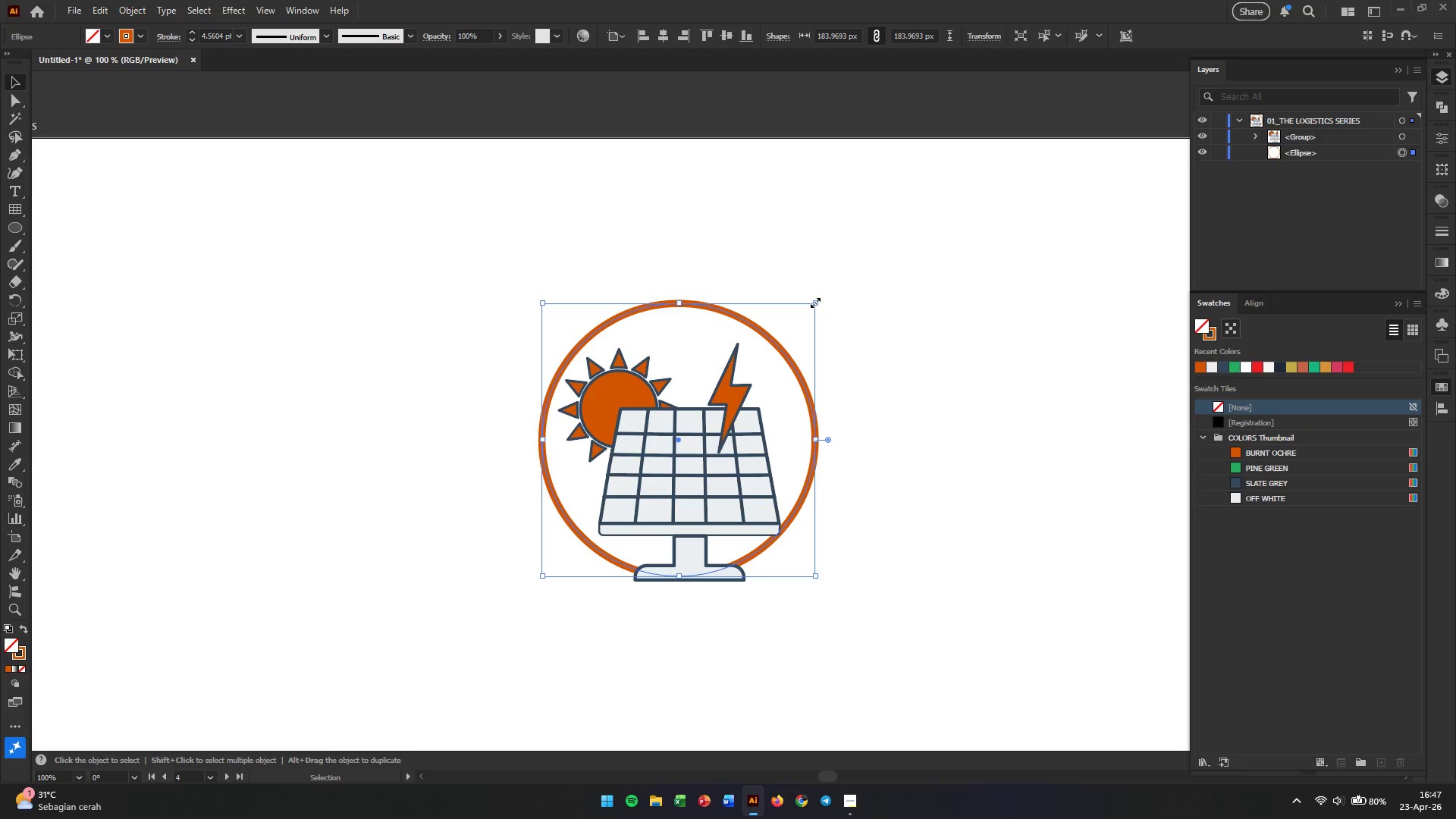 
hold_key(key=ShiftLeft, duration=0.83)
left_click_drag(start_coordinate=[814, 301], to_coordinate=[842, 290])
 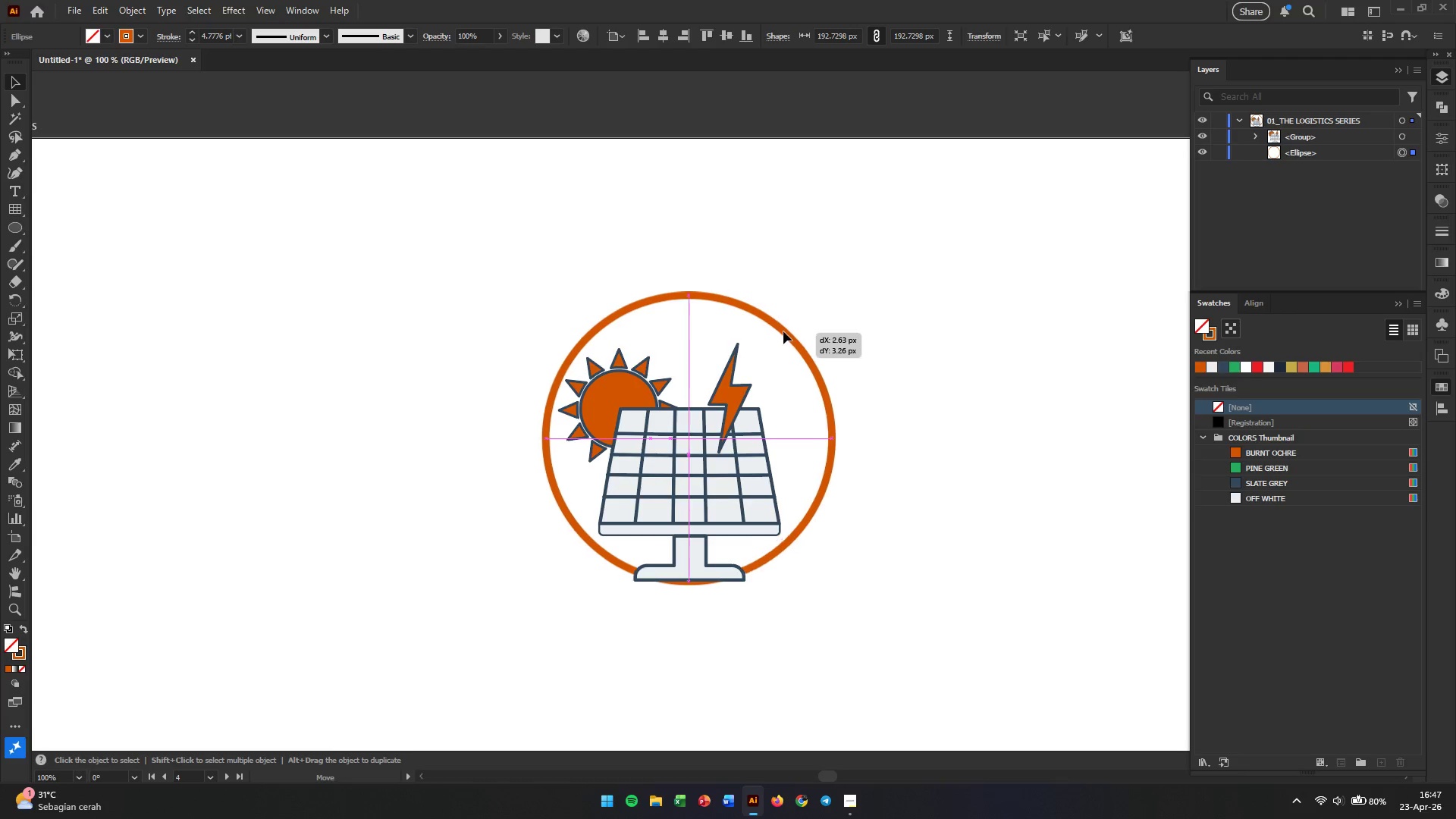 
wait(10.94)
 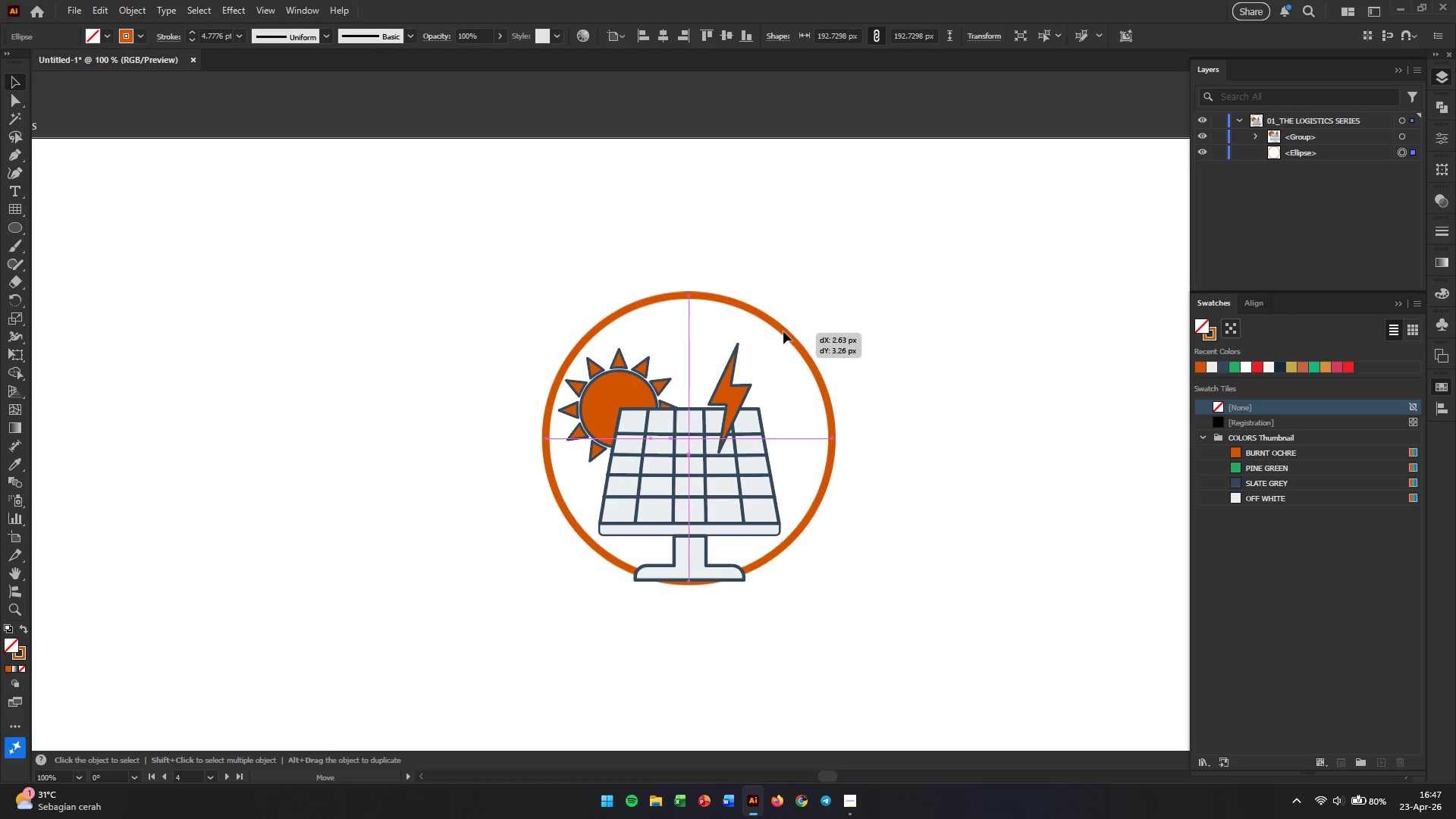 
left_click([952, 318])
 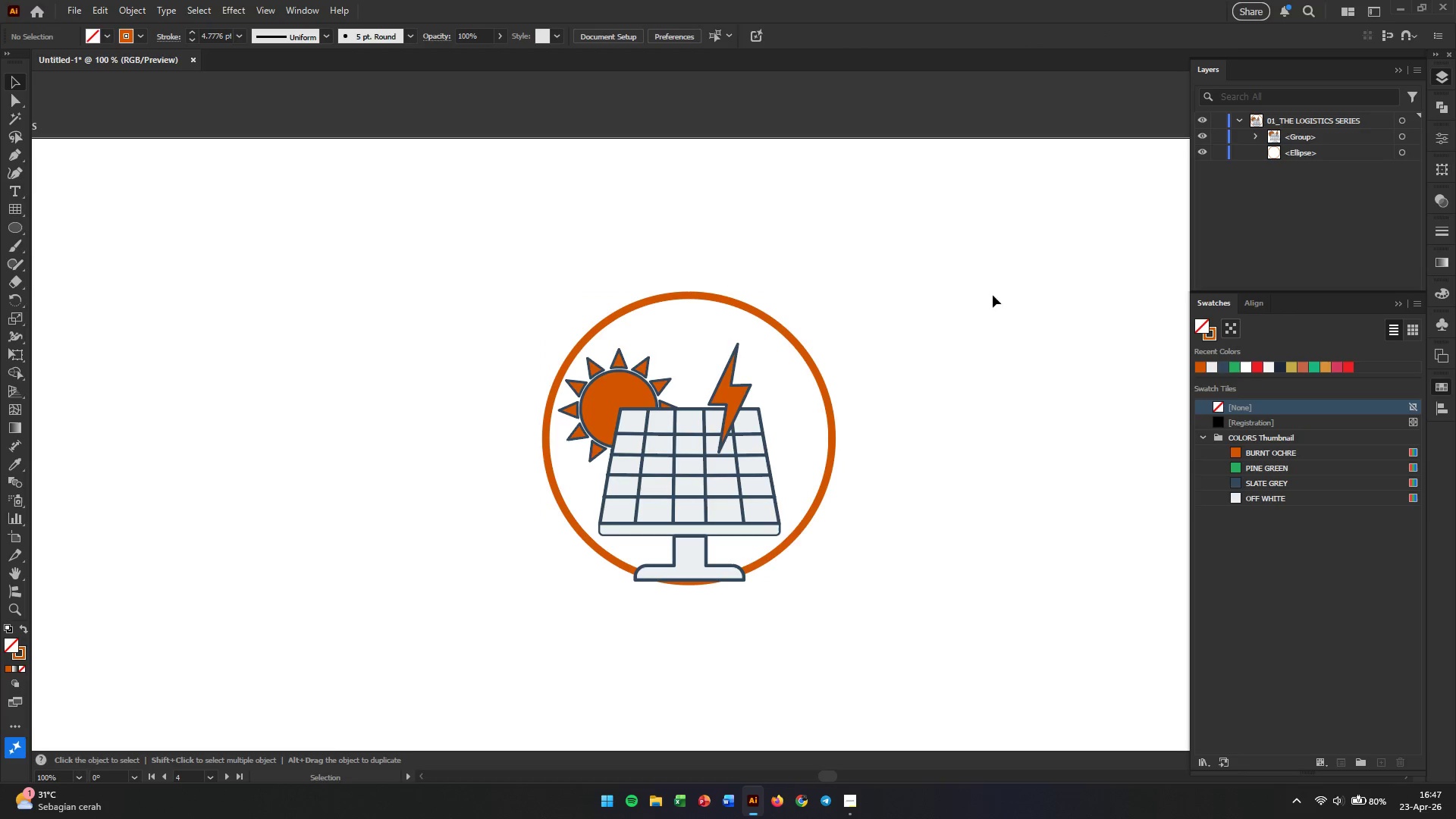 
left_click([805, 359])
 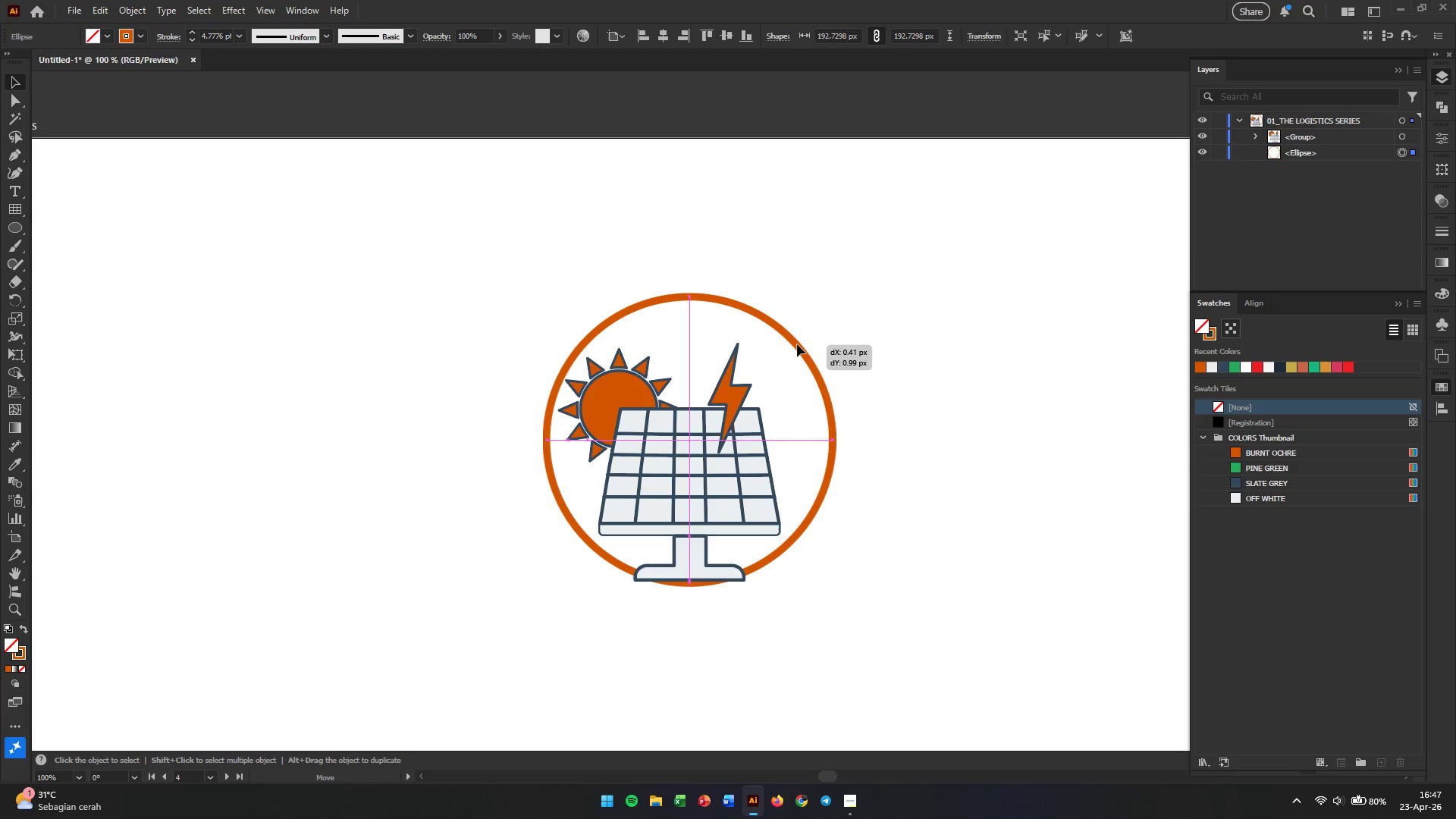 
wait(6.08)
 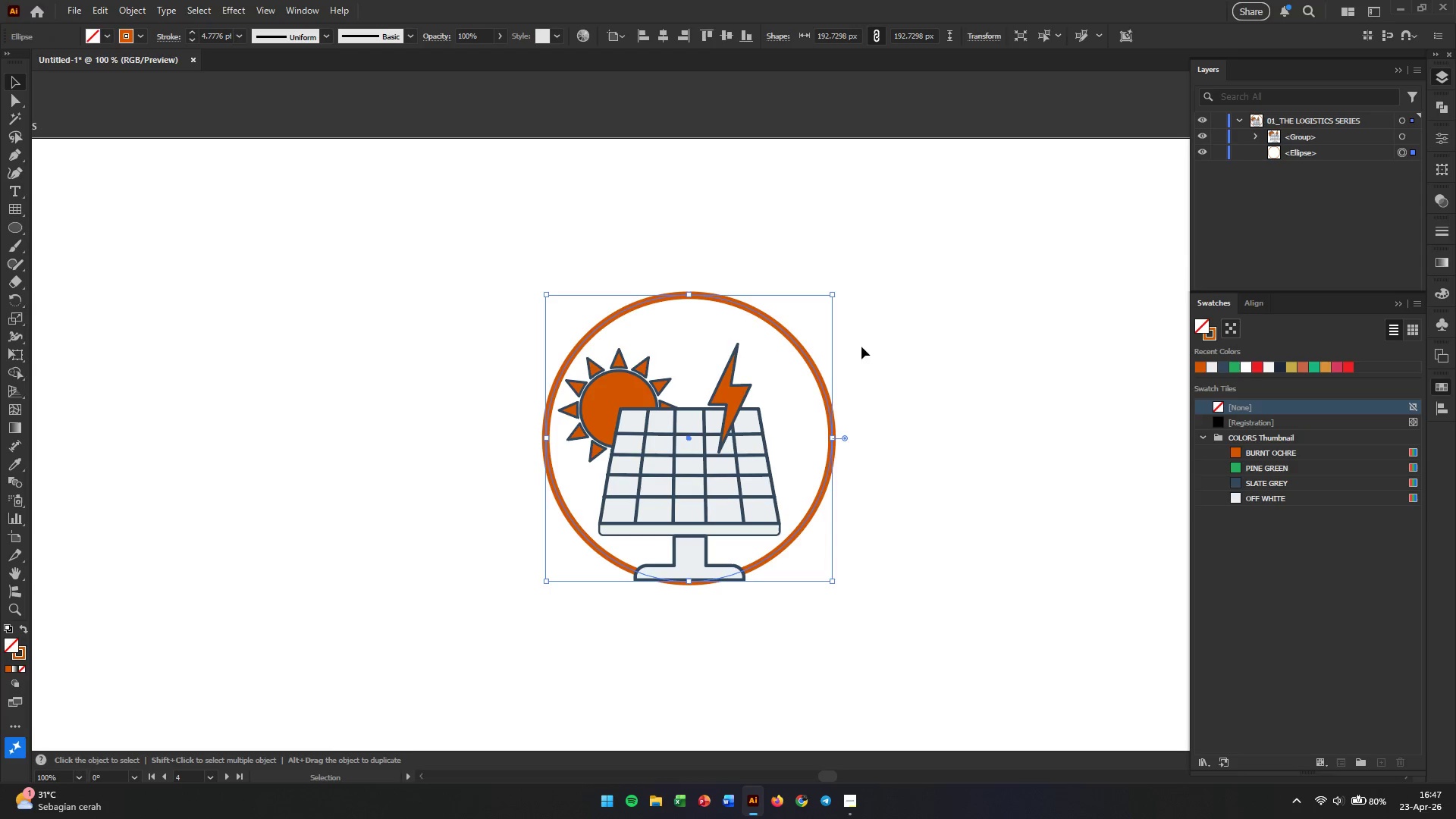 
left_click([906, 315])
 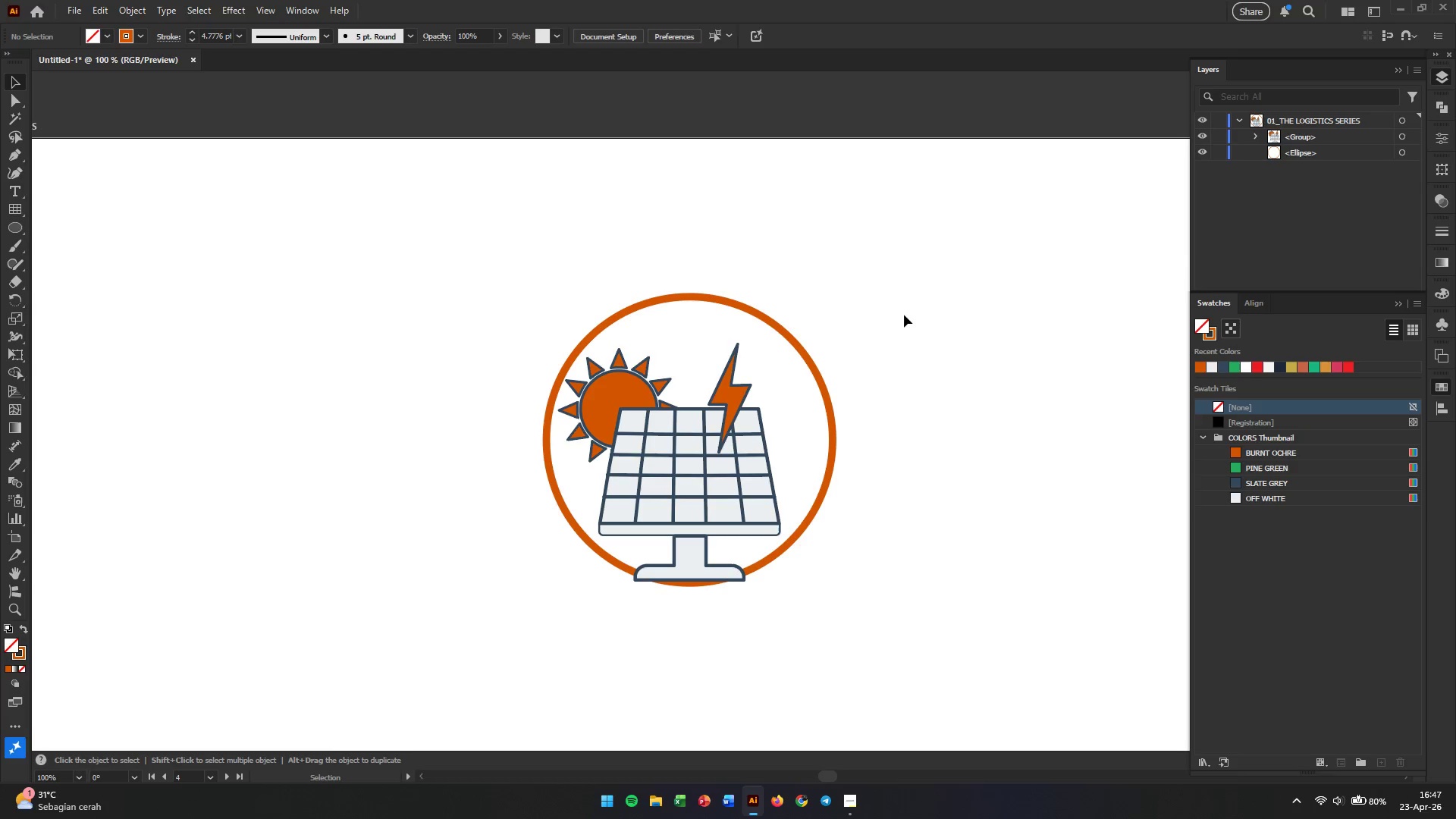 
wait(7.0)
 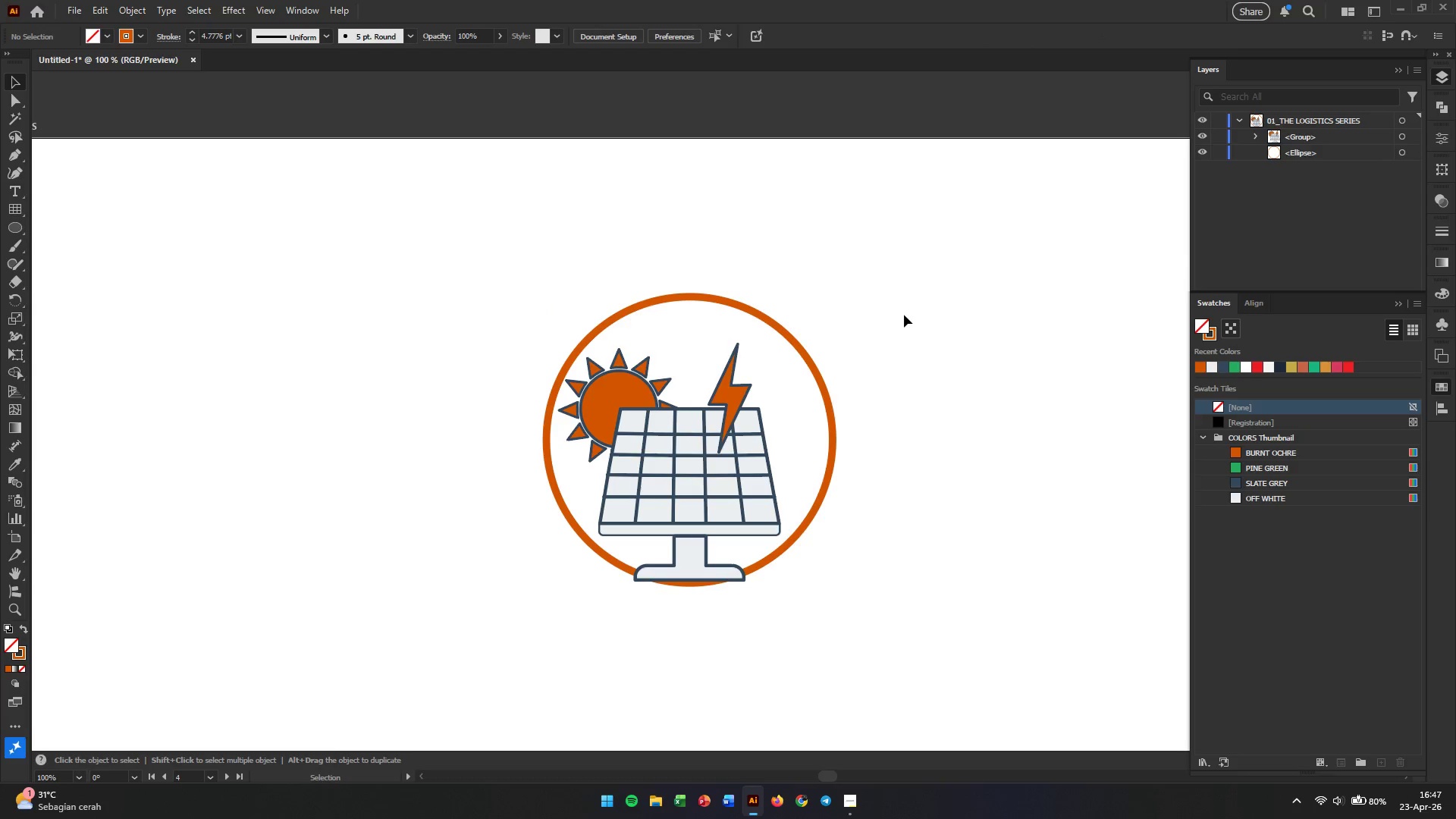 
left_click([827, 397])
 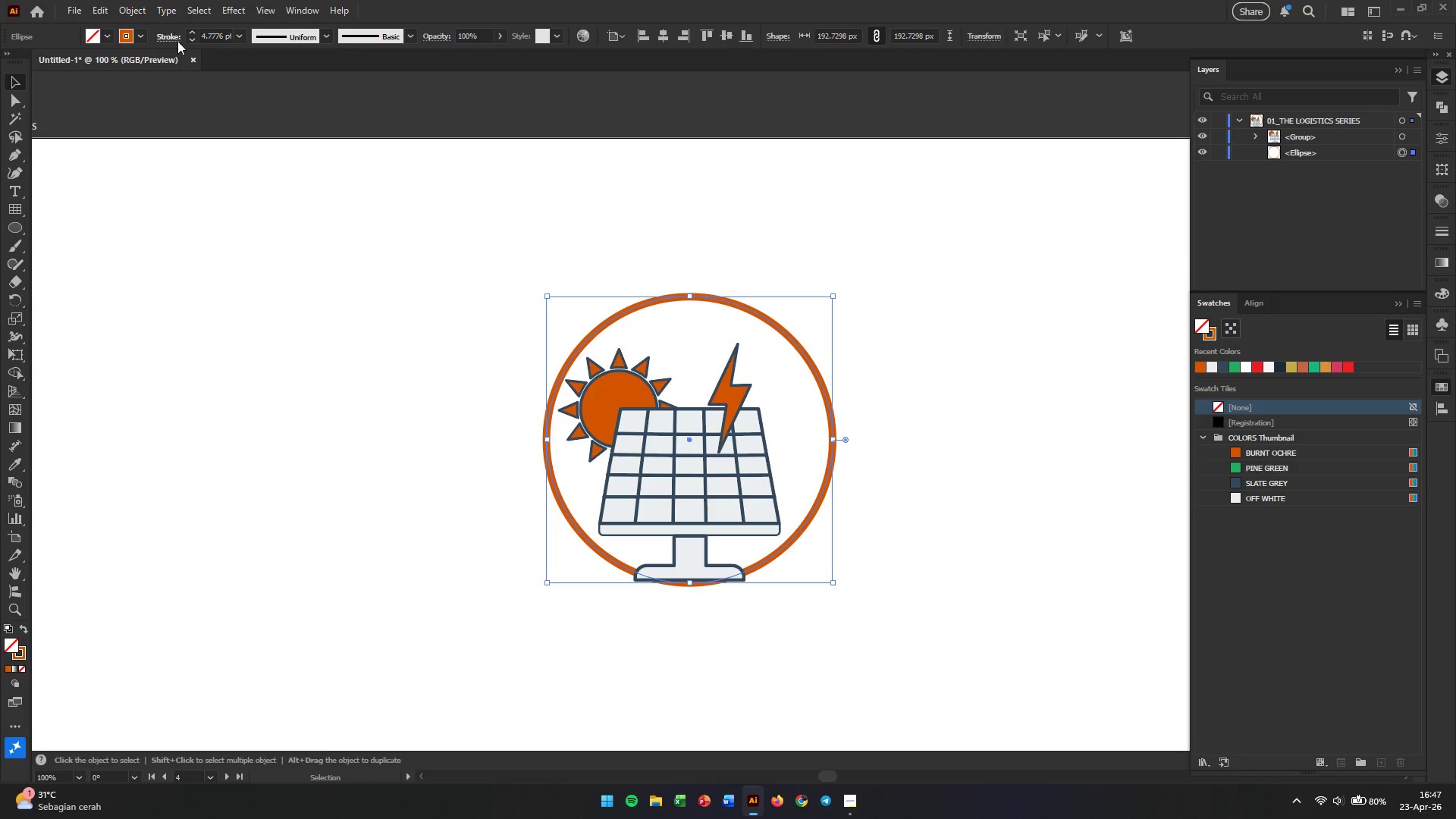 
left_click([235, 39])
 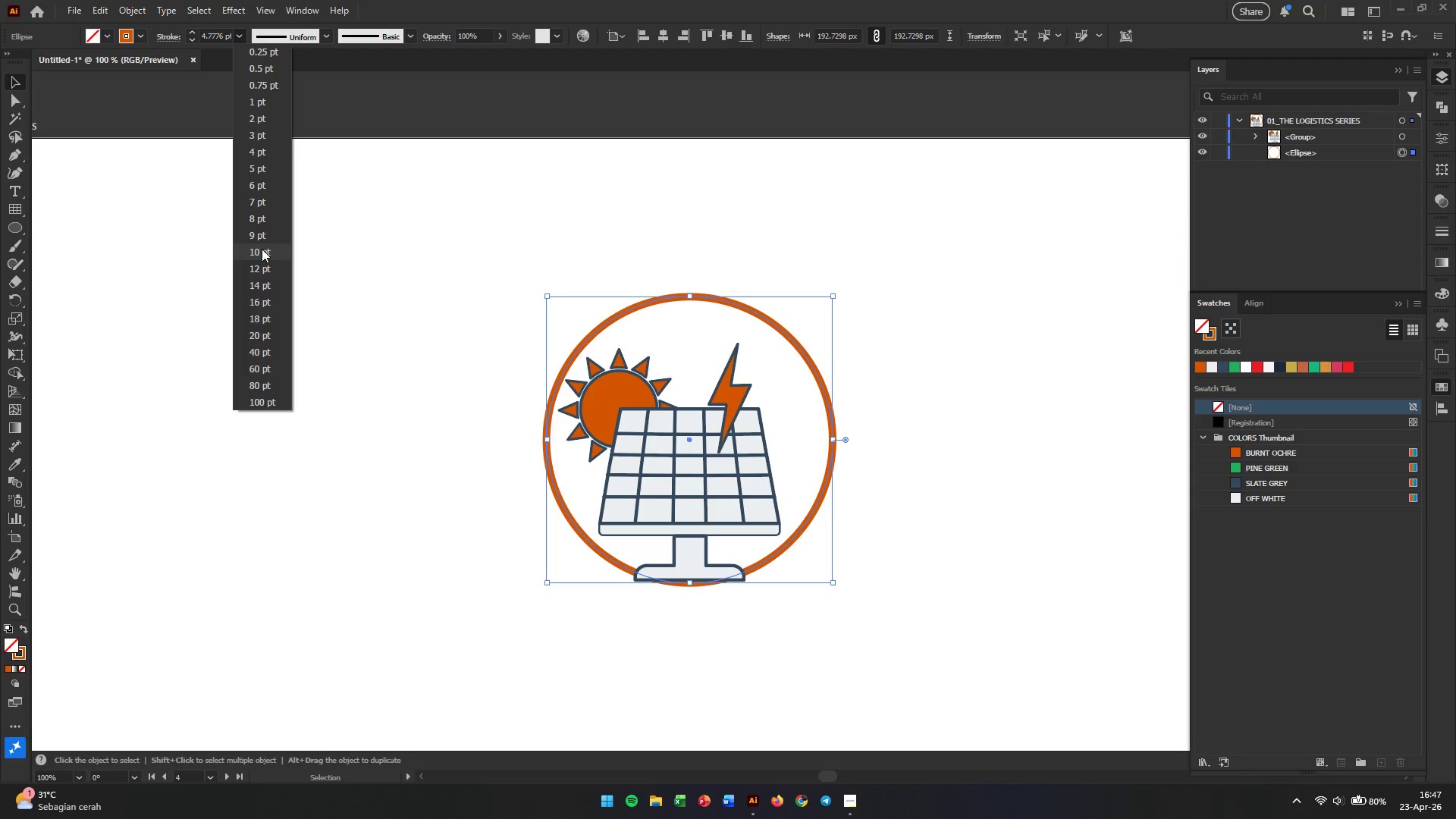 
left_click([262, 249])
 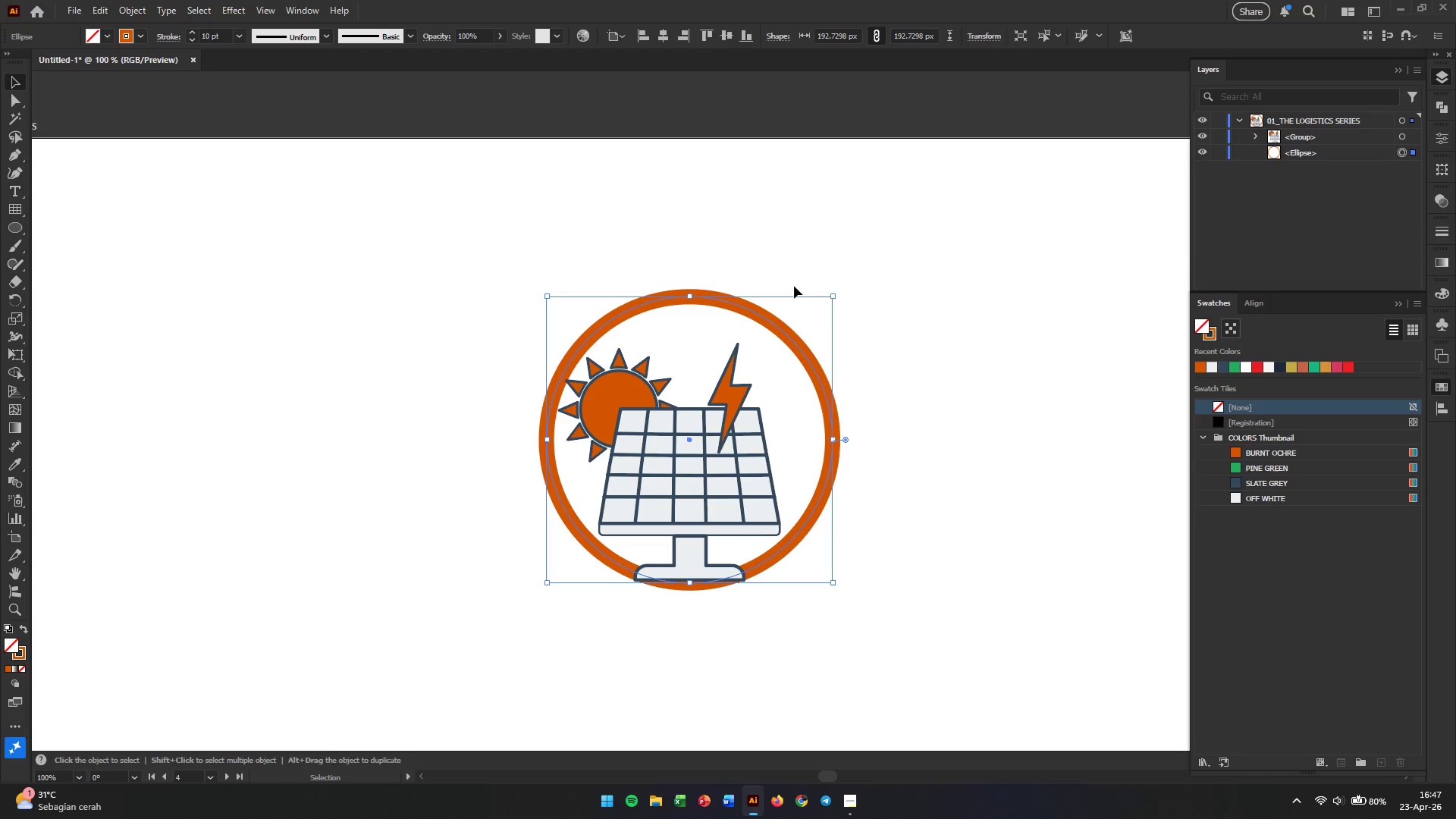 
left_click([884, 340])
 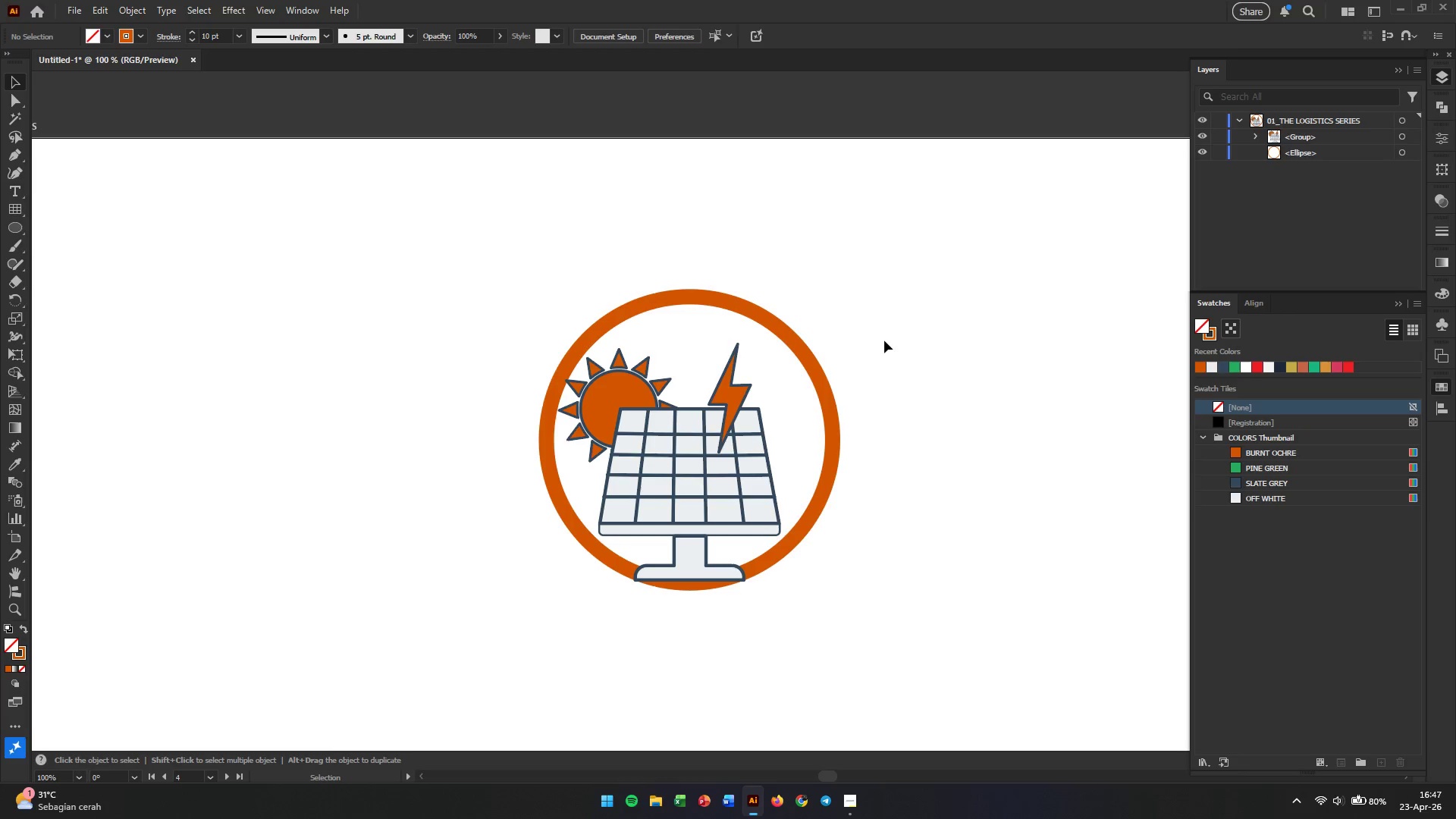 
left_click([883, 331])
 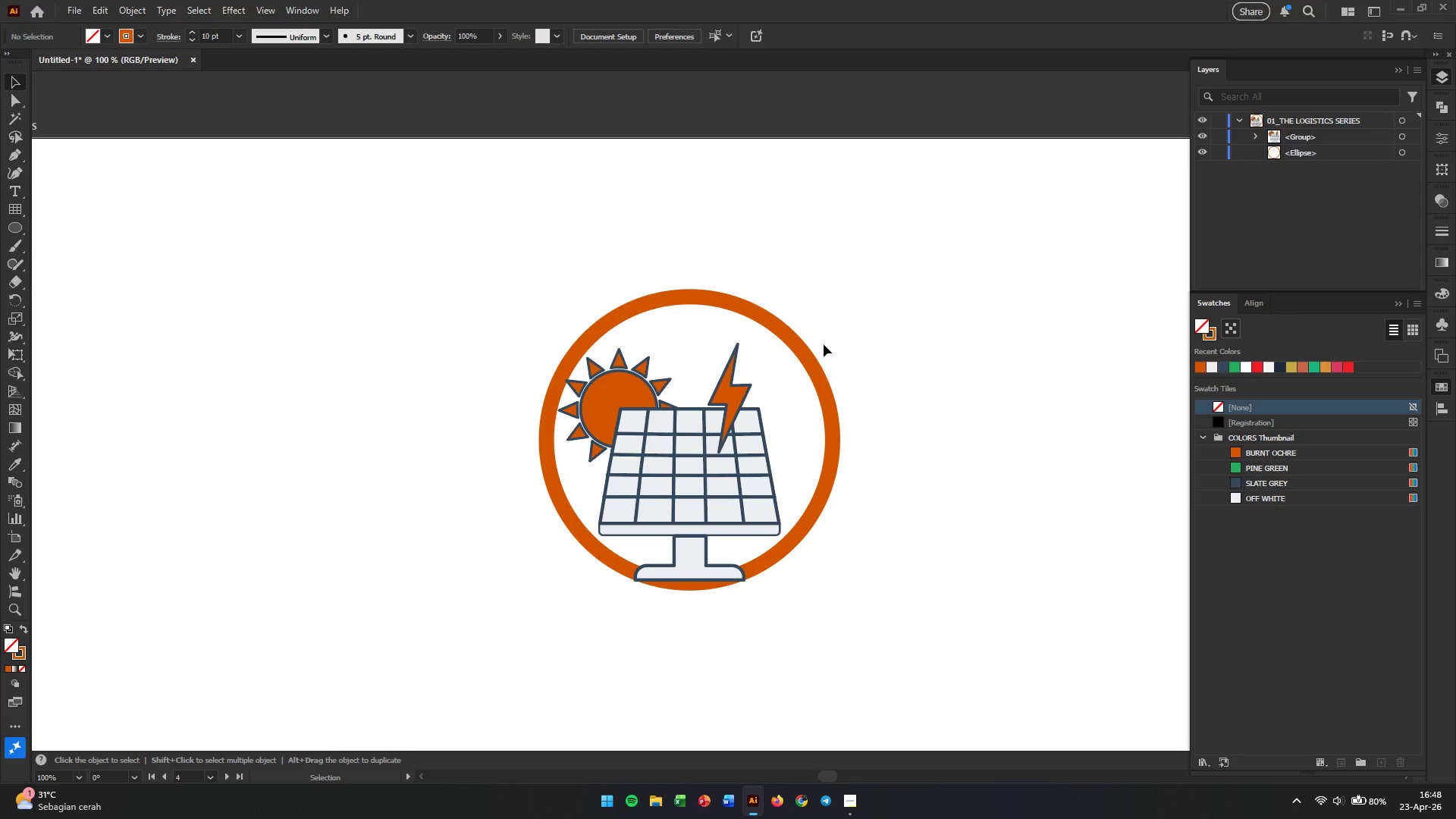 
left_click([742, 396])
 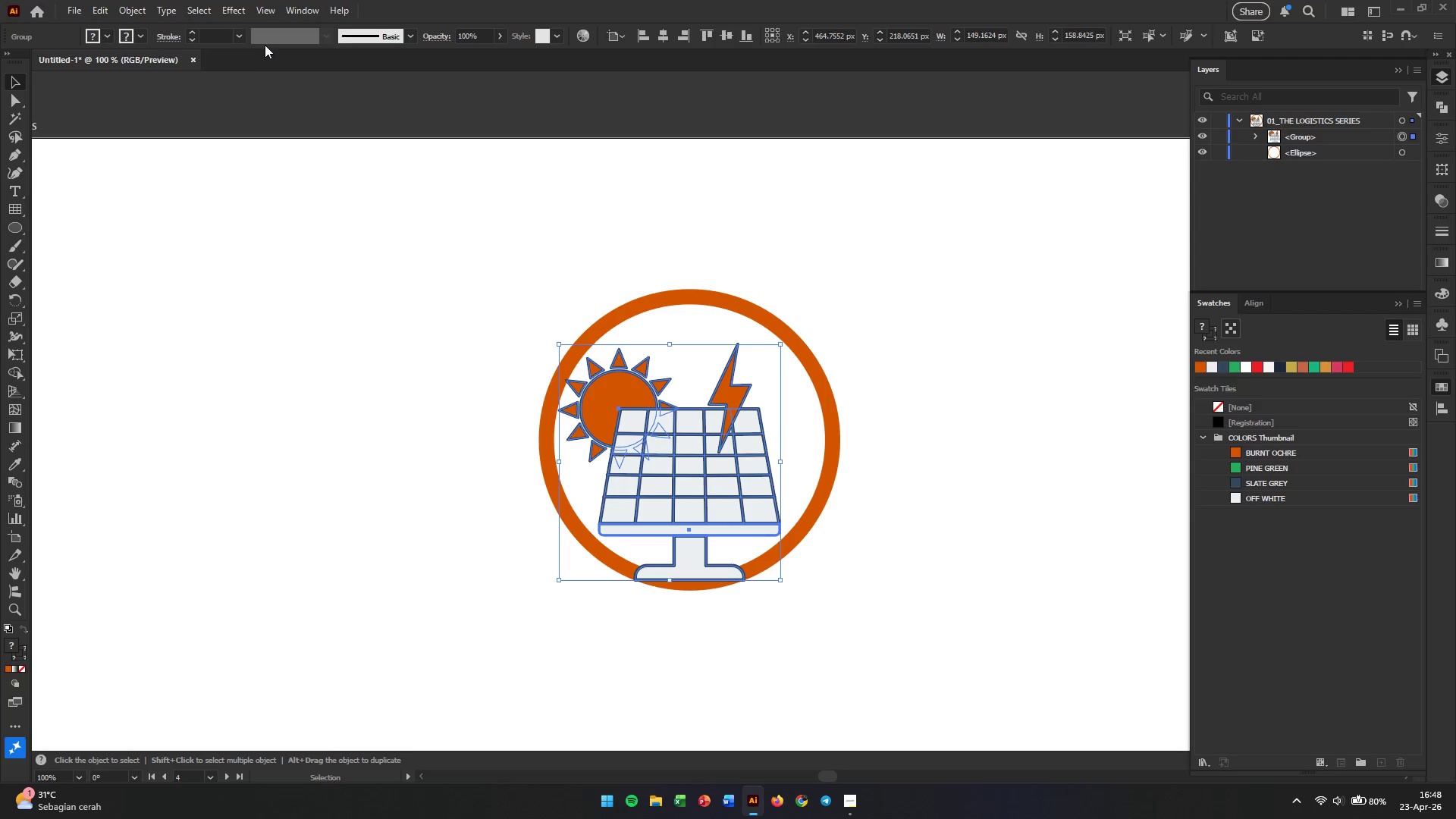 
left_click([239, 39])
 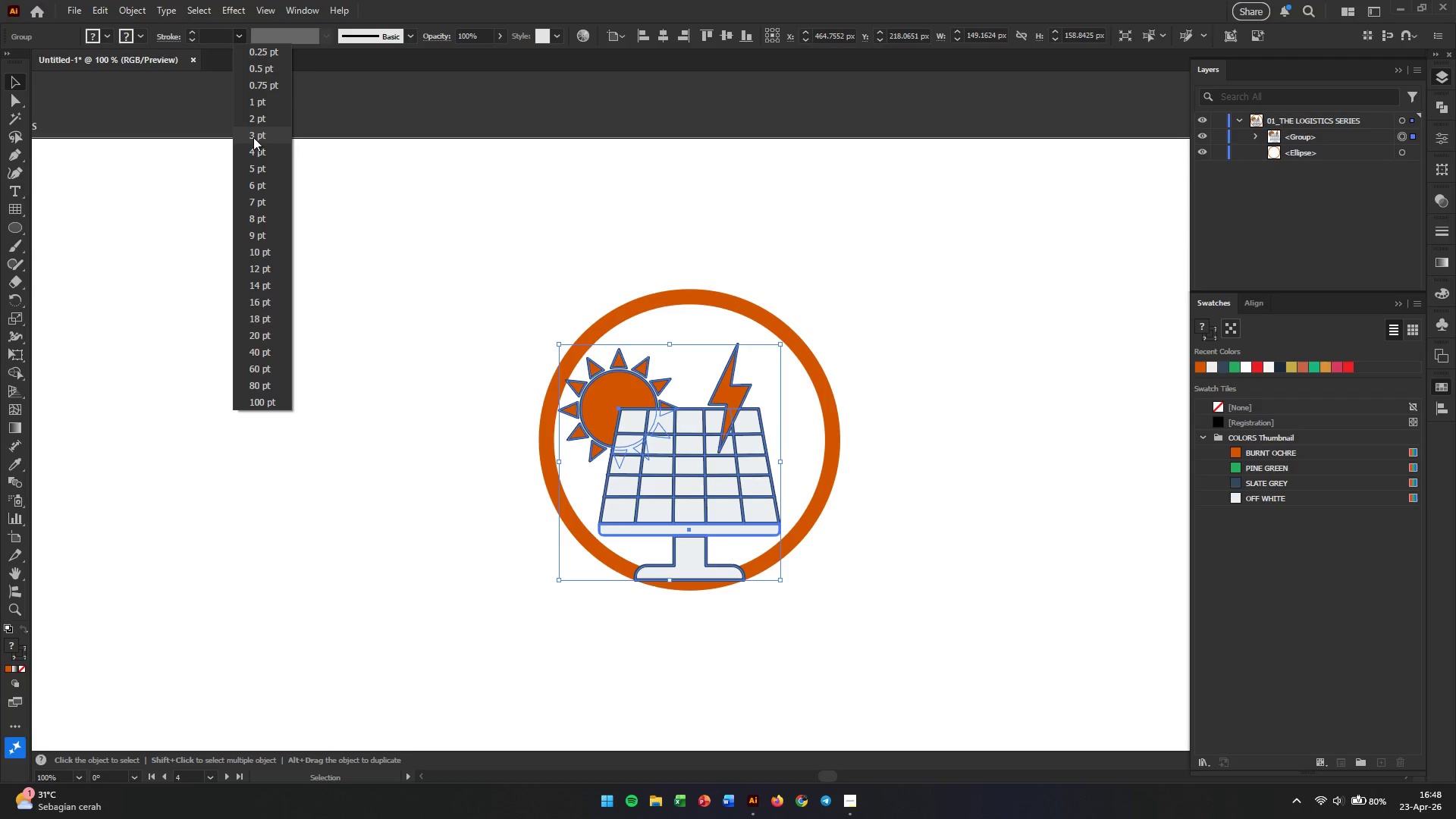 
left_click([253, 137])
 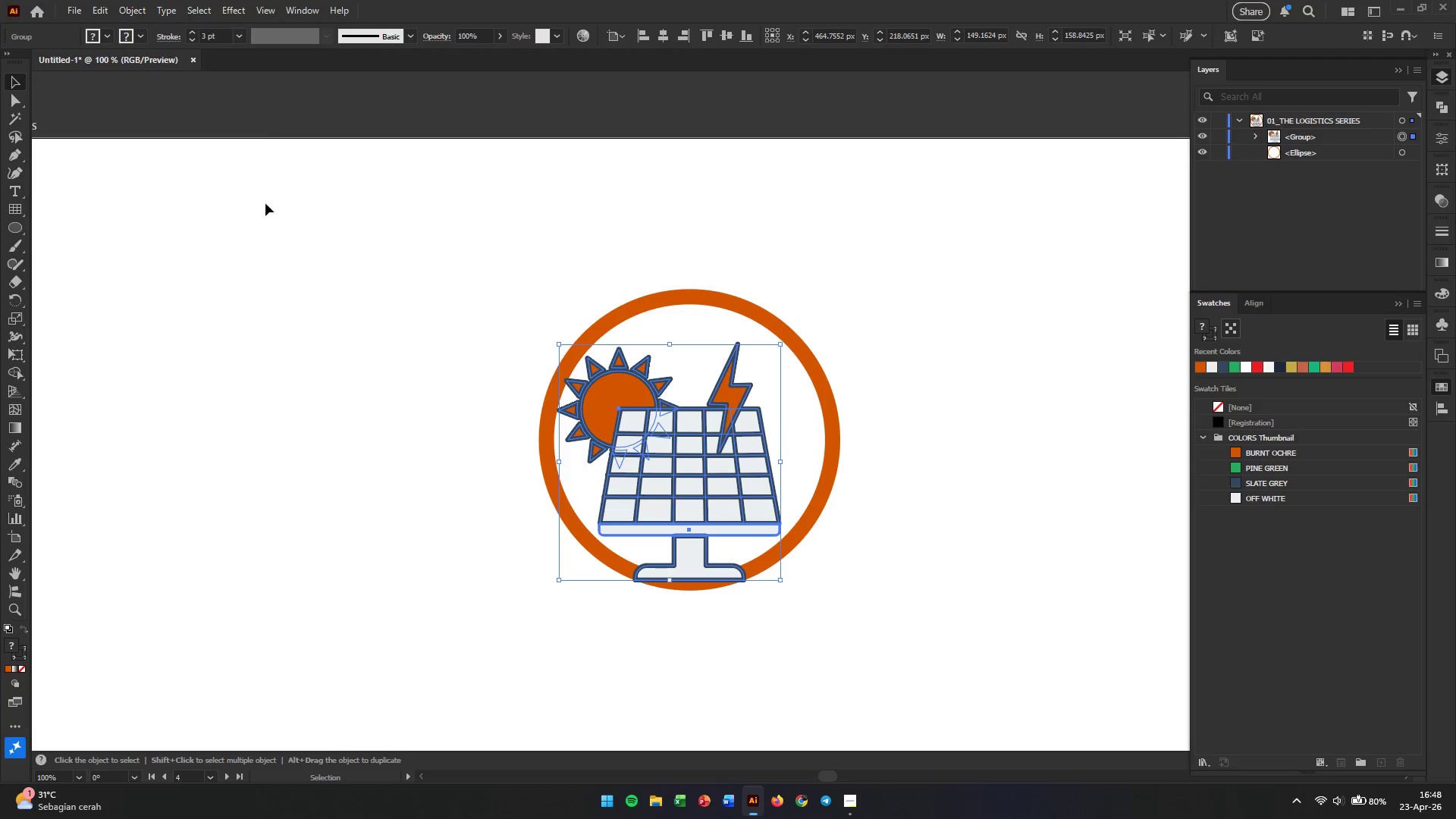 
left_click([298, 273])
 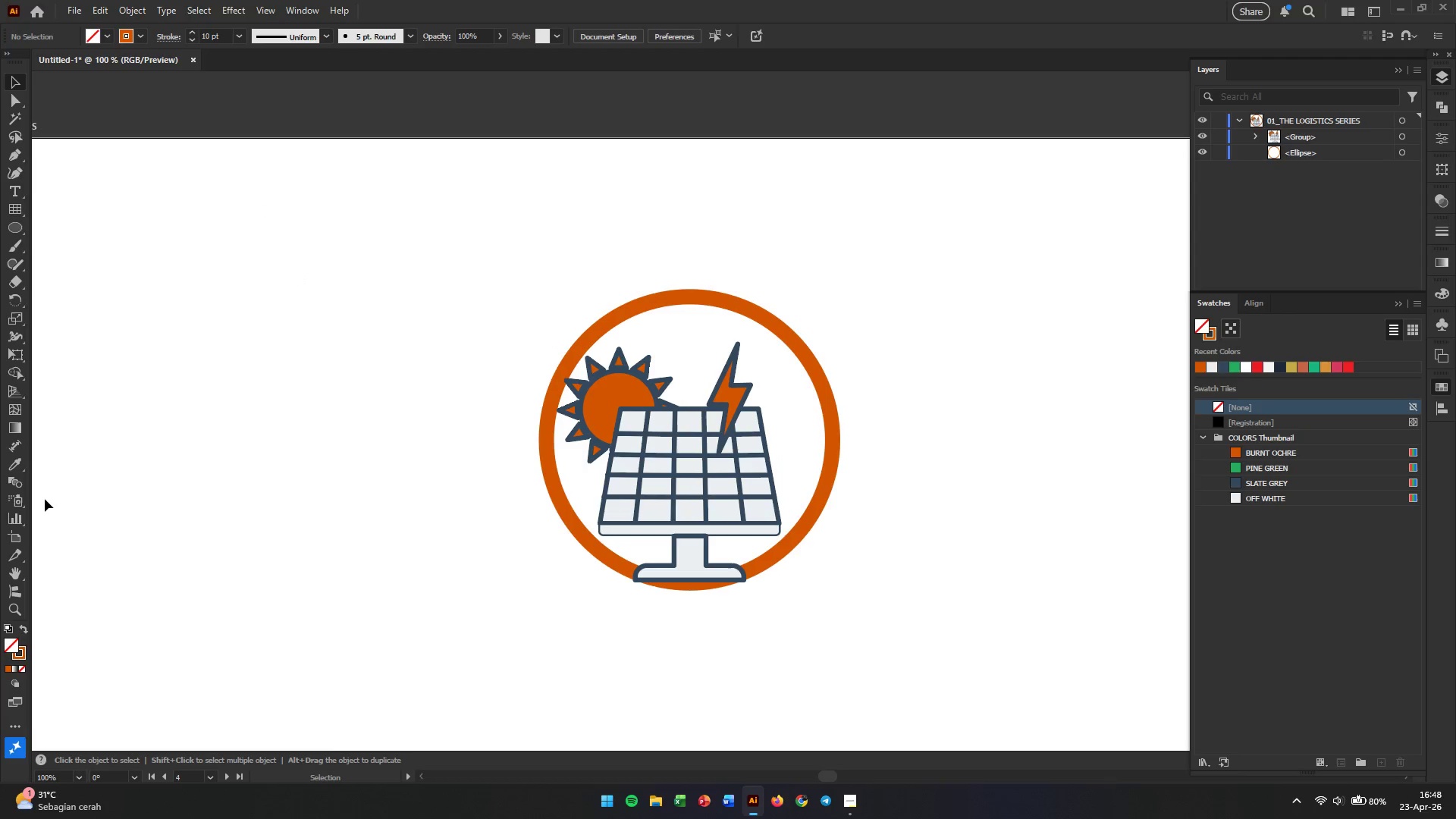 
key(Control+Z)
 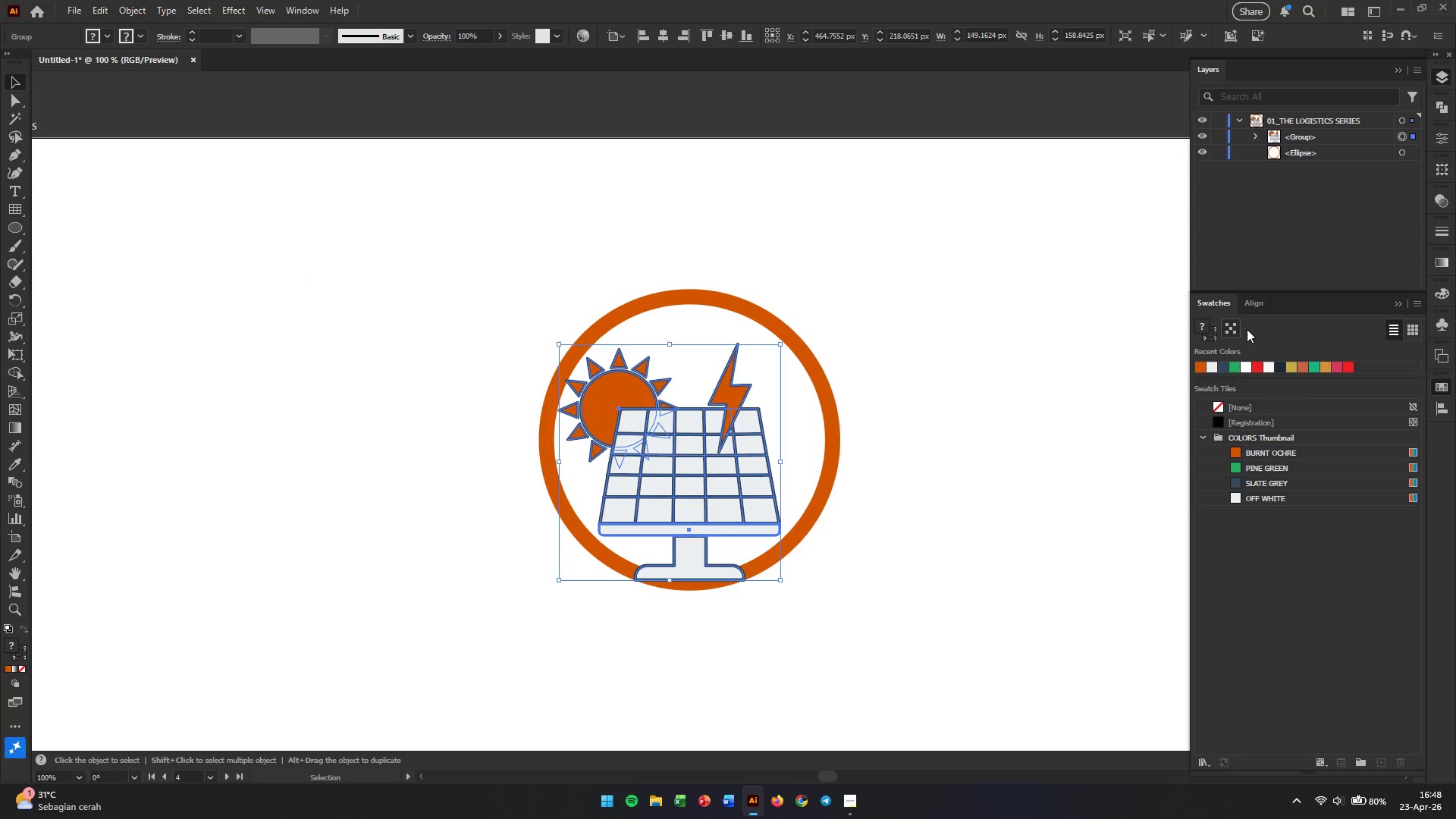 
left_click([925, 539])
 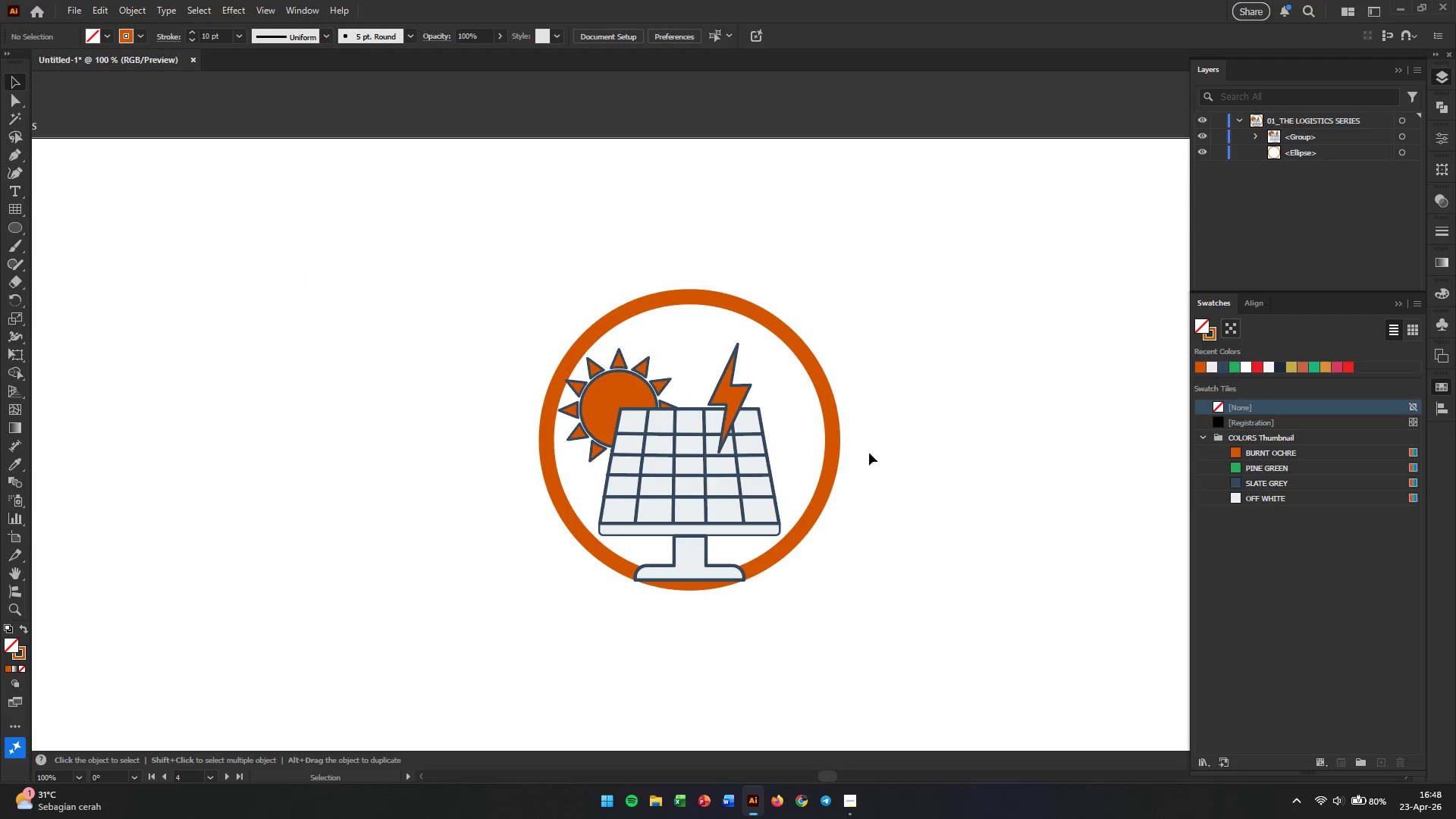 
left_click([834, 421])
 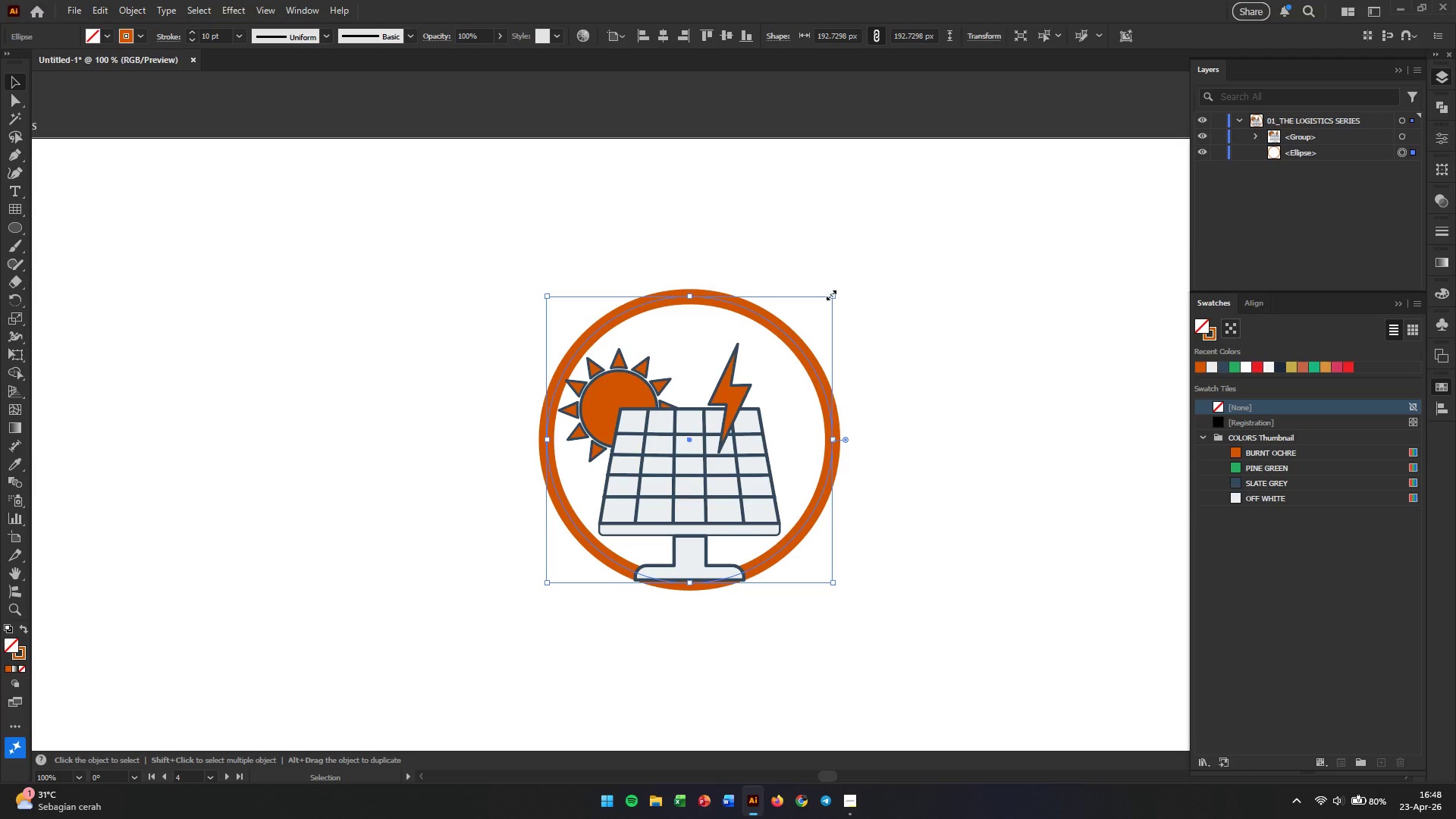 
hold_key(key=ShiftLeft, duration=5.23)
left_click_drag(start_coordinate=[830, 294], to_coordinate=[824, 292])
 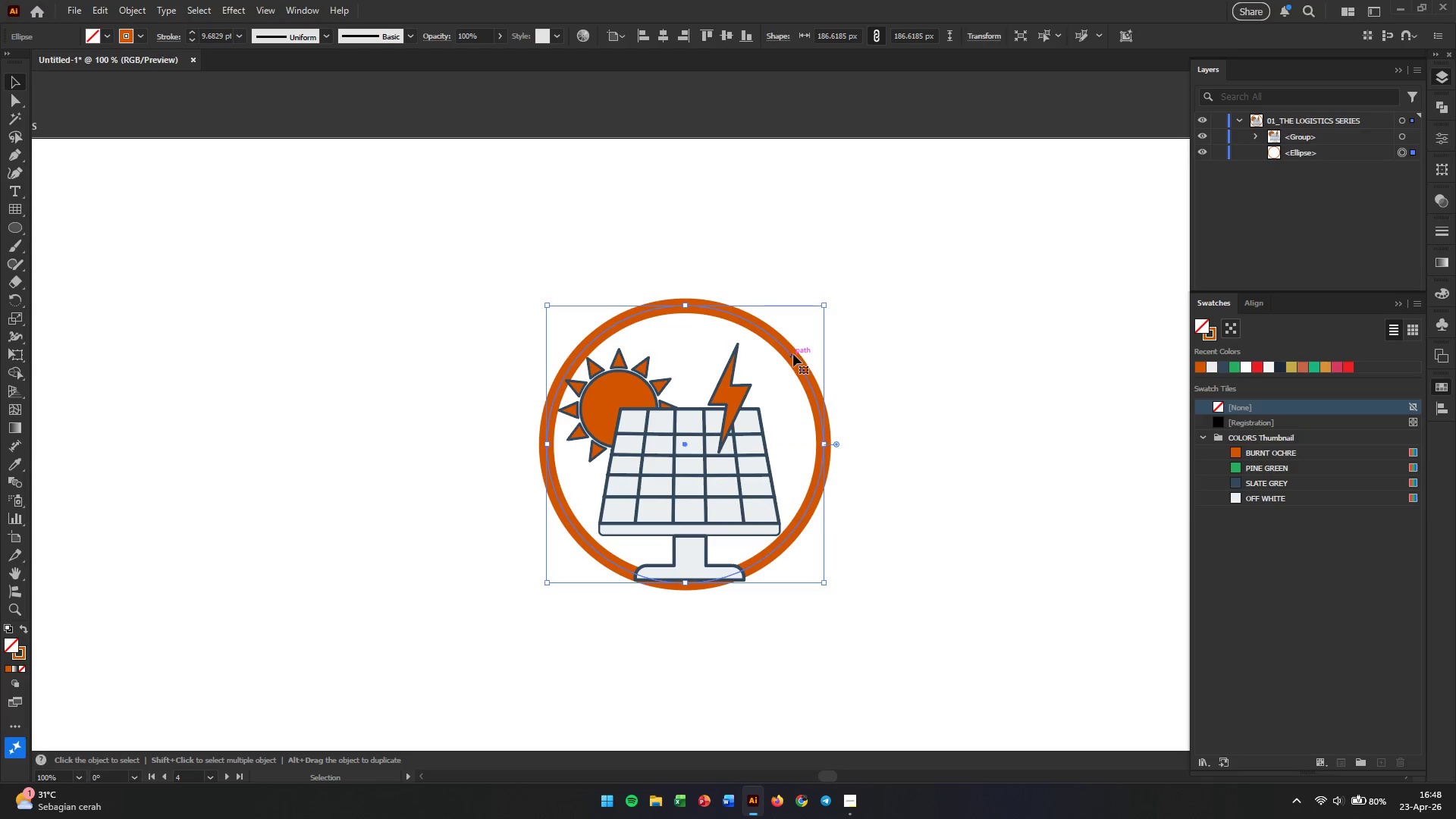 
left_click_drag(start_coordinate=[790, 354], to_coordinate=[790, 365])
 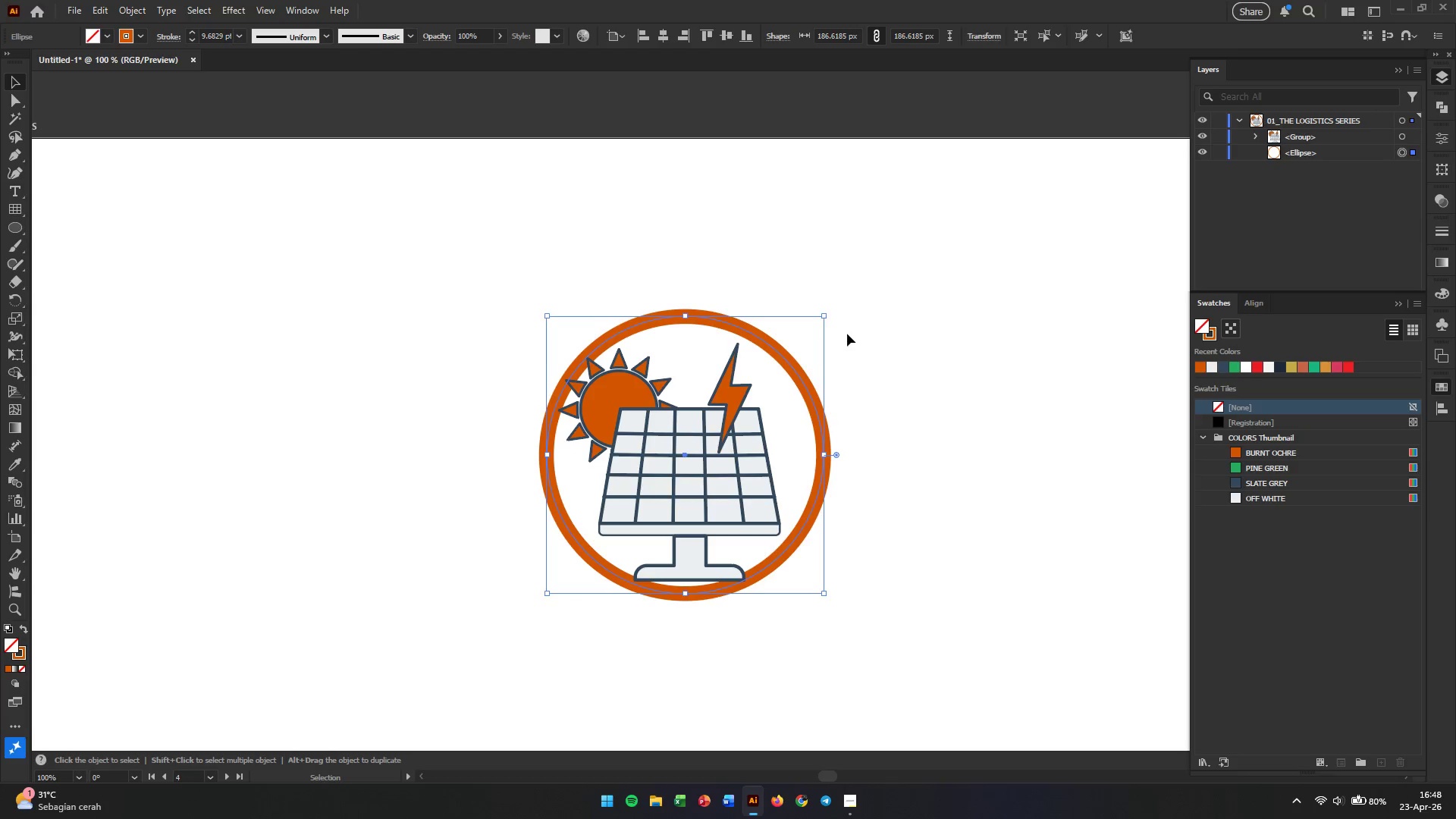 
hold_key(key=ShiftLeft, duration=4.44)
 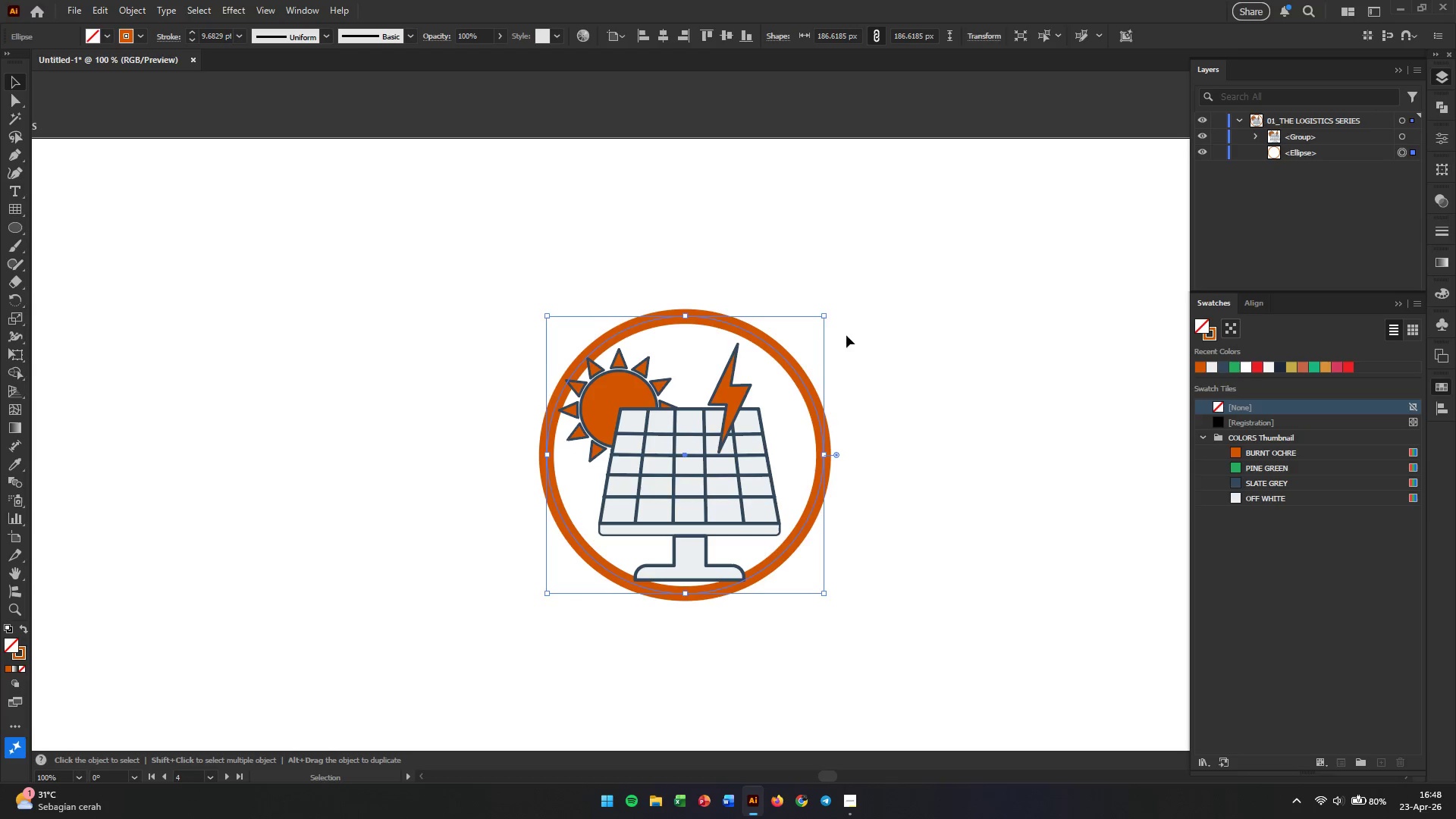 
left_click([847, 334])
 